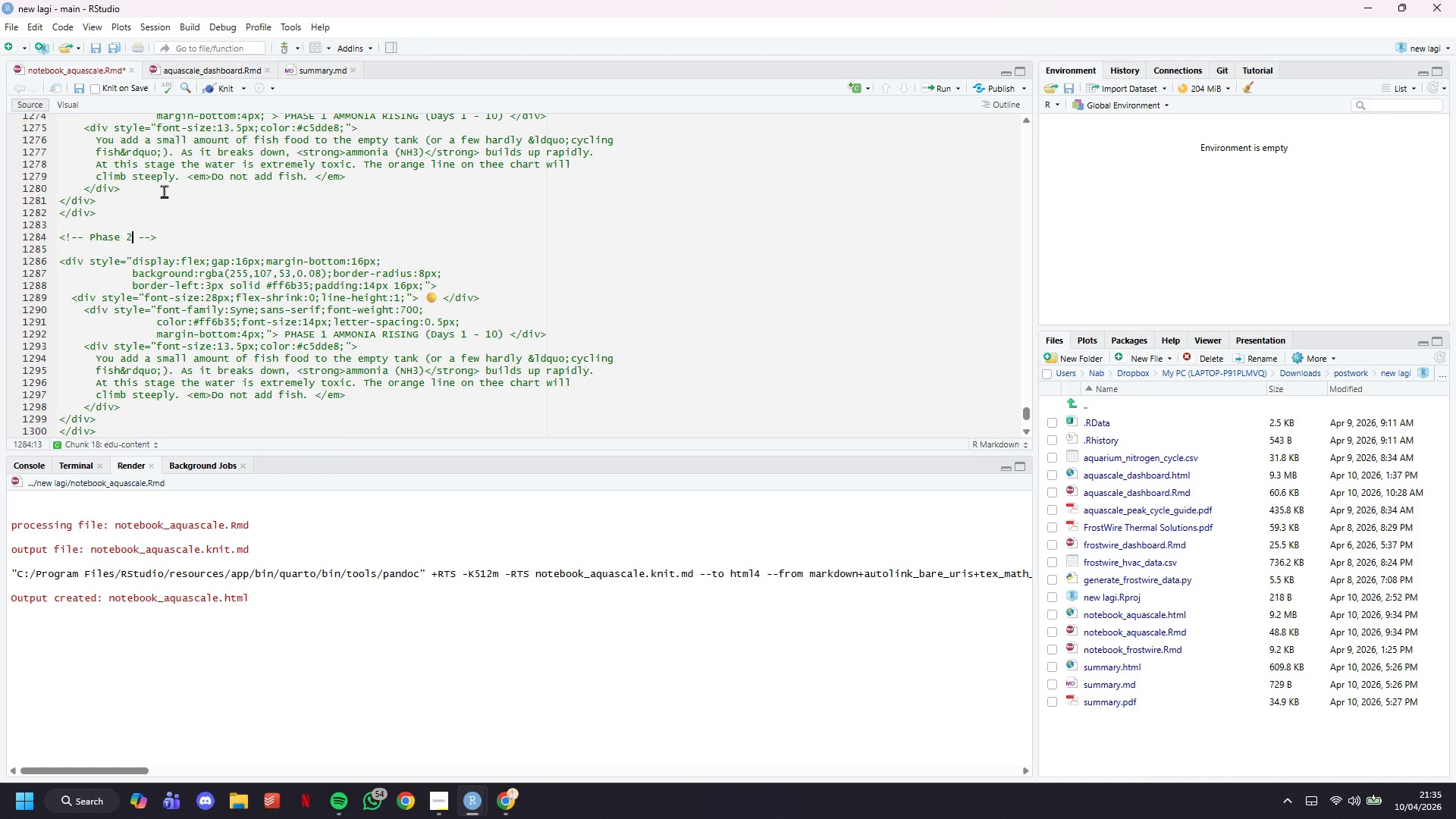 
key(Control+S)
 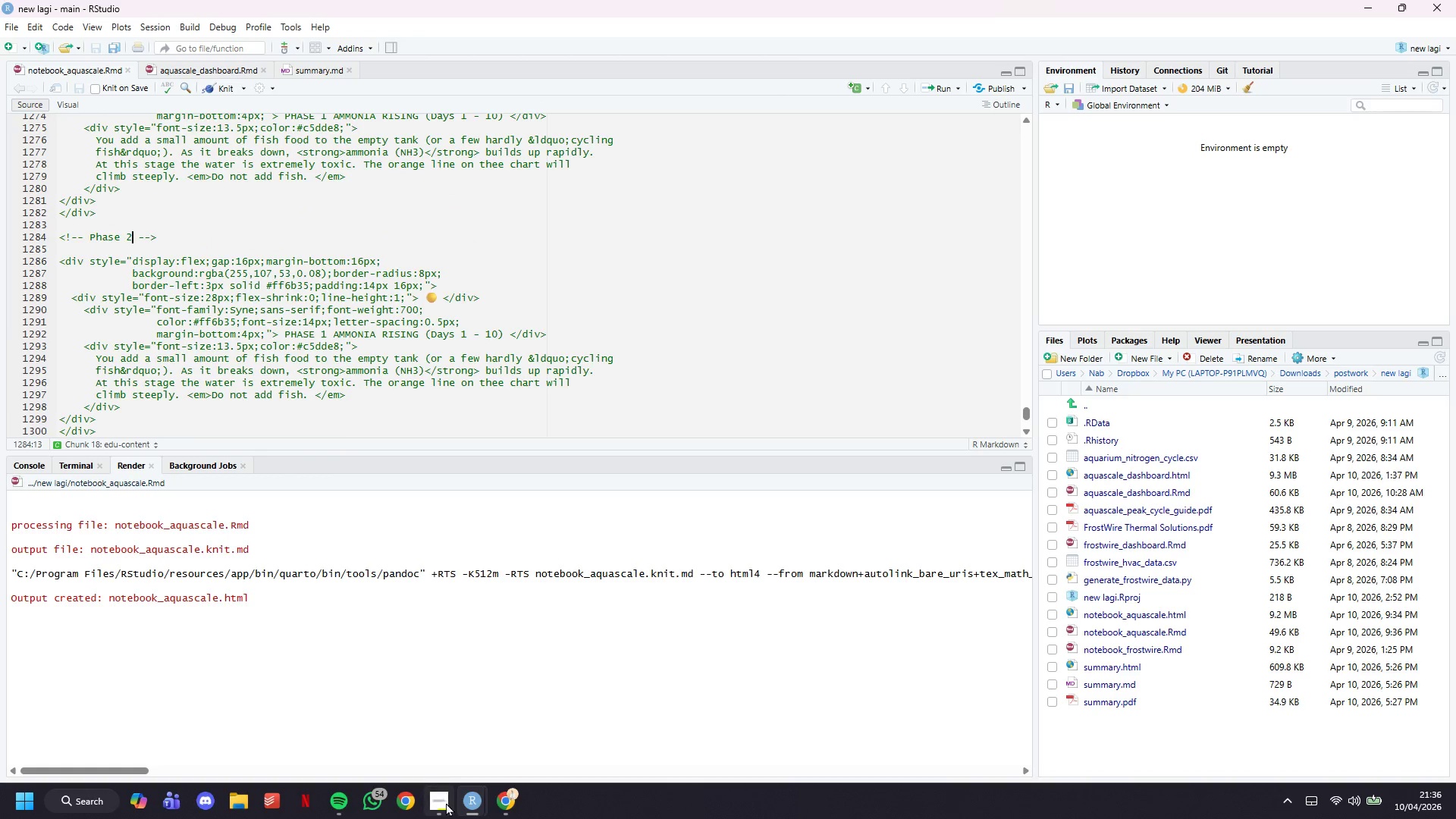 
left_click([446, 805])
 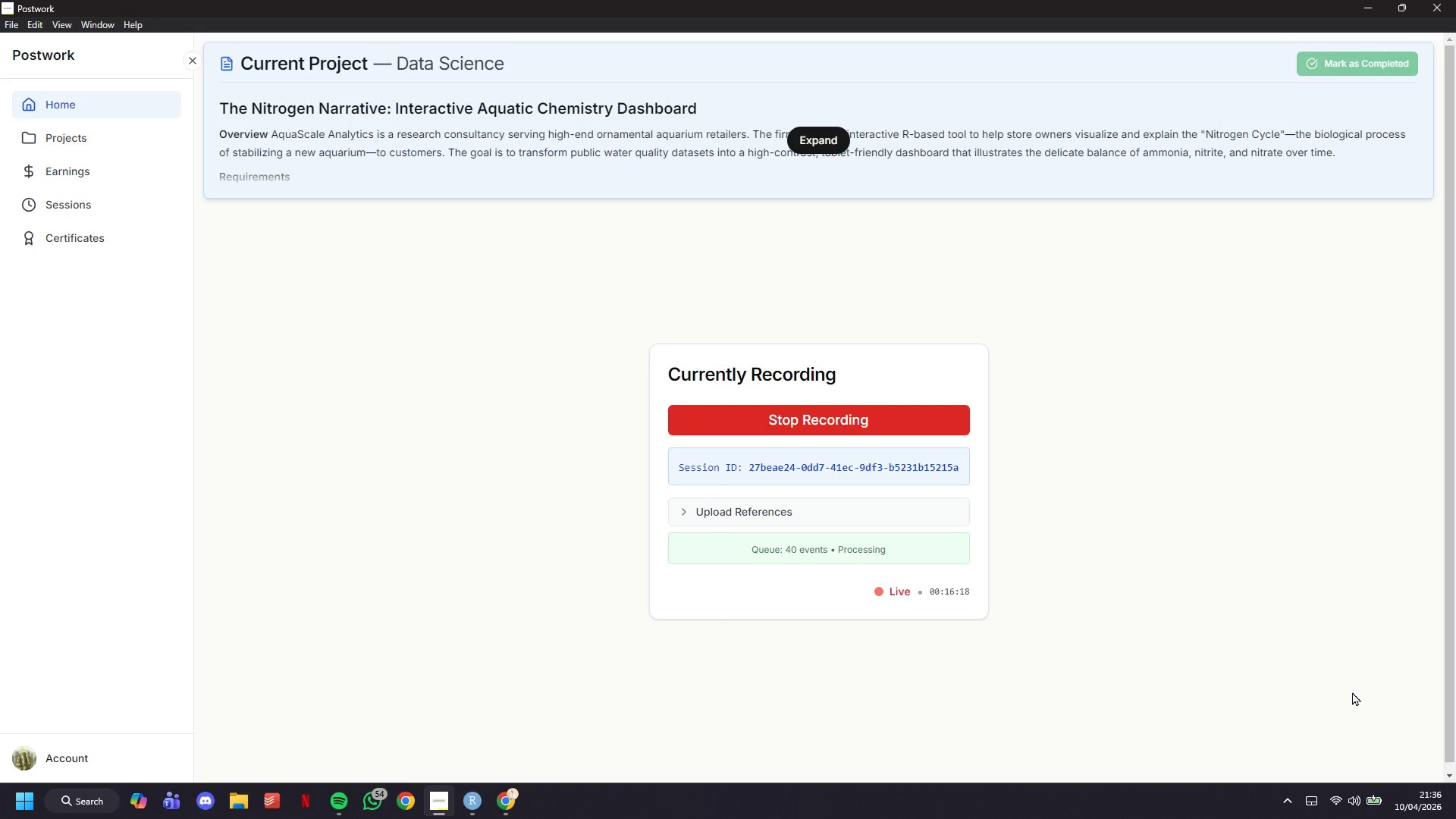 
wait(5.33)
 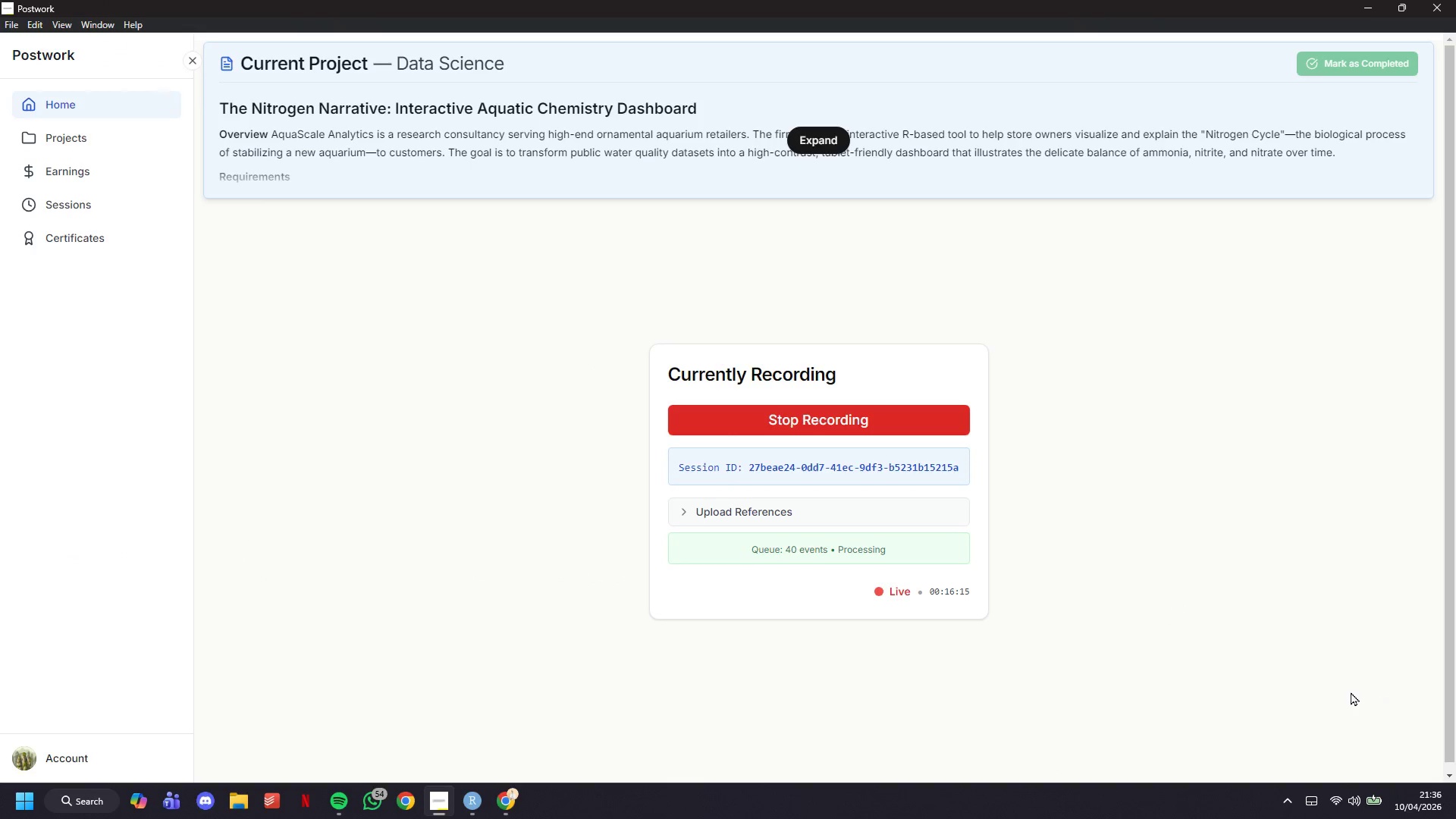 
left_click([1379, 2])
 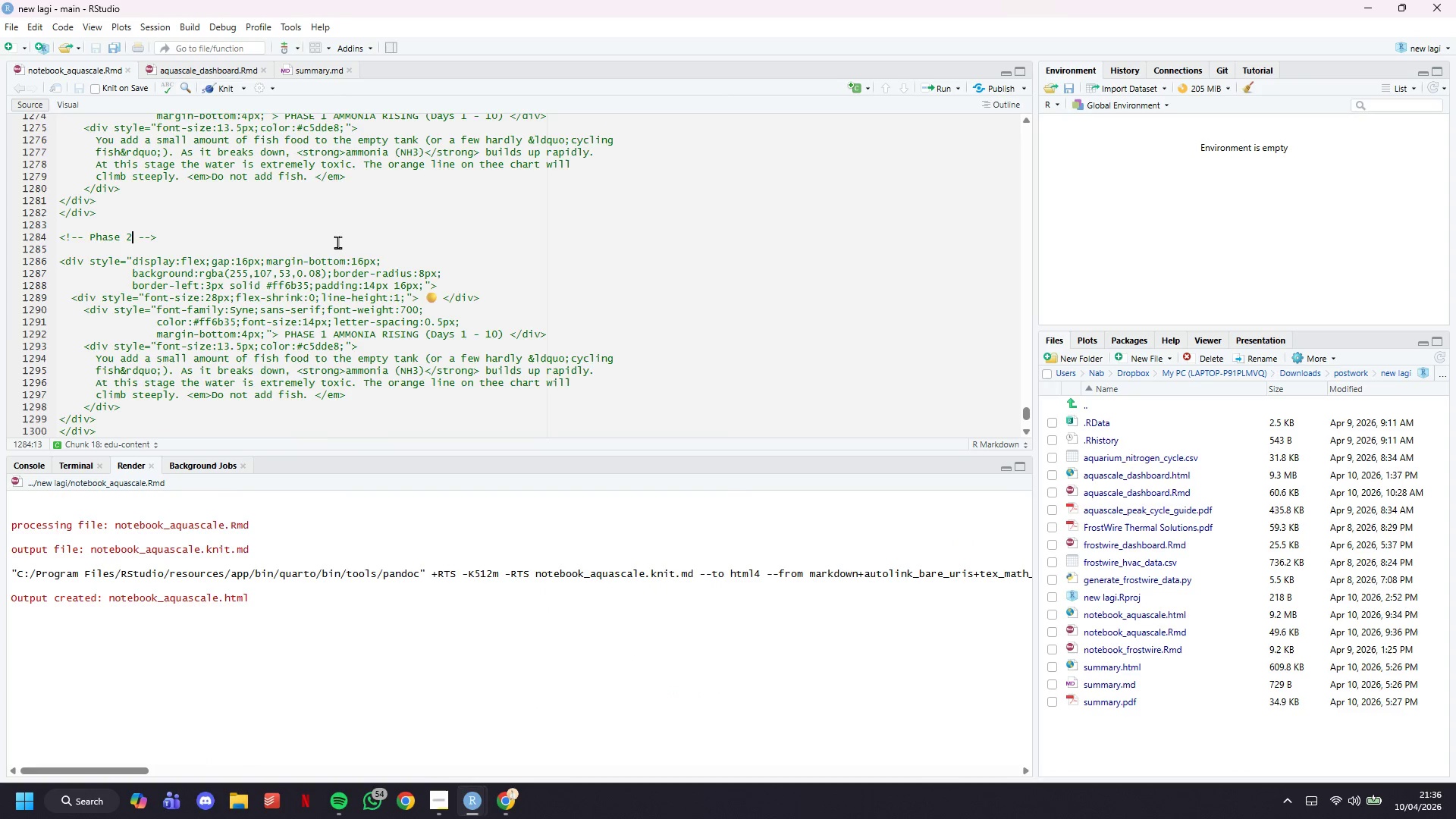 
scroll: coordinate [337, 242], scroll_direction: down, amount: 2.0
 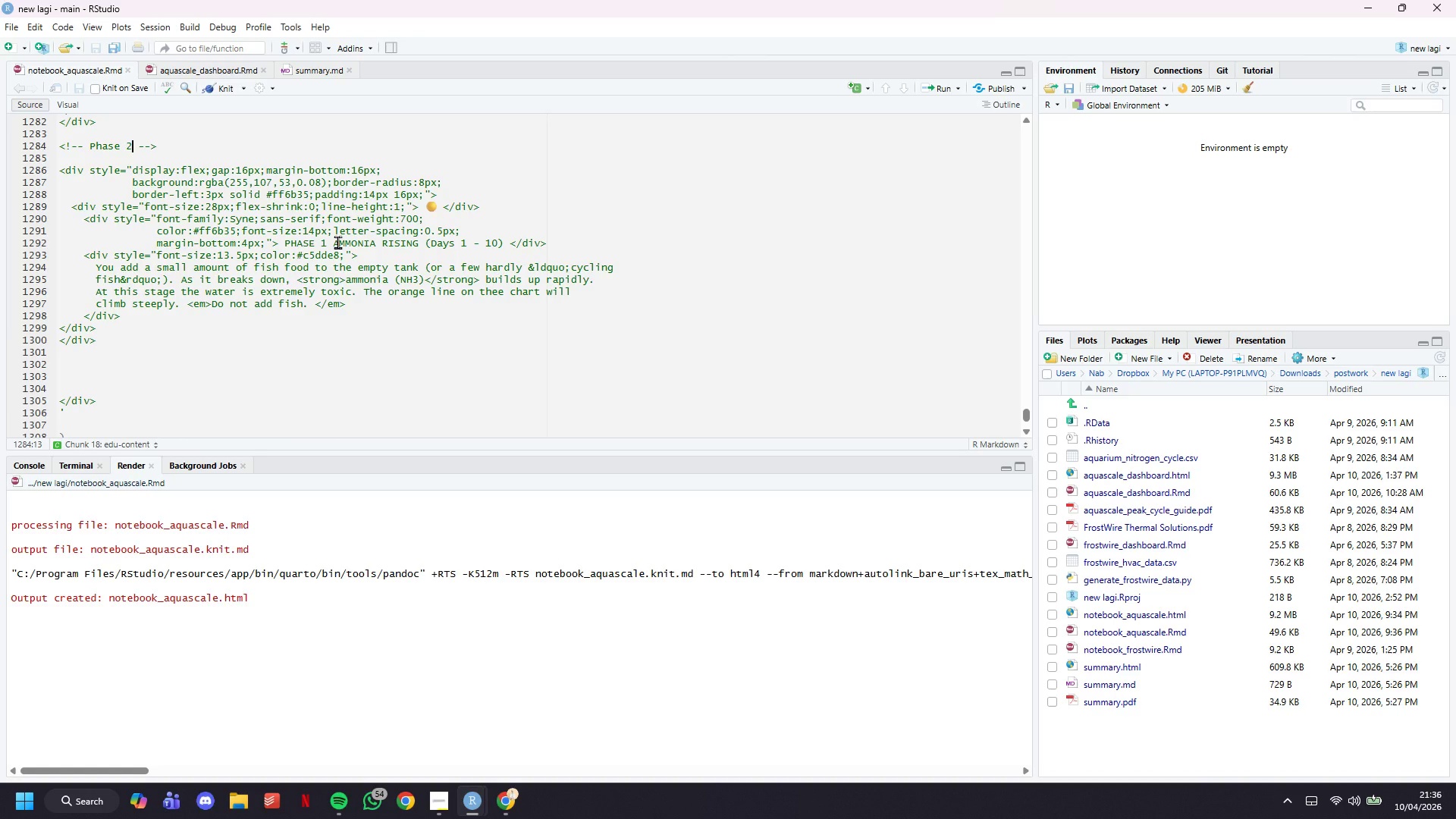 
wait(42.7)
 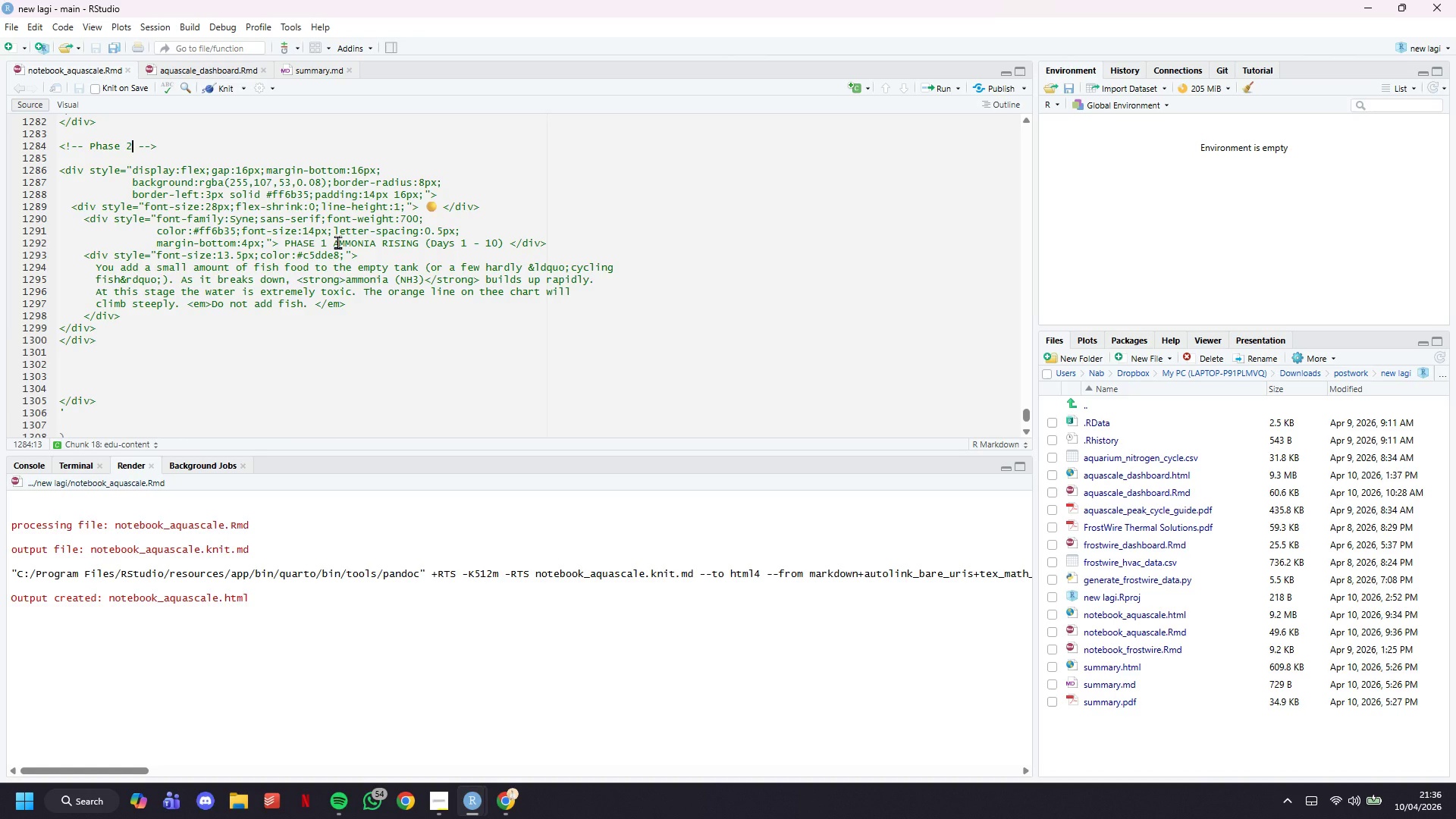 
key(ArrowDown)
 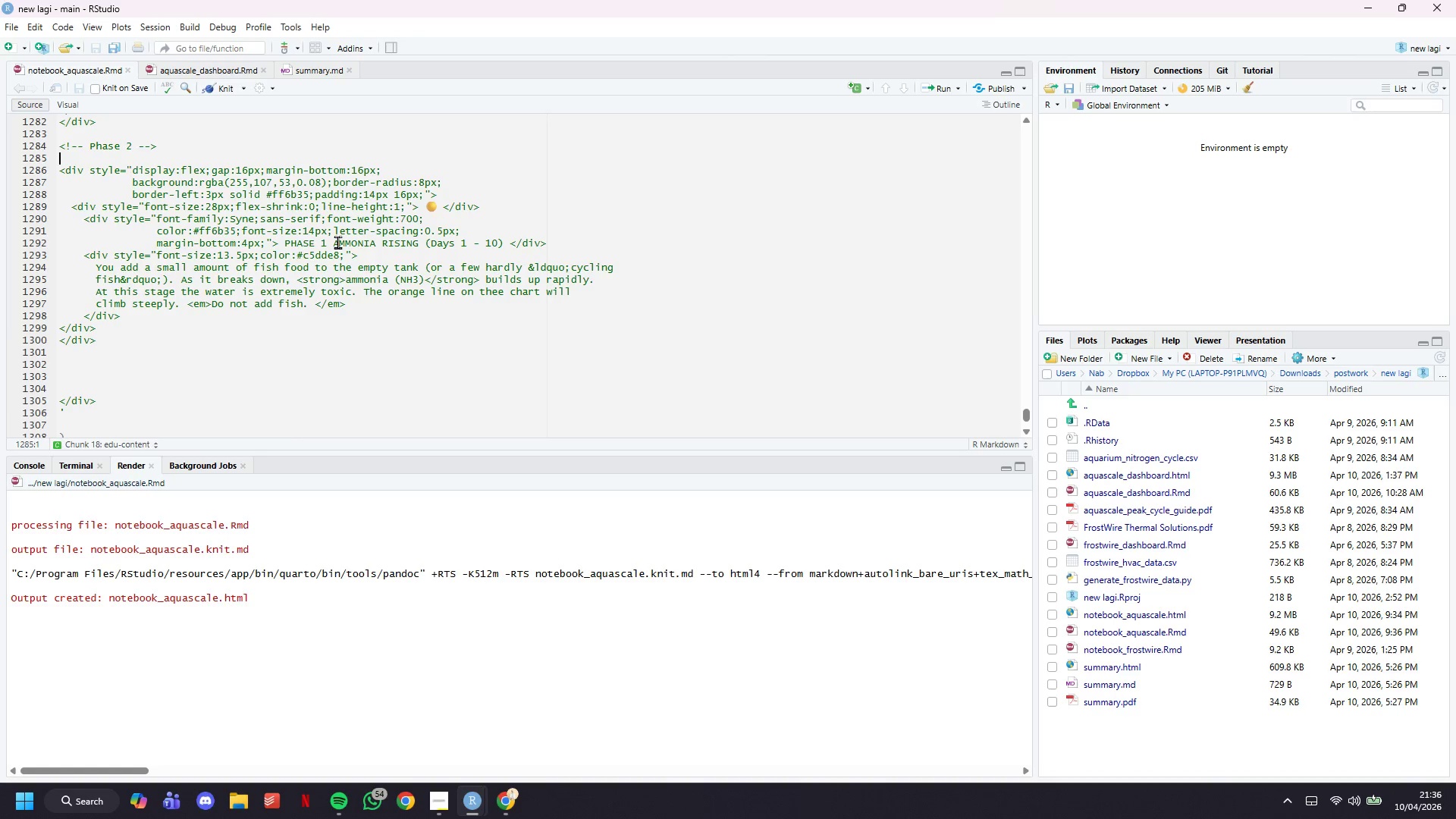 
key(ArrowDown)
 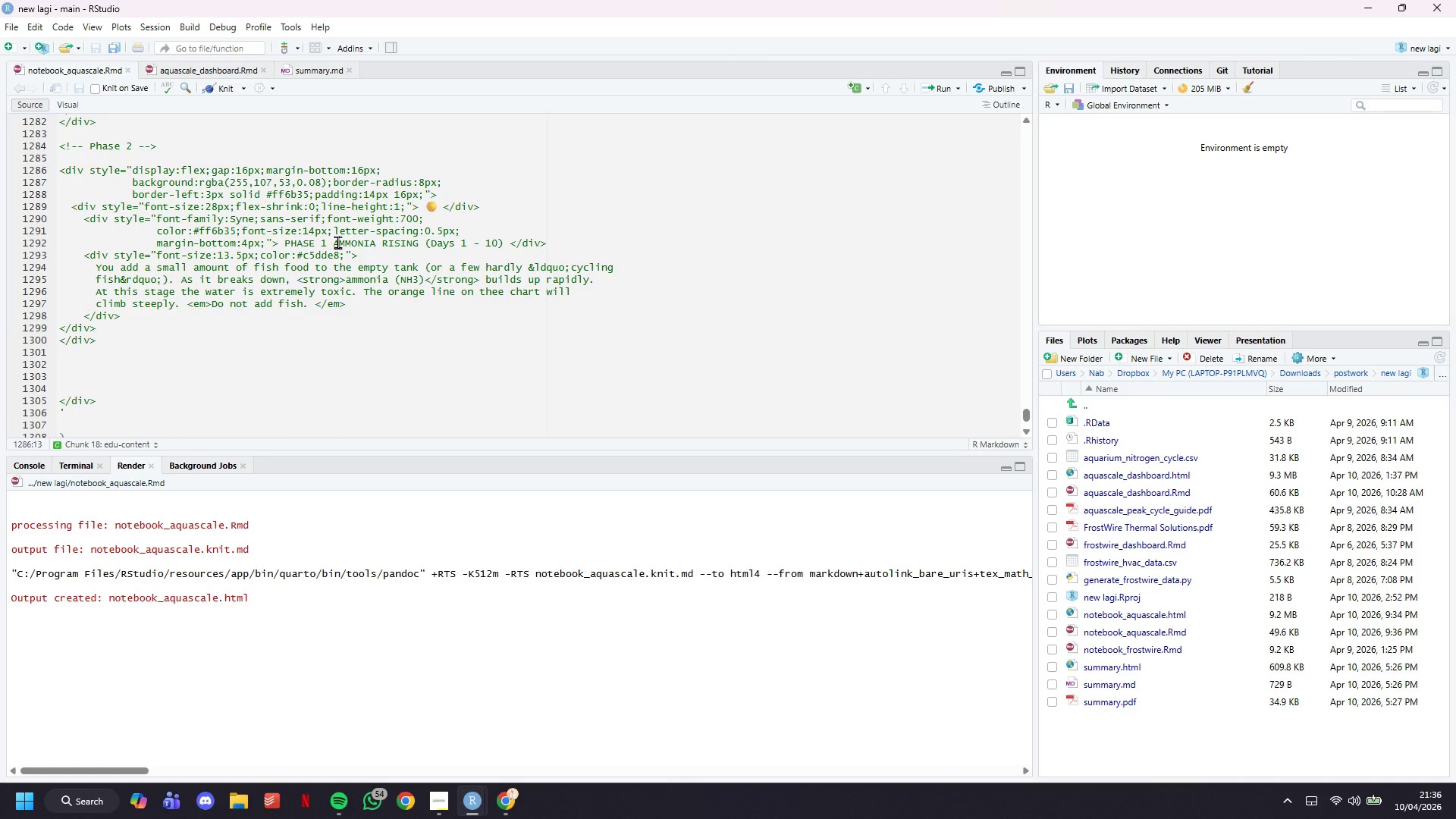 
key(ArrowRight)
 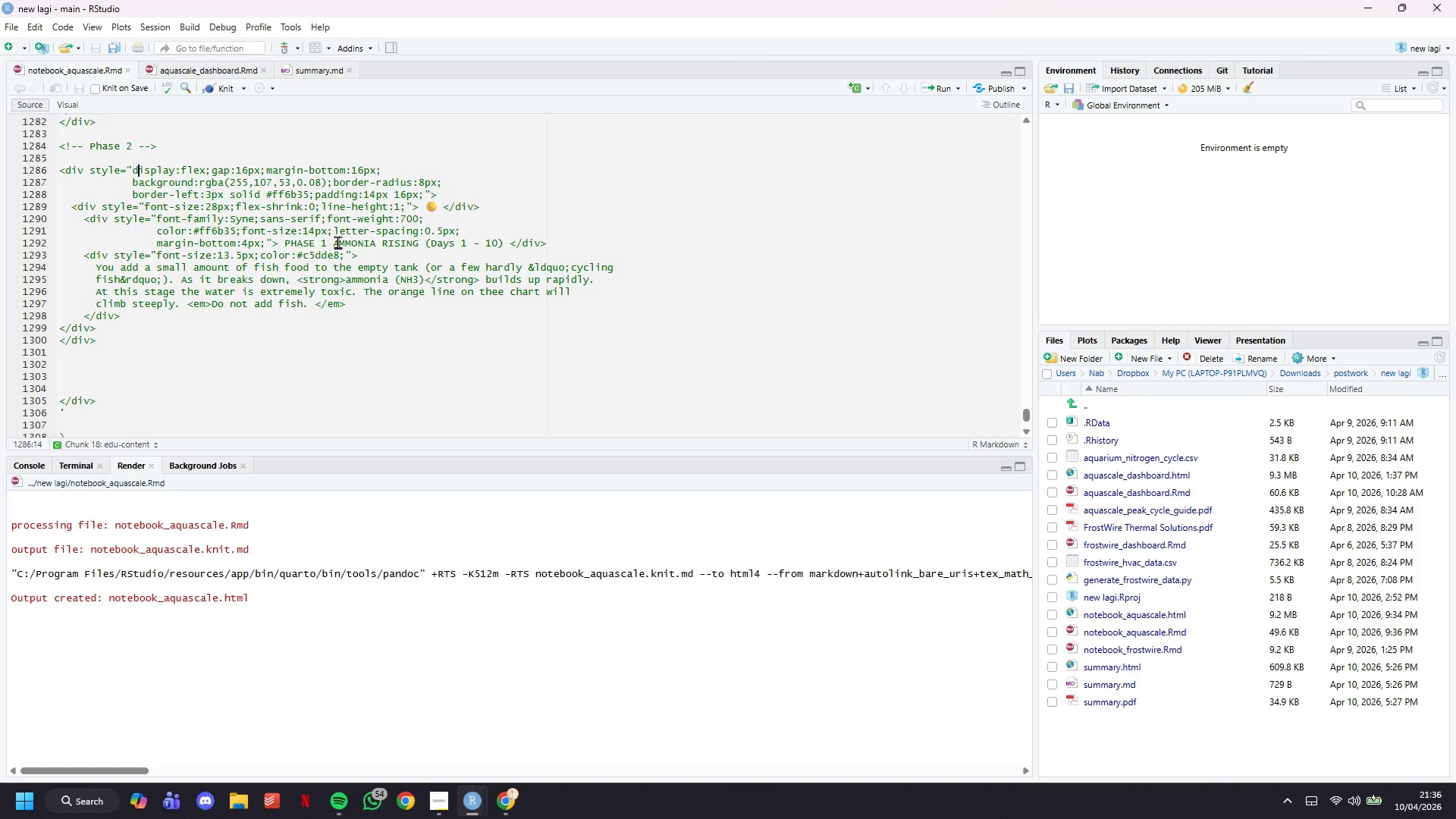 
key(ArrowDown)
 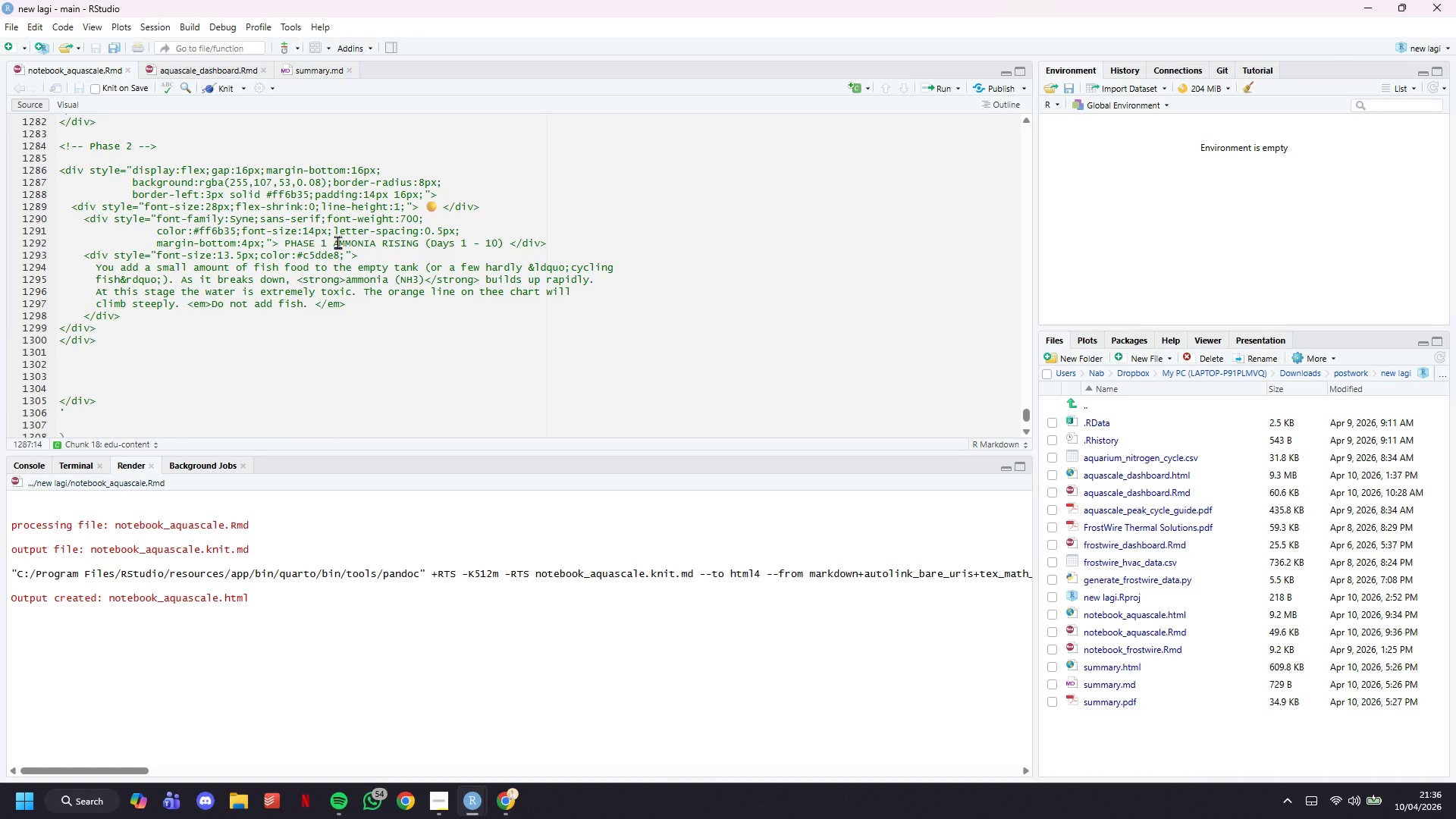 
hold_key(key=ArrowRight, duration=0.98)
 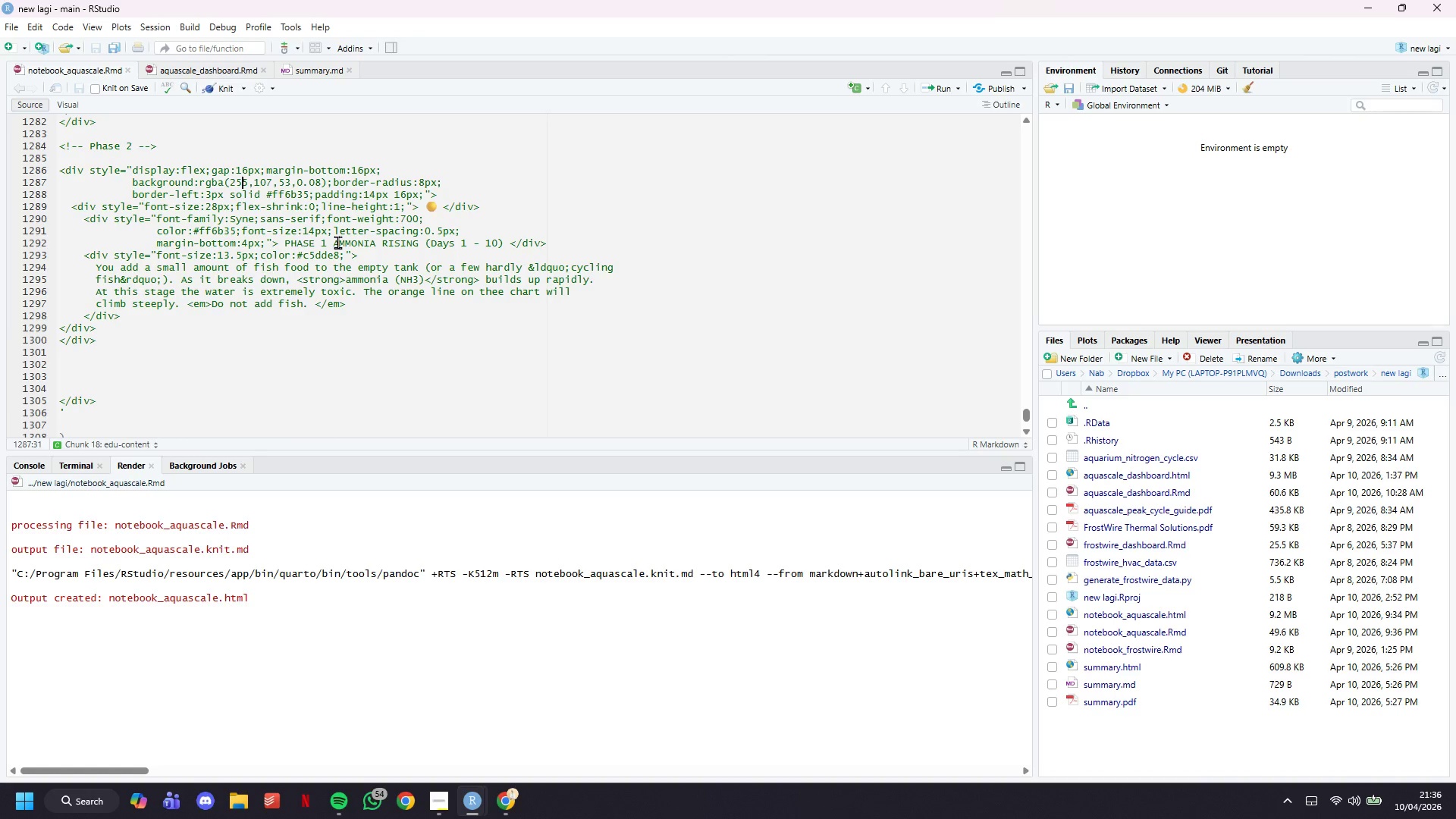 
key(ArrowRight)
 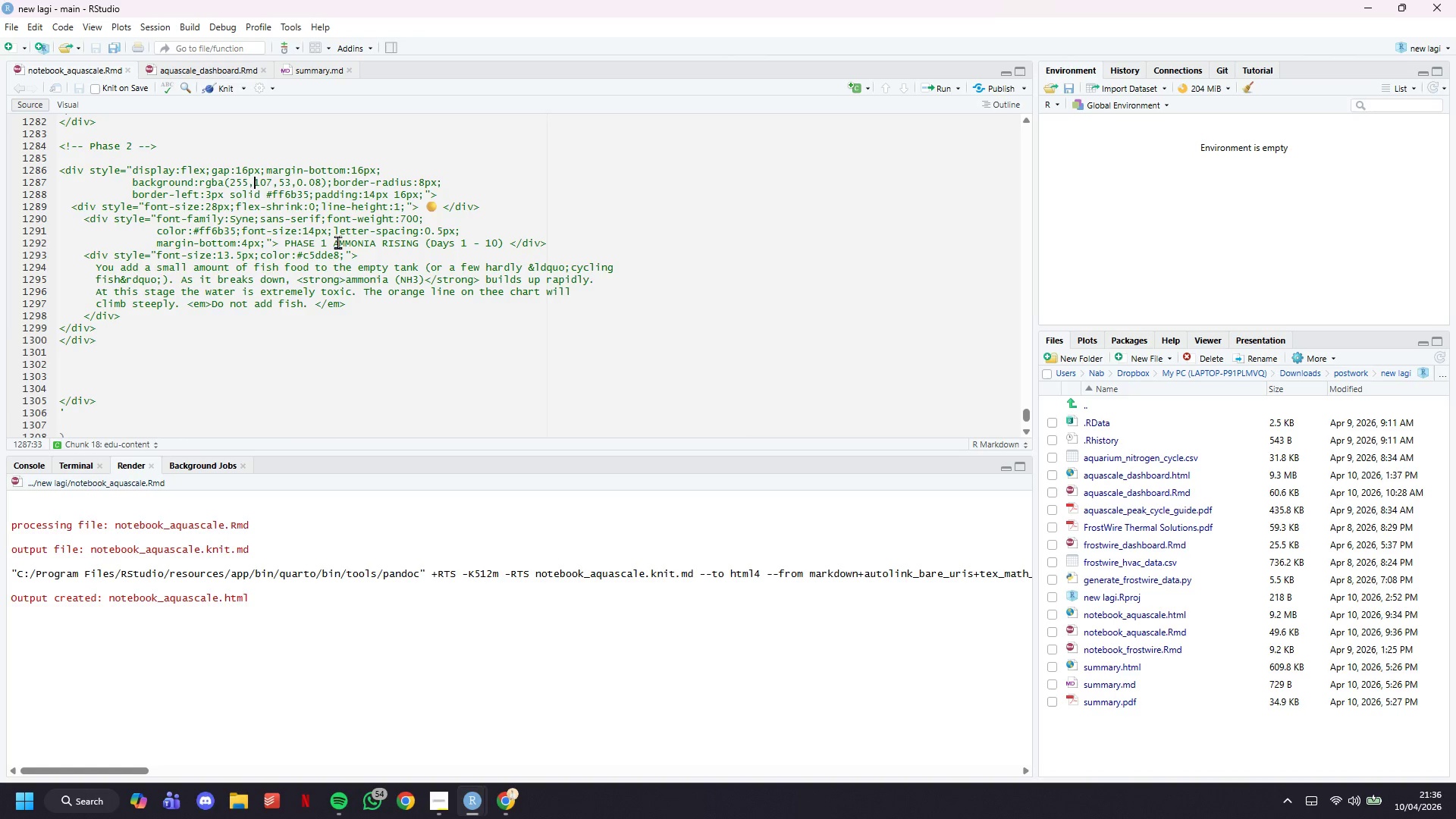 
key(ArrowRight)
 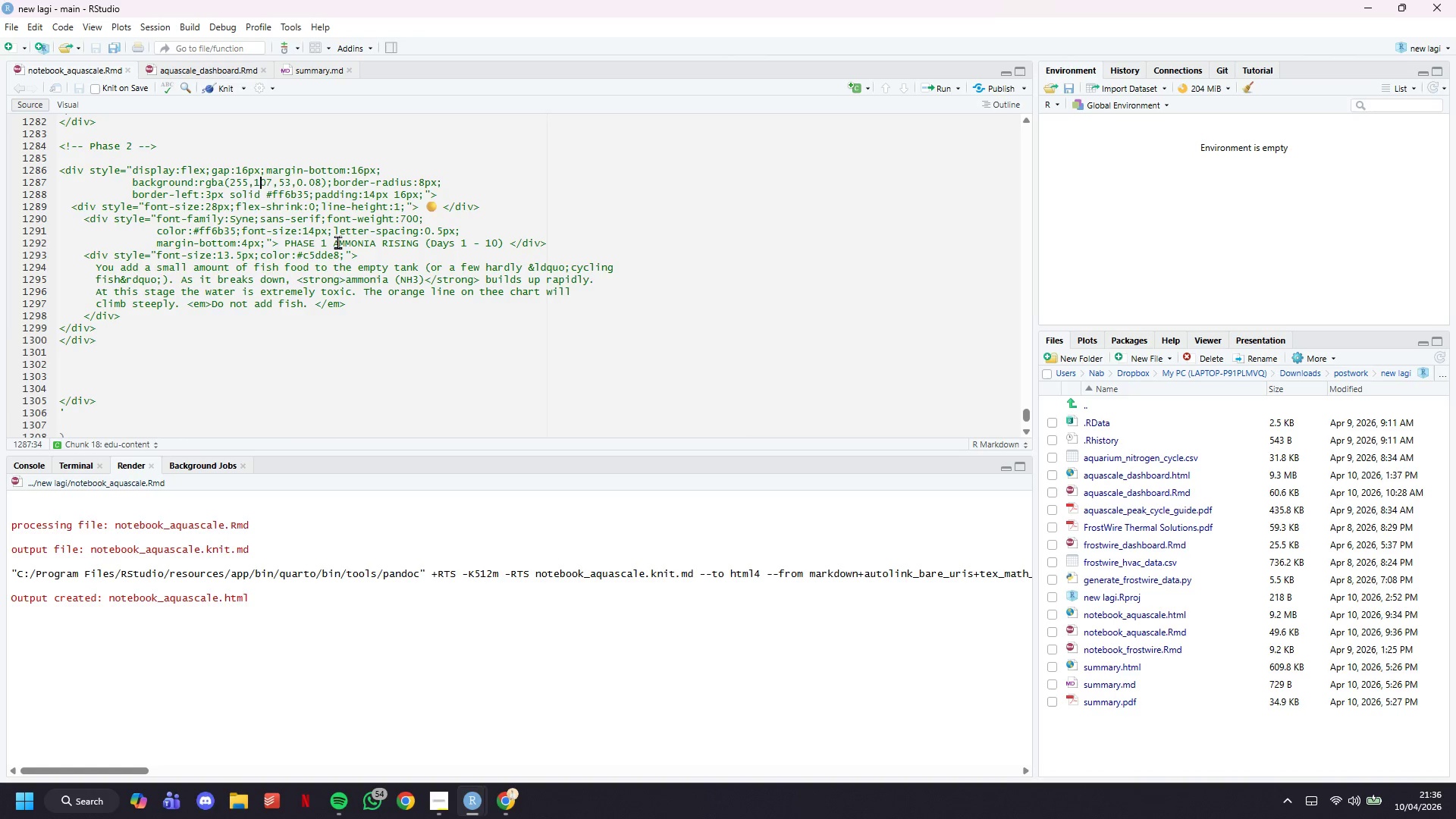 
key(ArrowRight)
 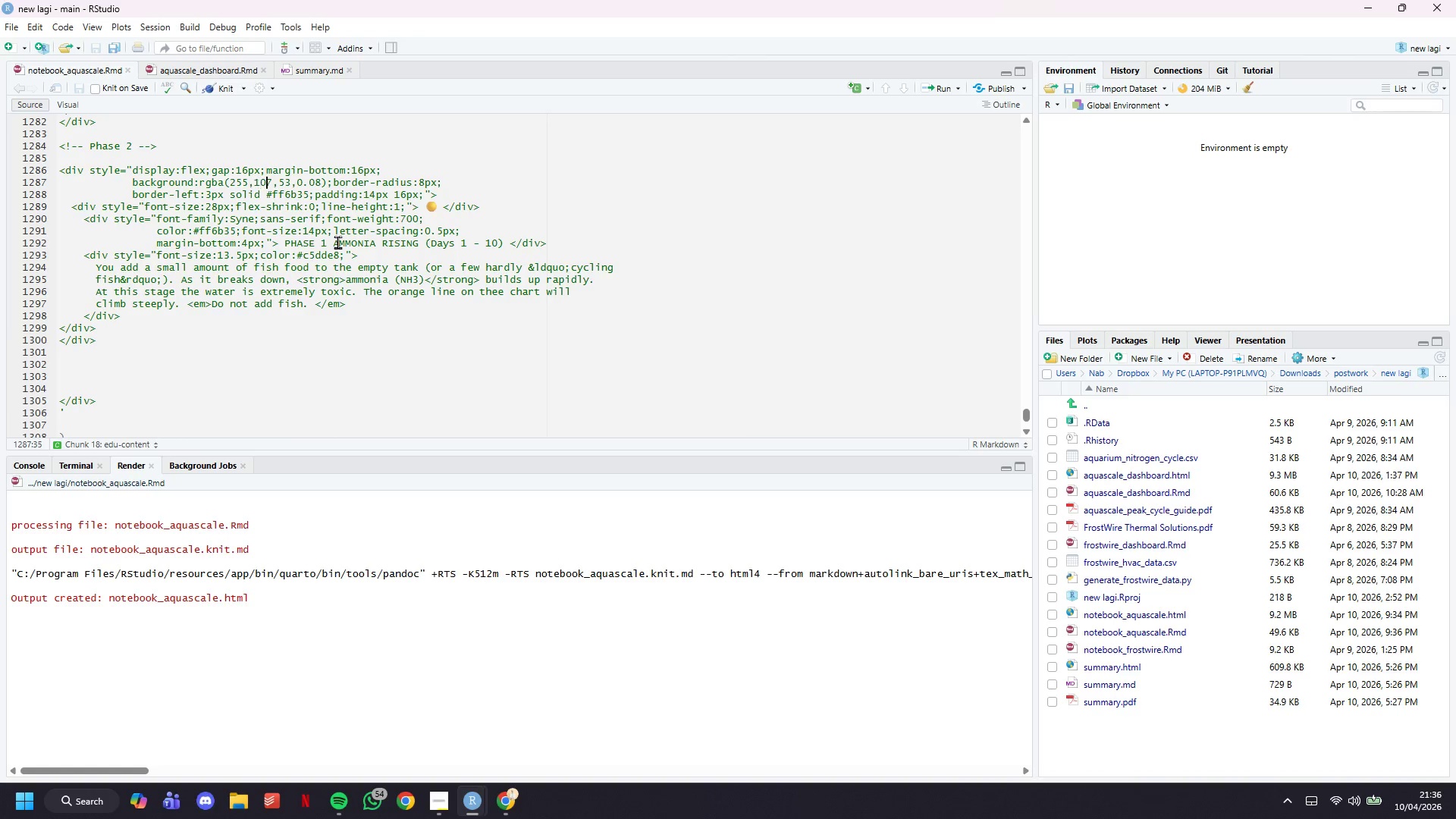 
key(ArrowRight)
 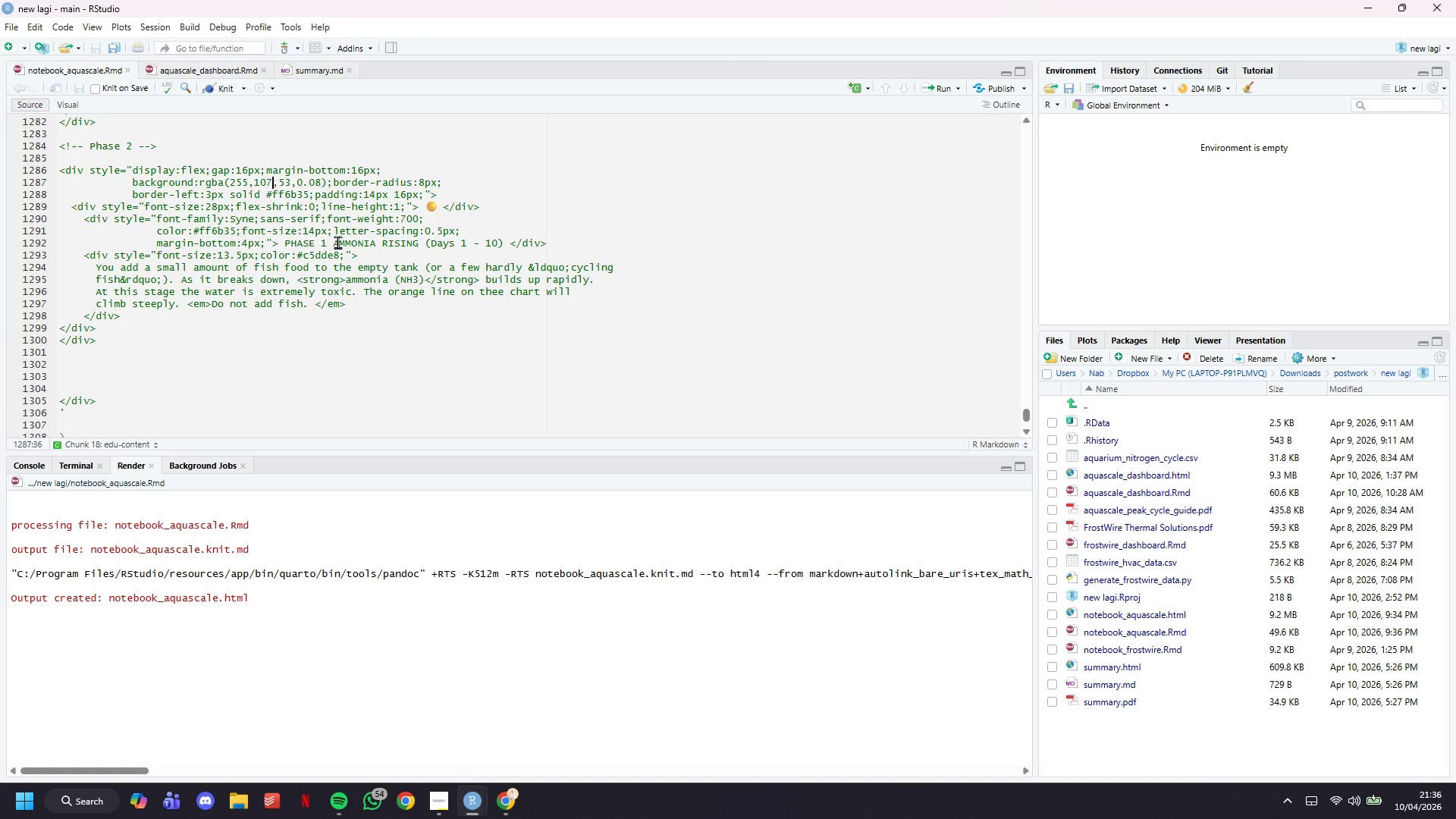 
key(ArrowRight)
 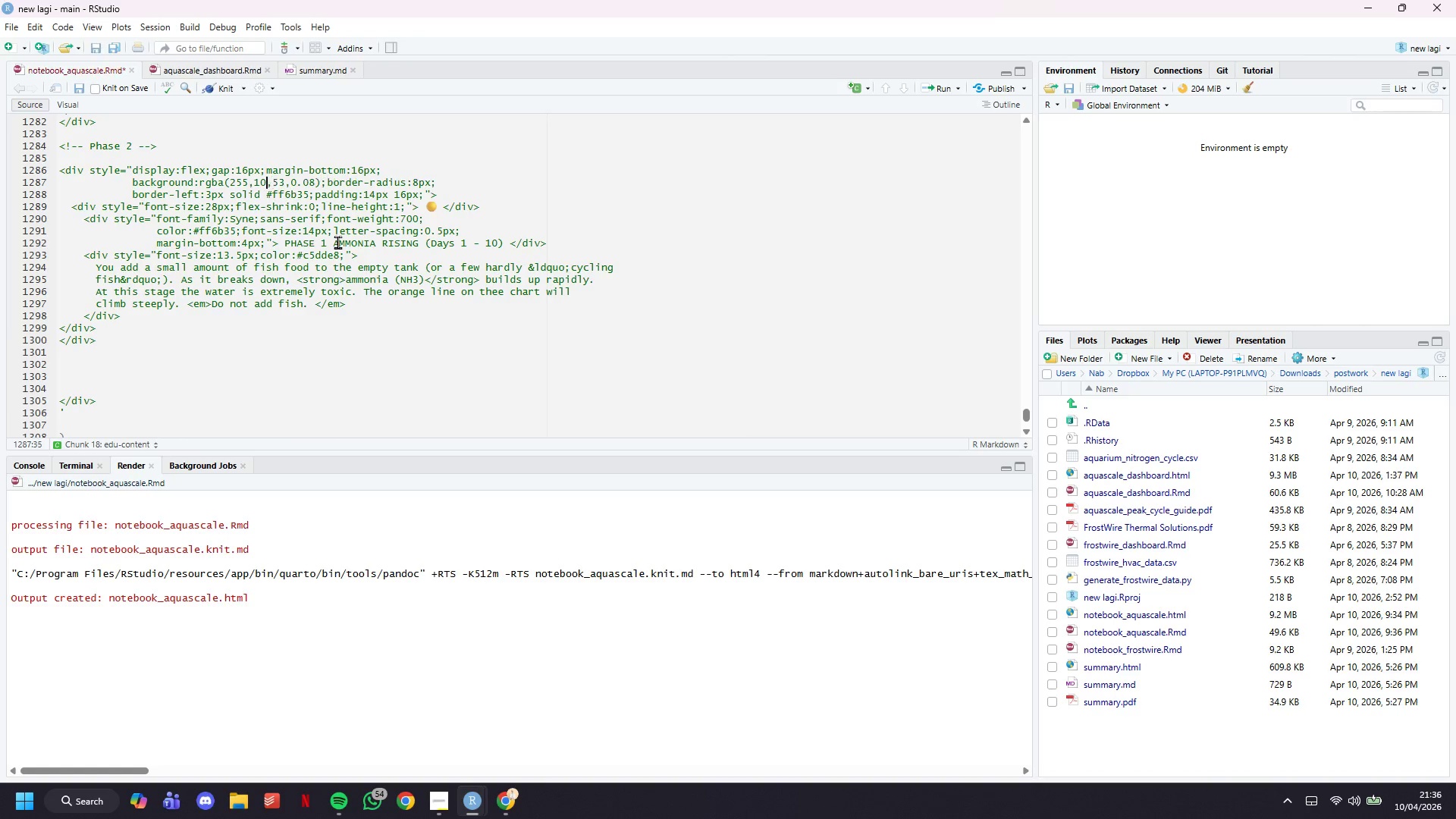 
key(Backspace)
key(Backspace)
key(Backspace)
type(51)
 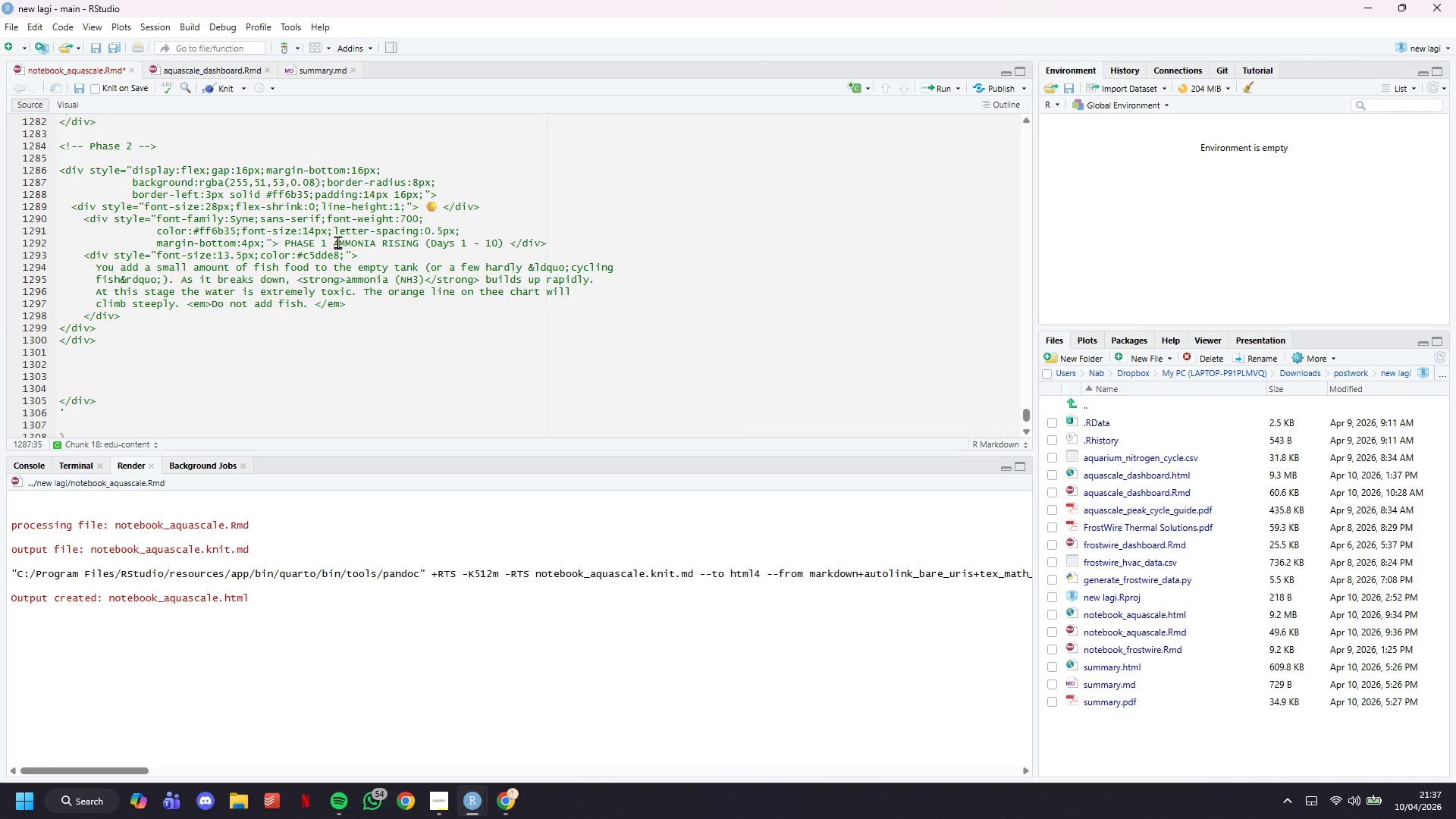 
key(ArrowRight)
 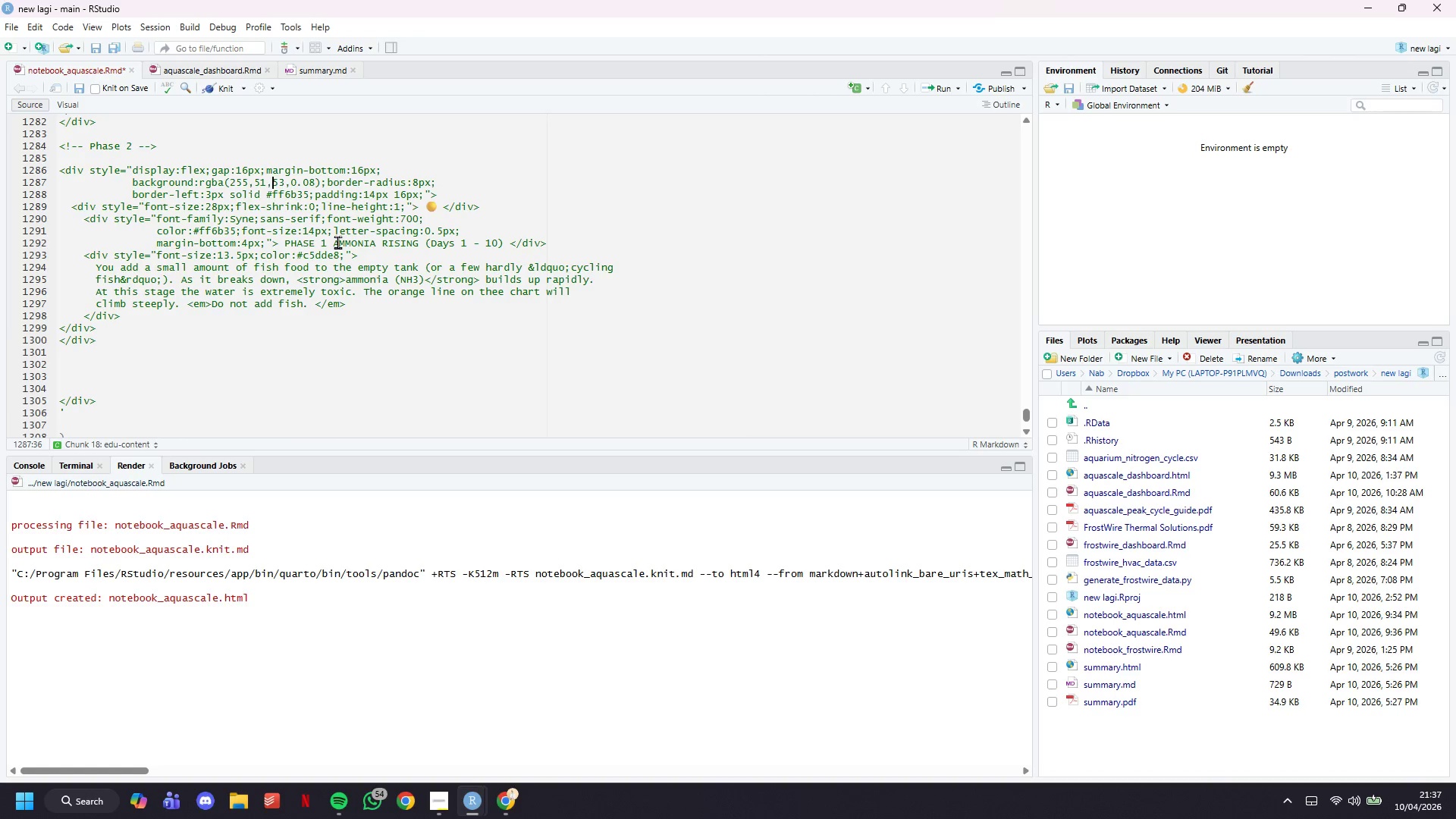 
key(ArrowRight)
 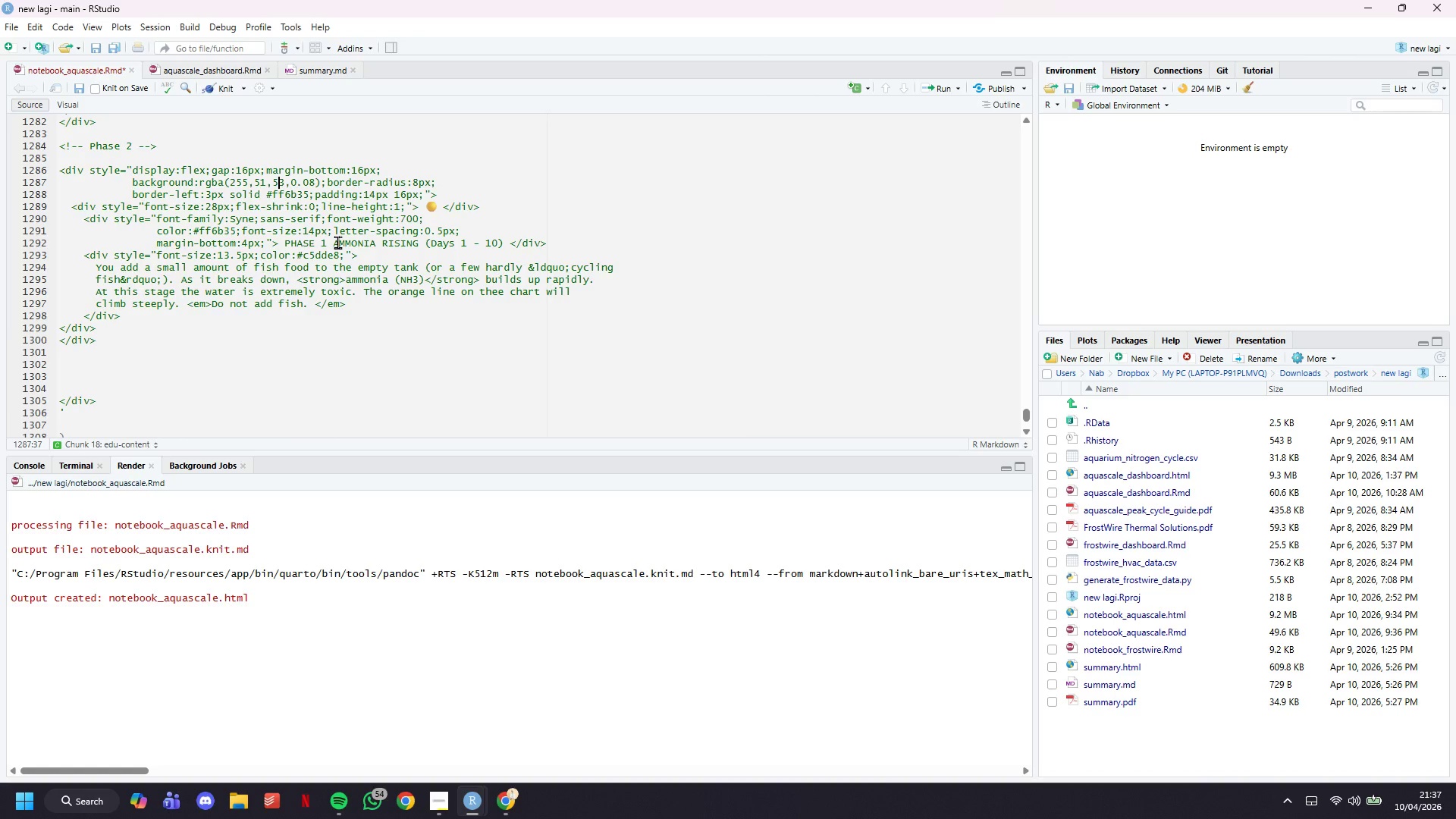 
key(ArrowRight)
 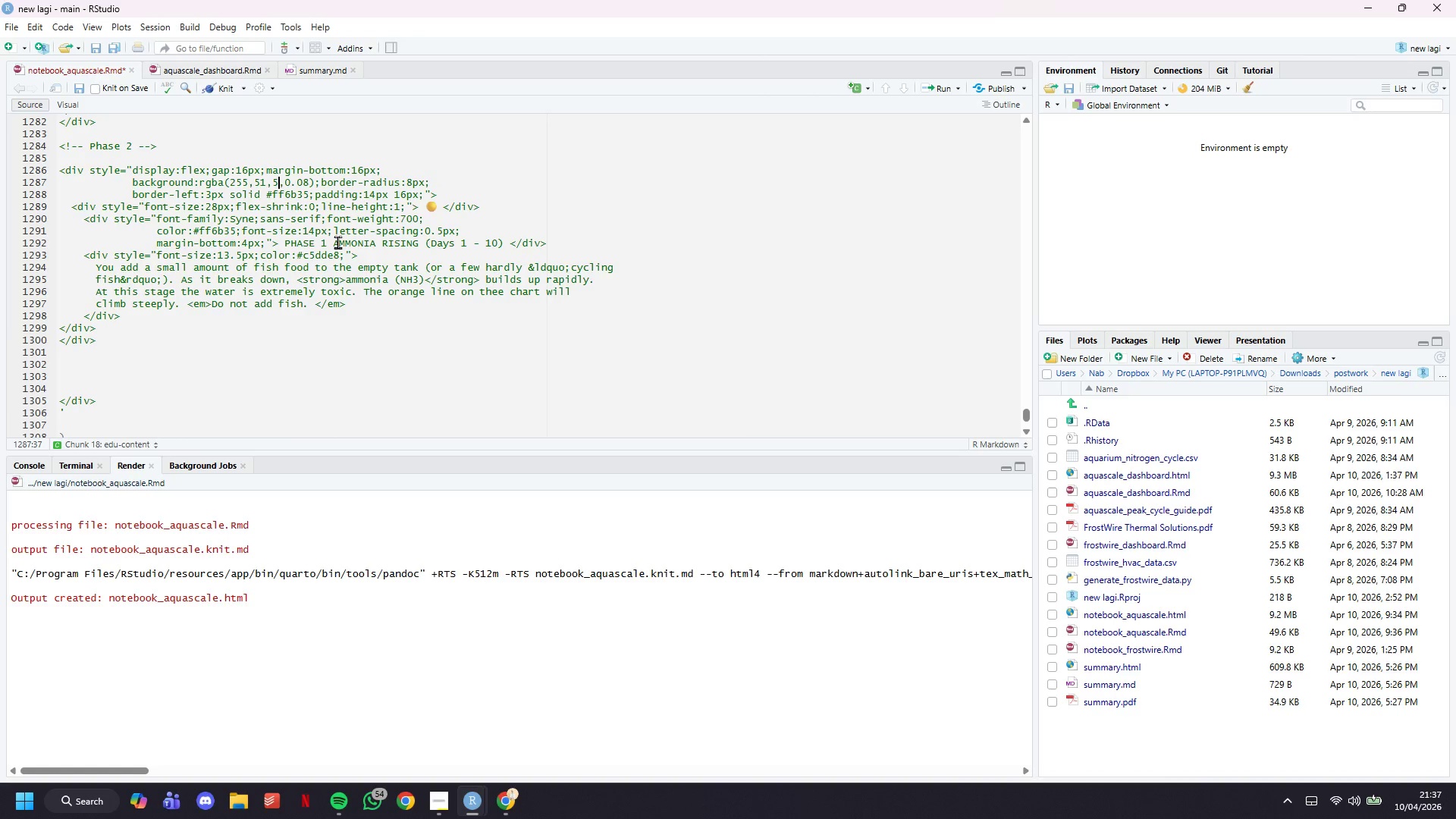 
key(Backspace)
 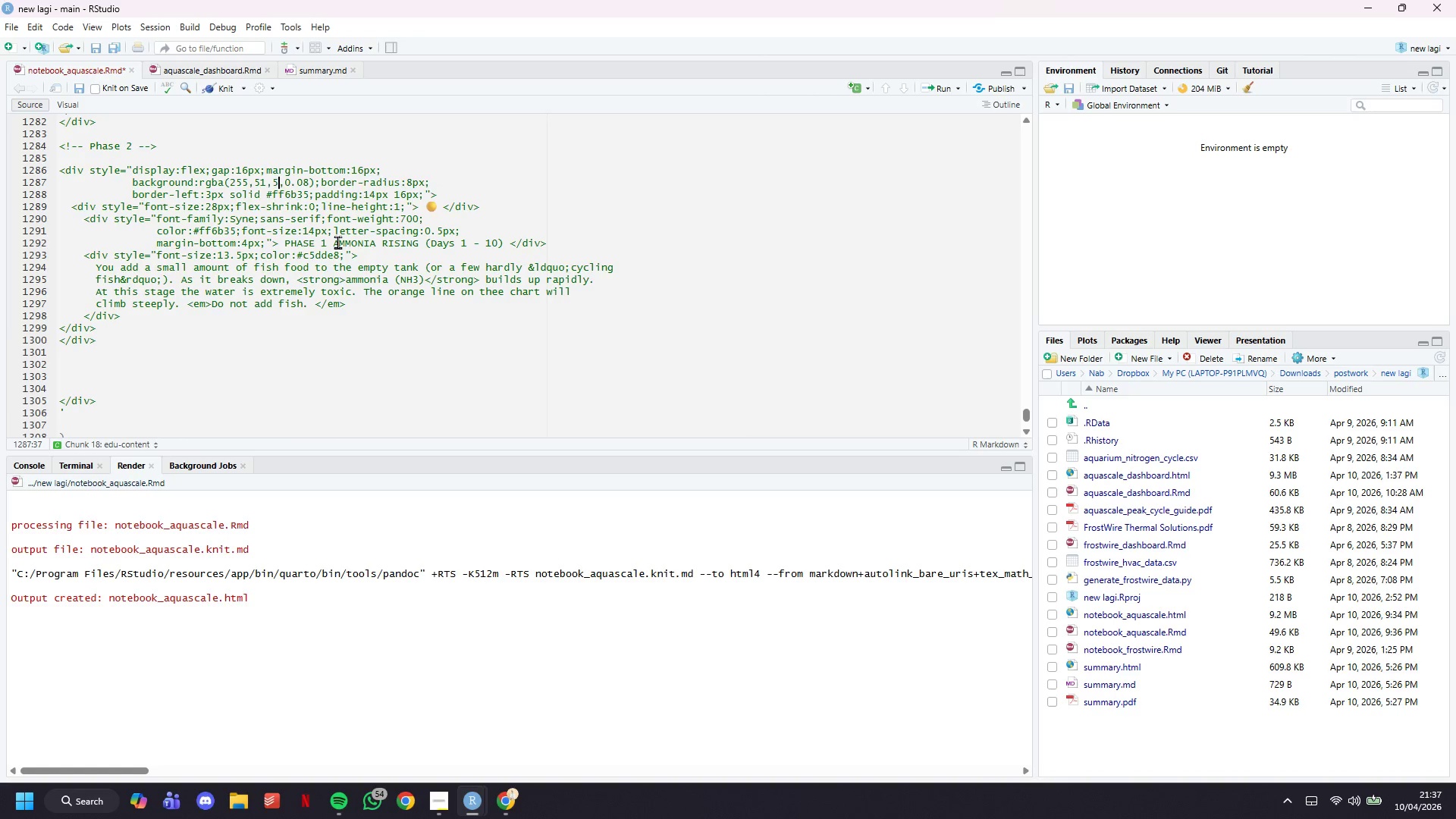 
key(Backspace)
 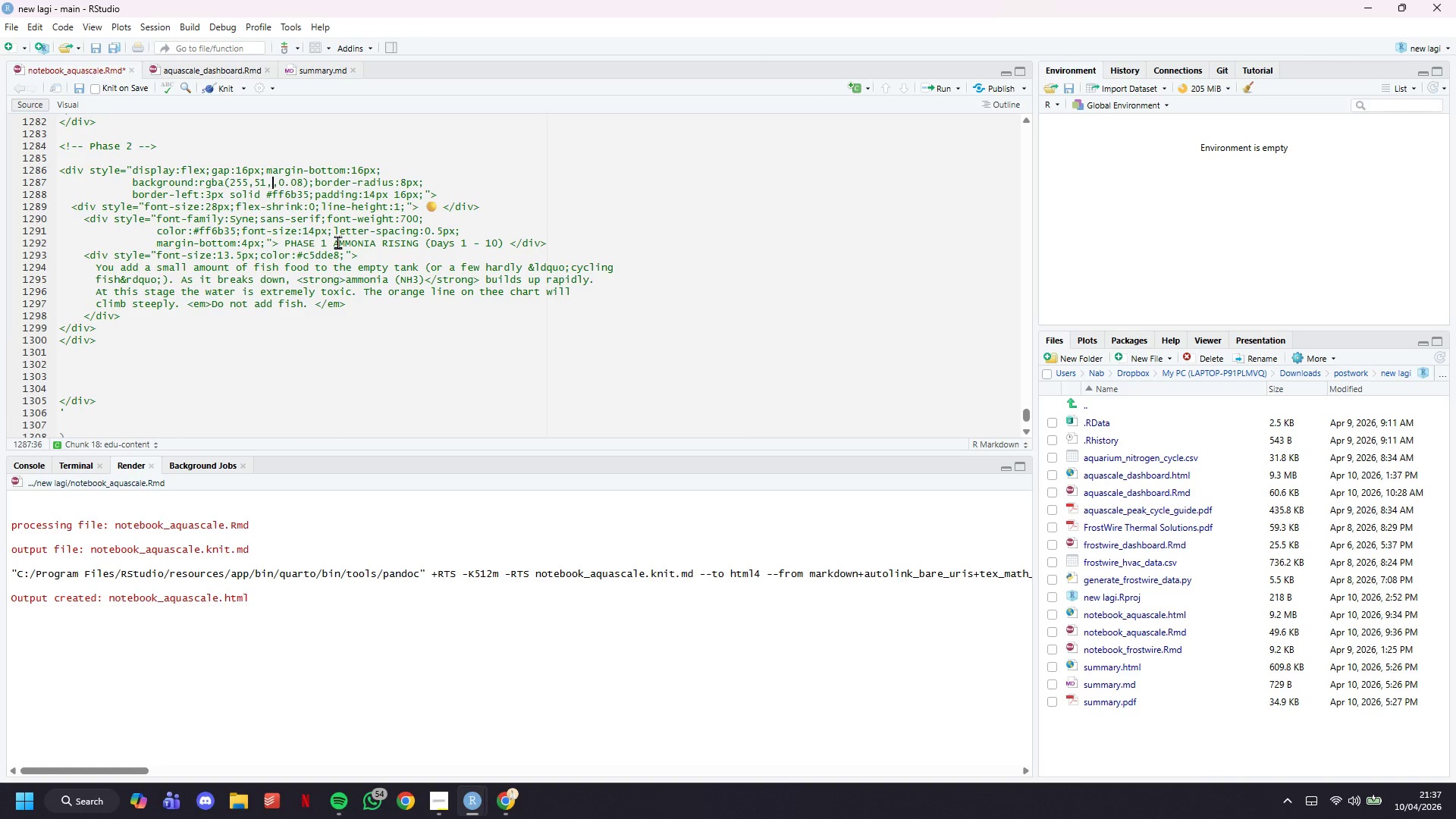 
key(0)
 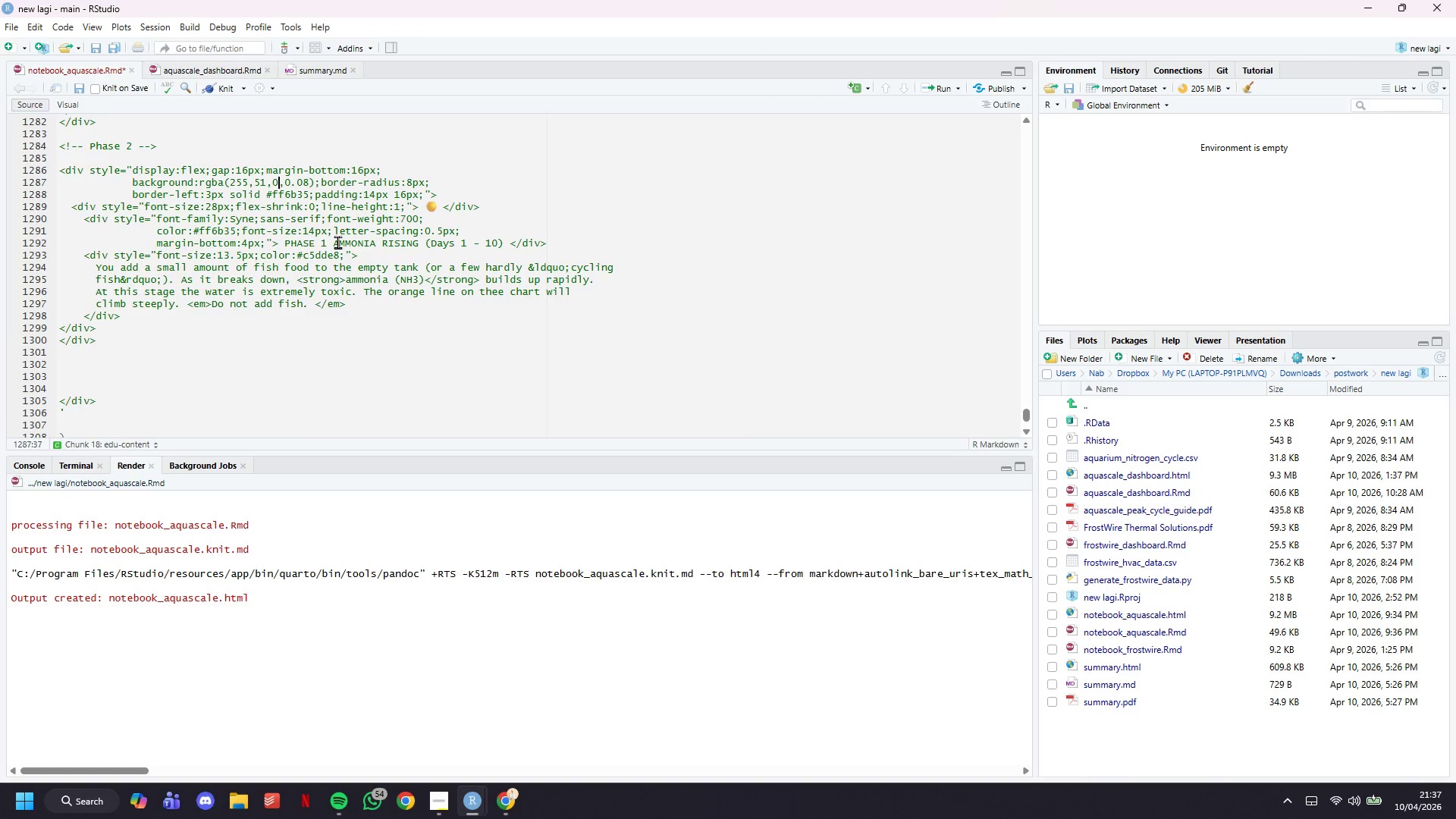 
key(ArrowRight)
 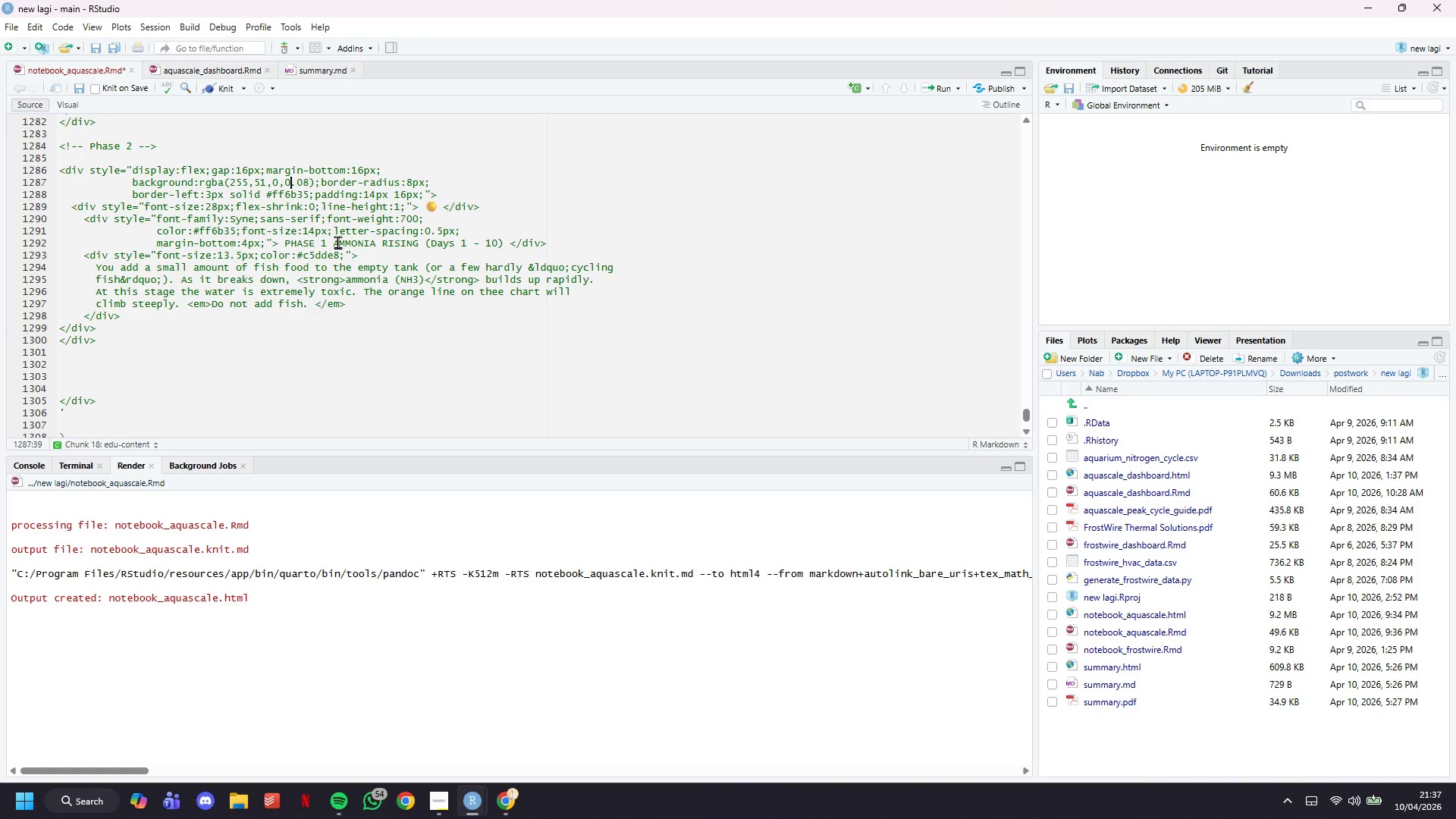 
key(ArrowRight)
 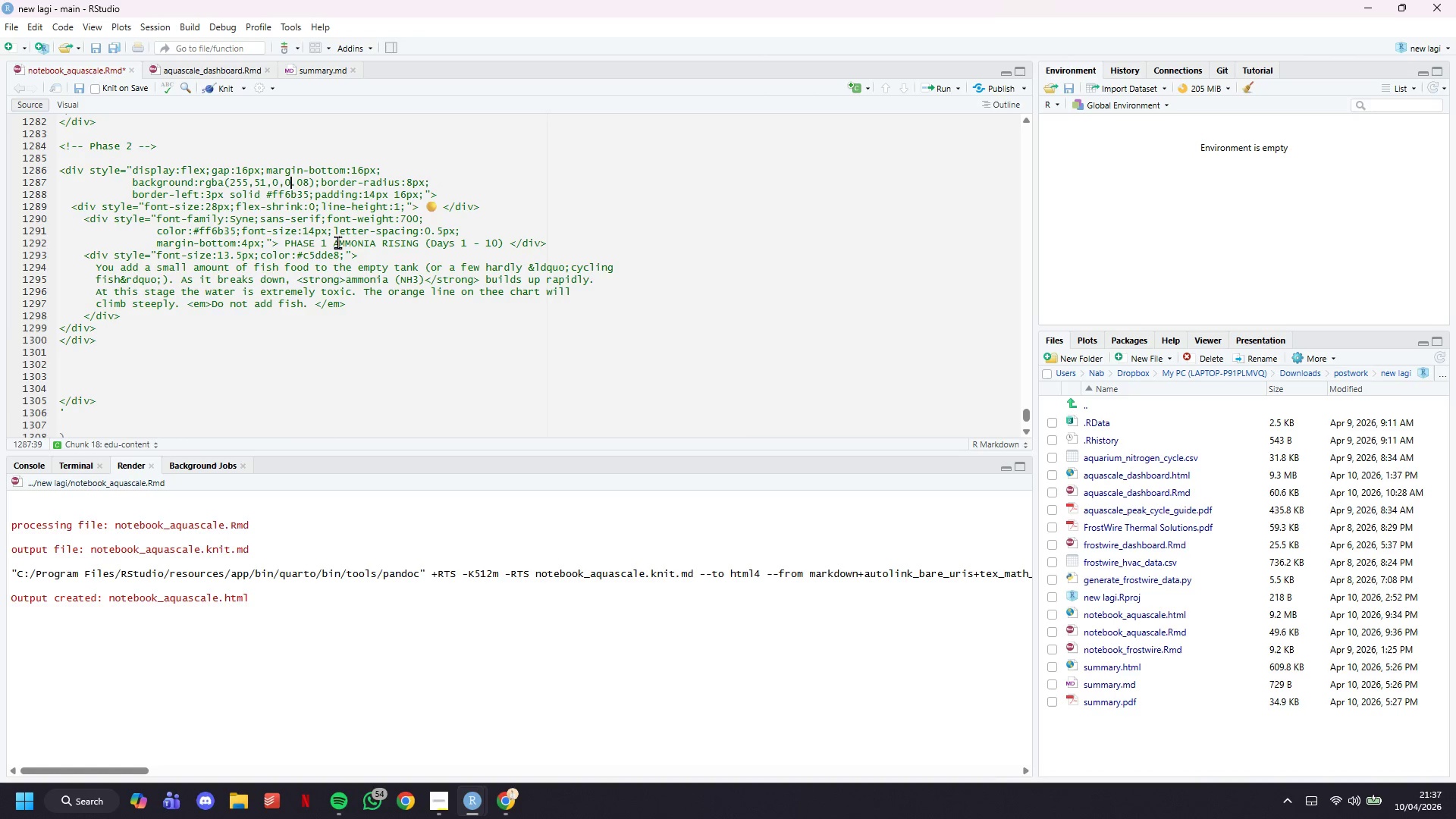 
key(ArrowRight)
 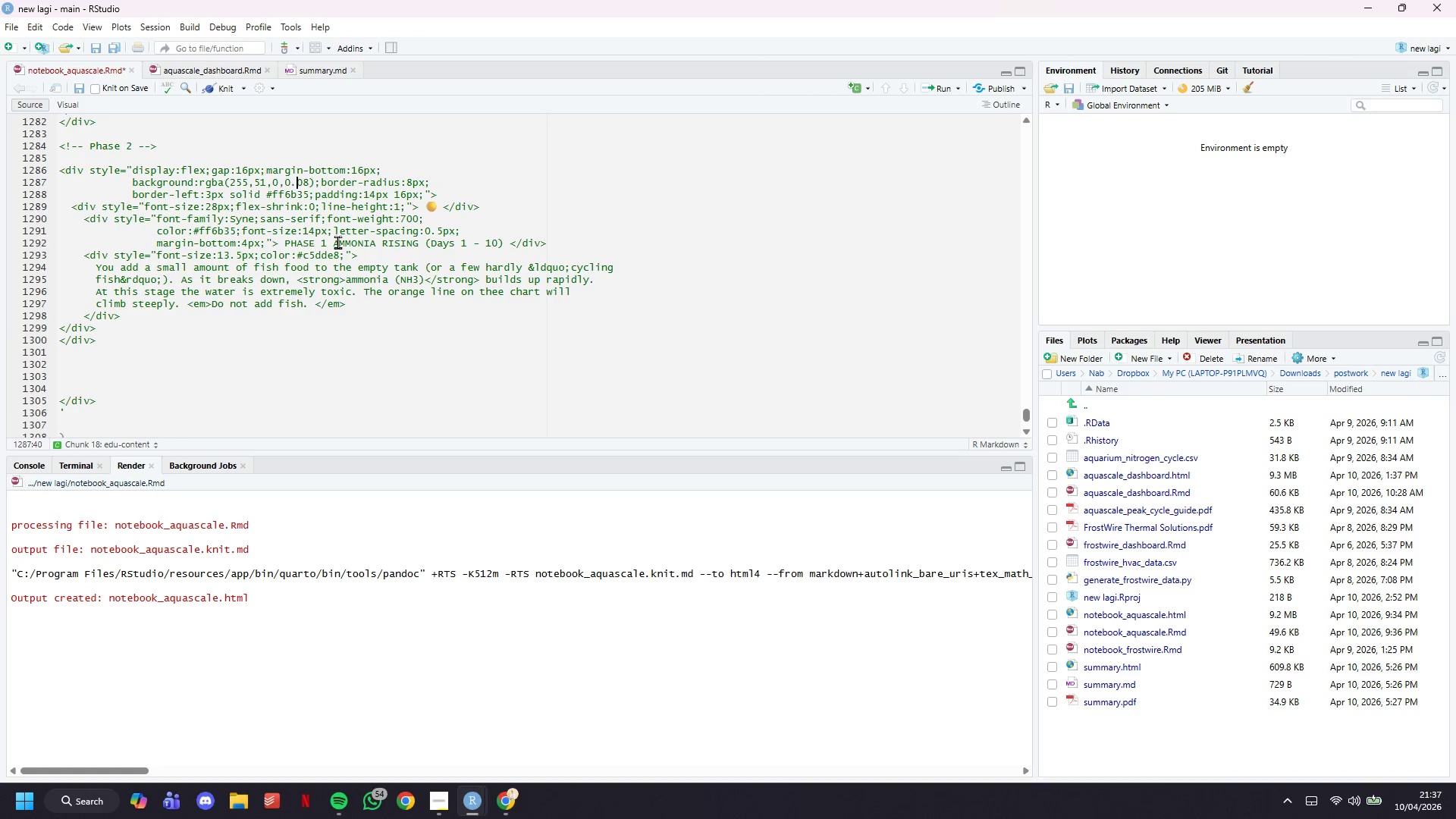 
key(ArrowRight)
 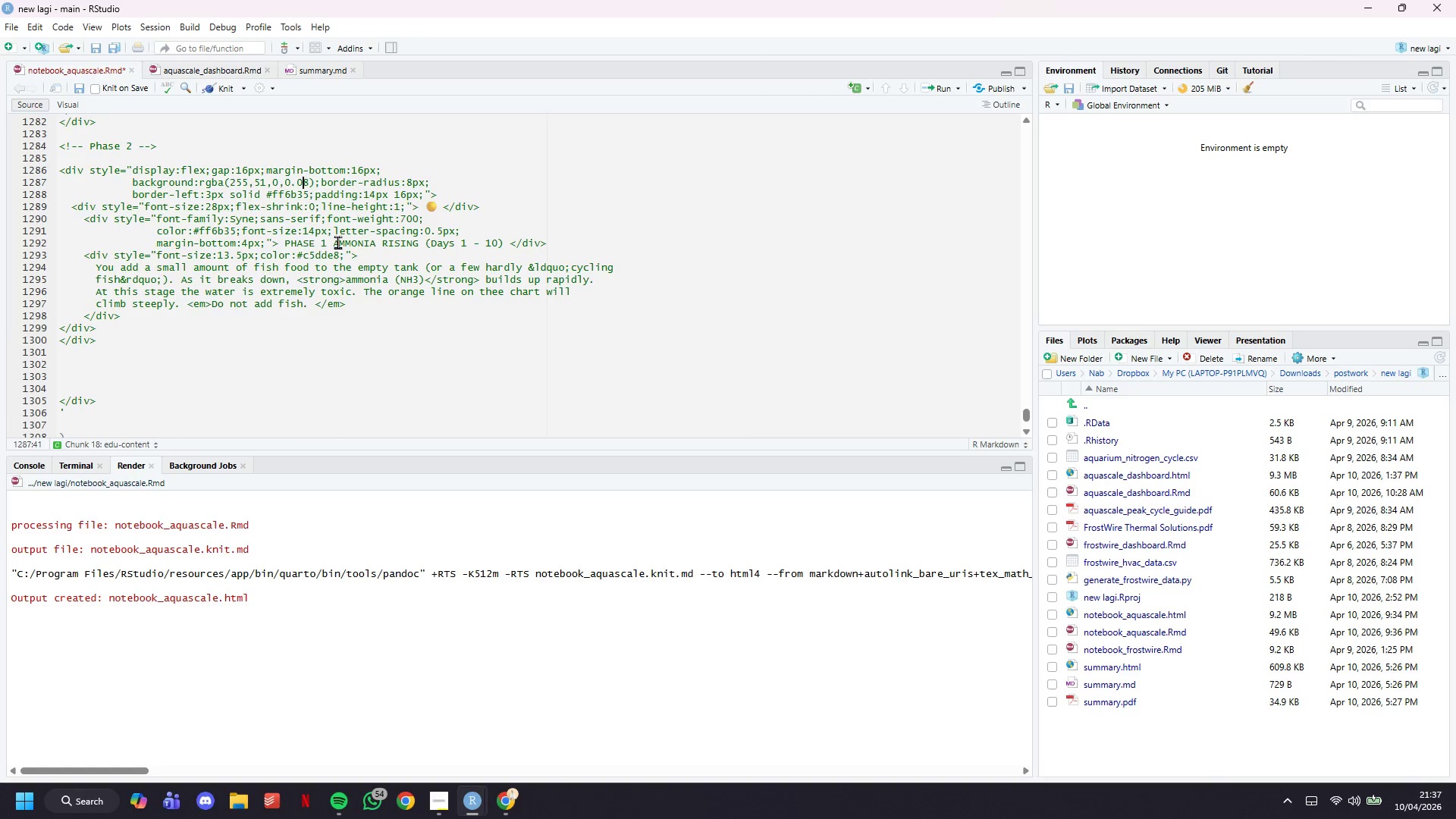 
key(ArrowRight)
 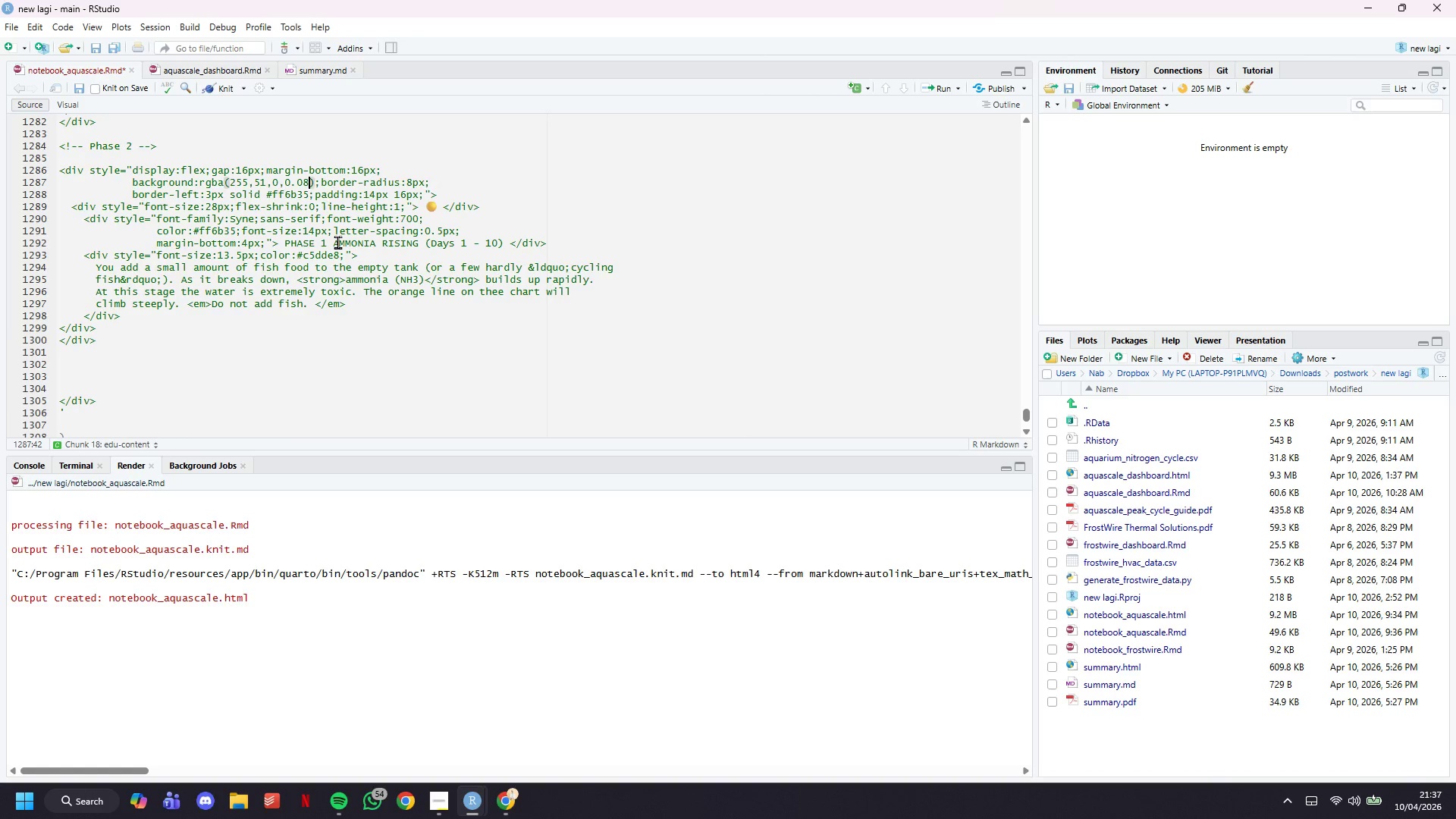 
key(Backspace)
 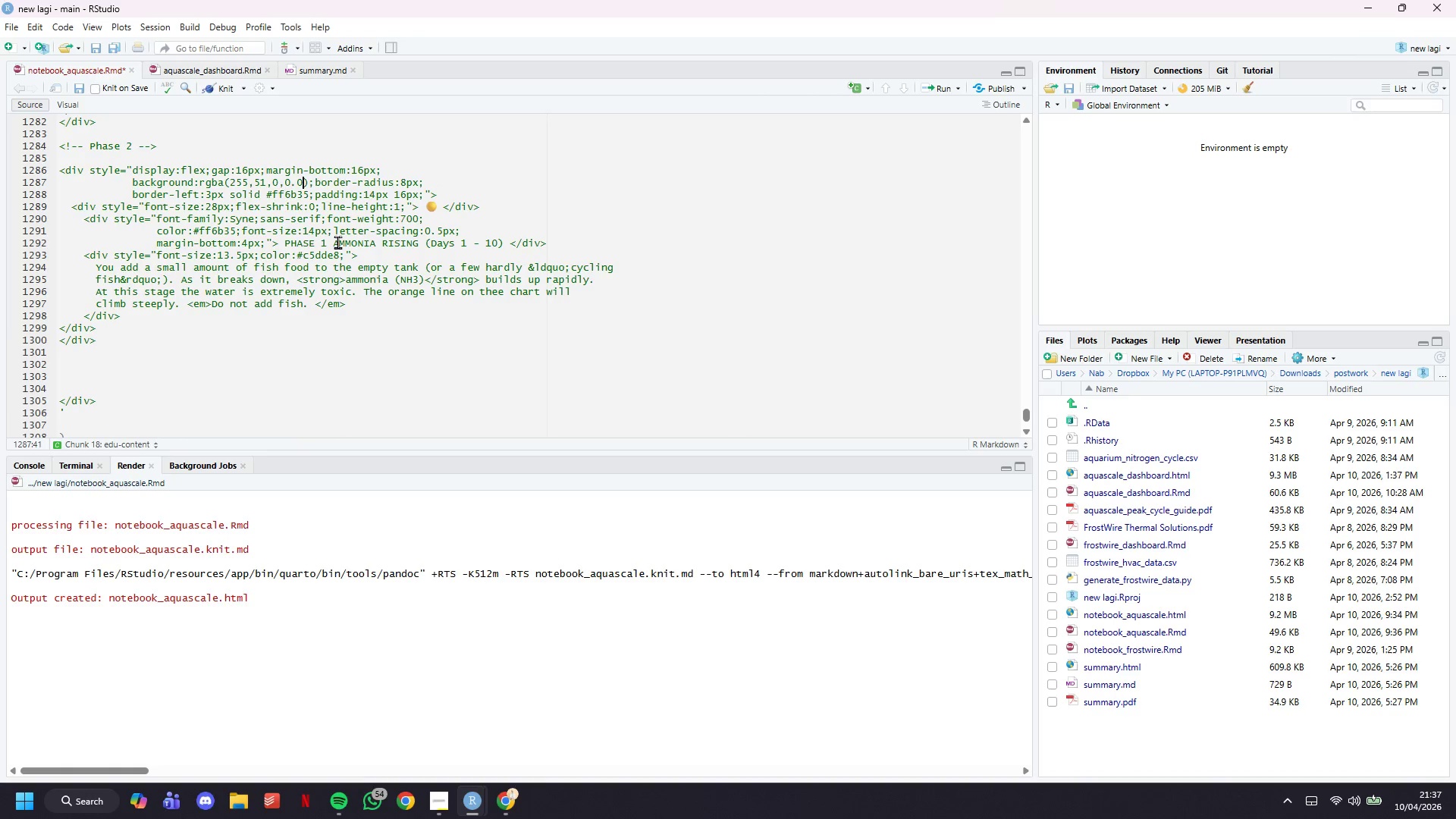 
key(Backspace)
 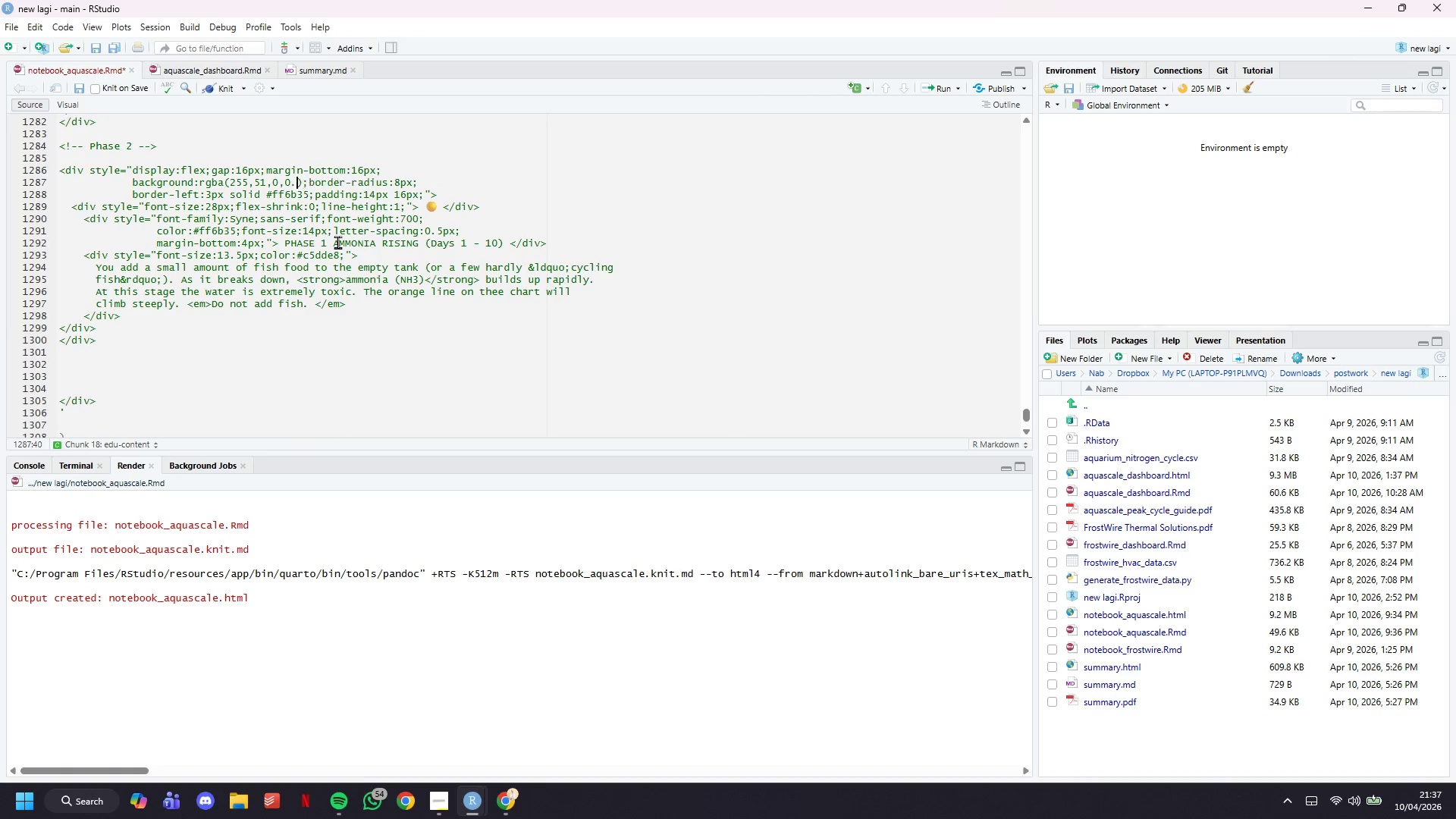 
key(1)
 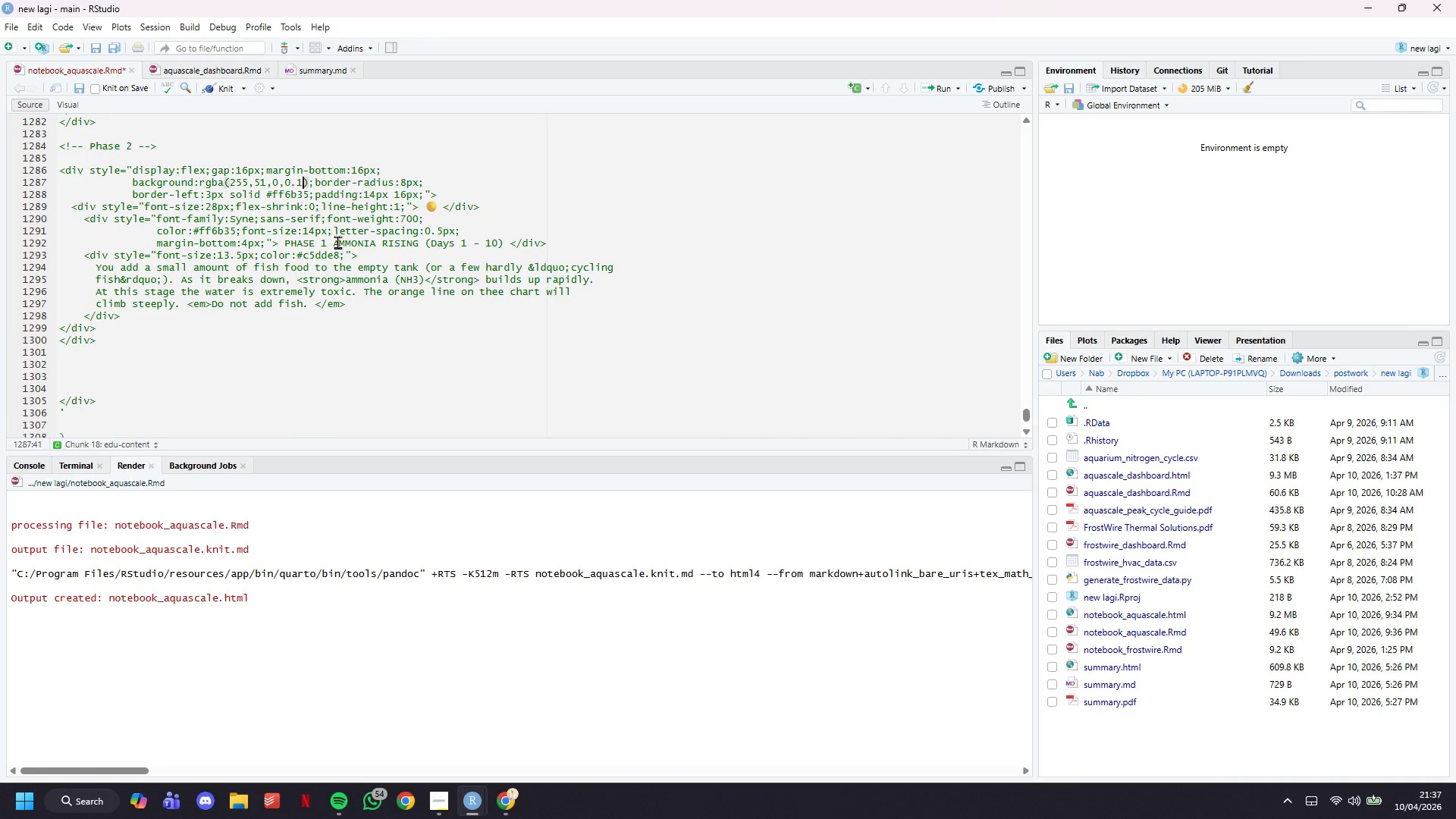 
key(ArrowRight)
 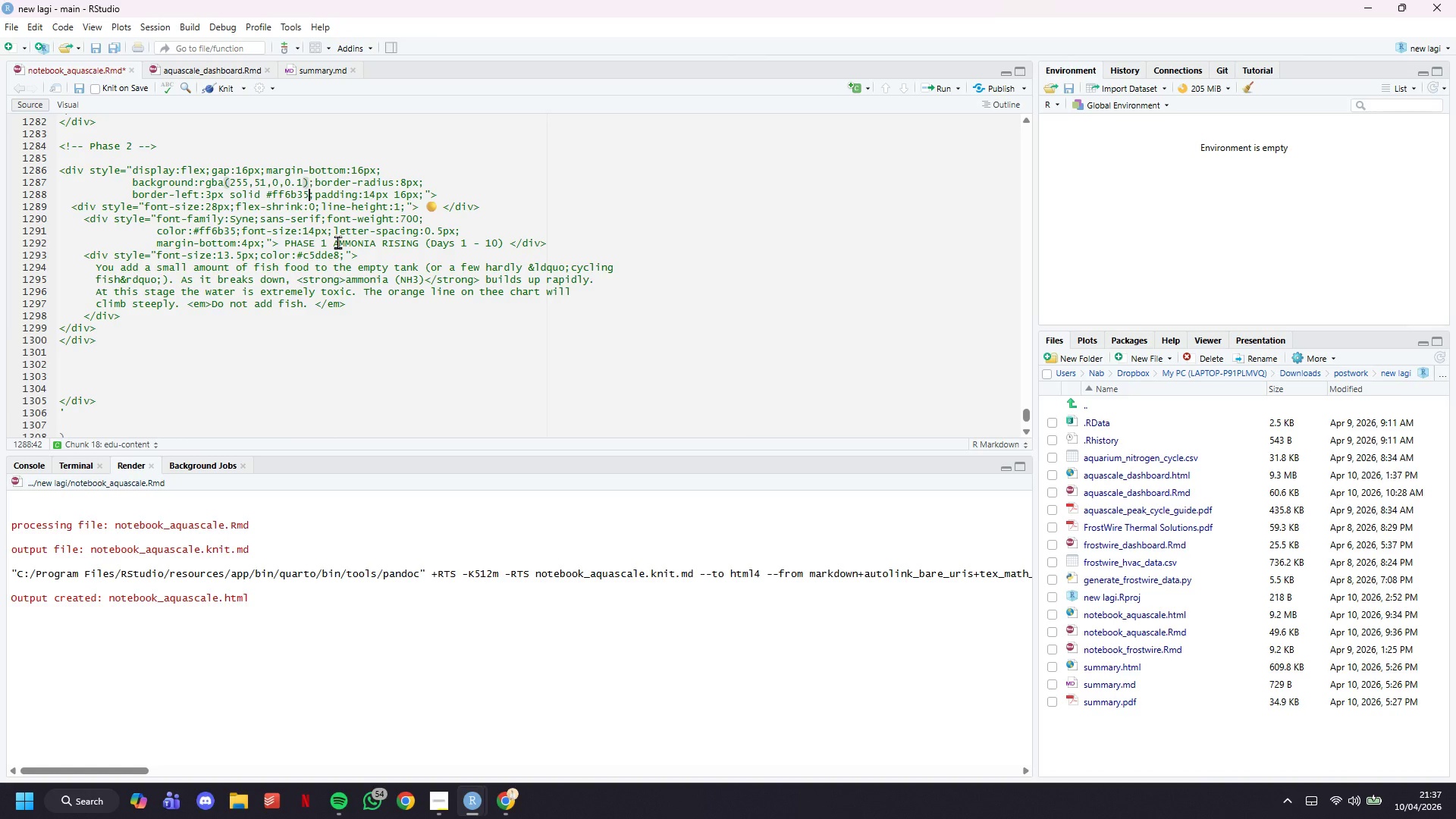 
key(ArrowDown)
 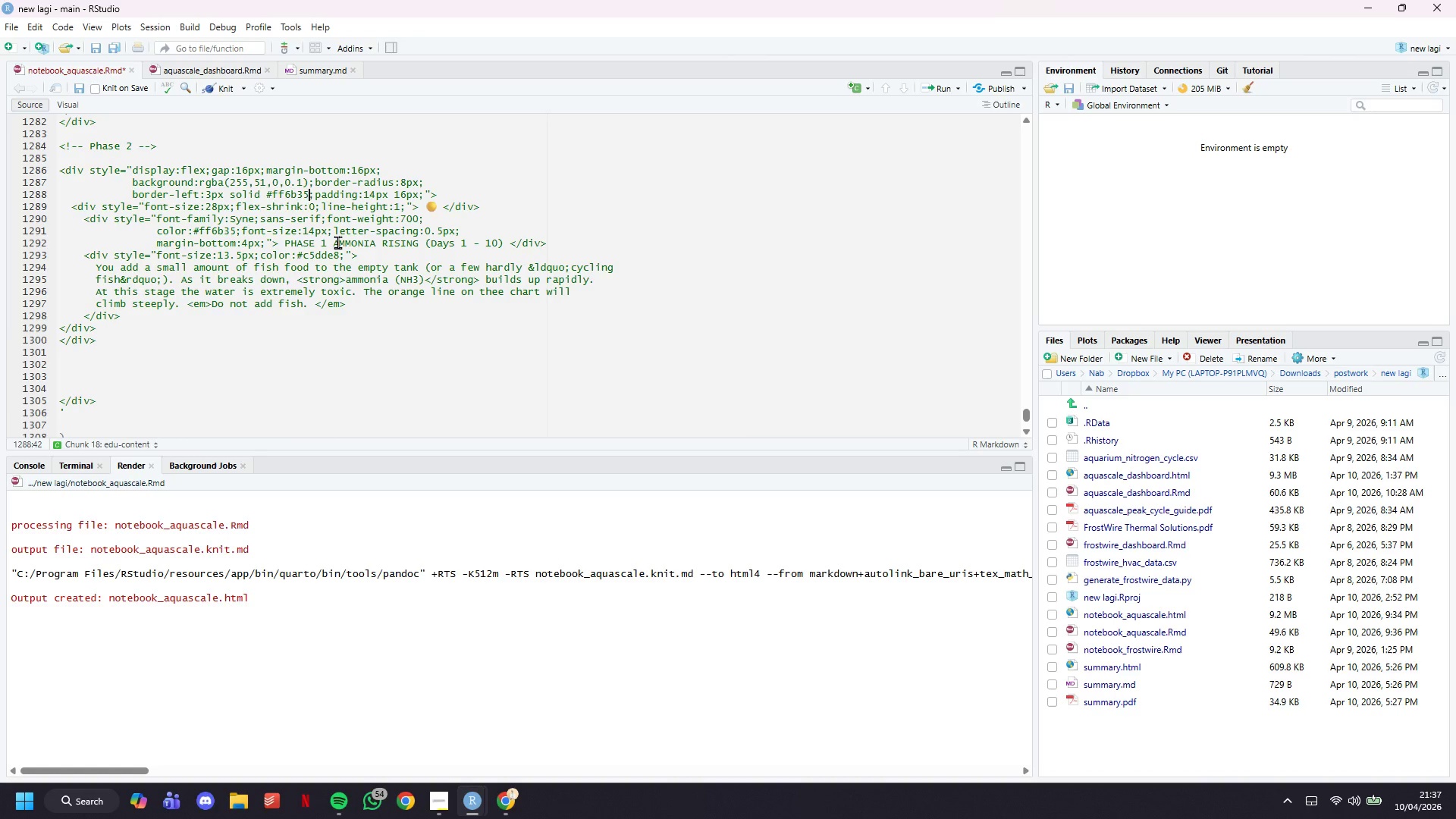 
key(ArrowDown)
 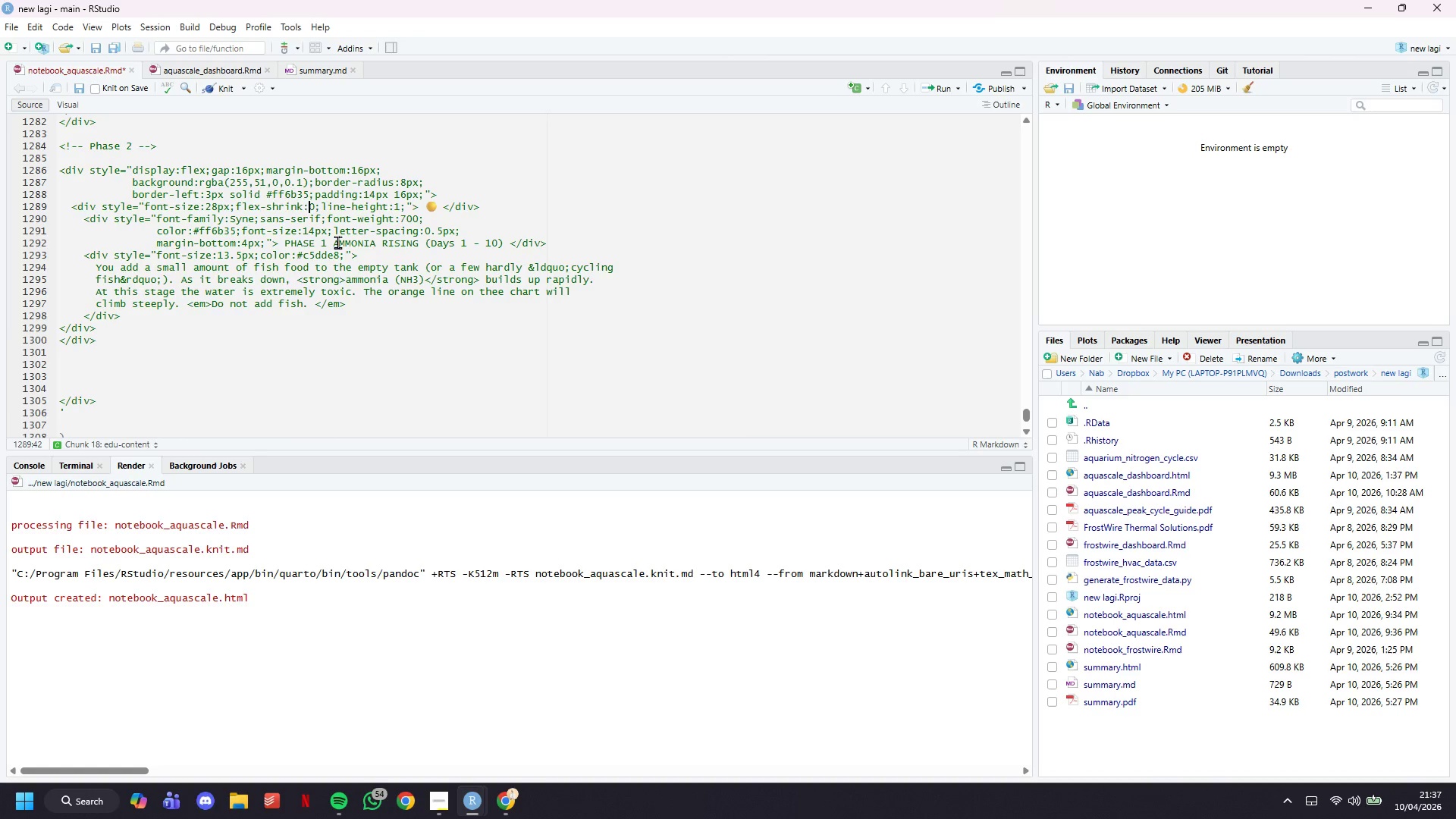 
hold_key(key=ArrowRight, duration=0.97)
 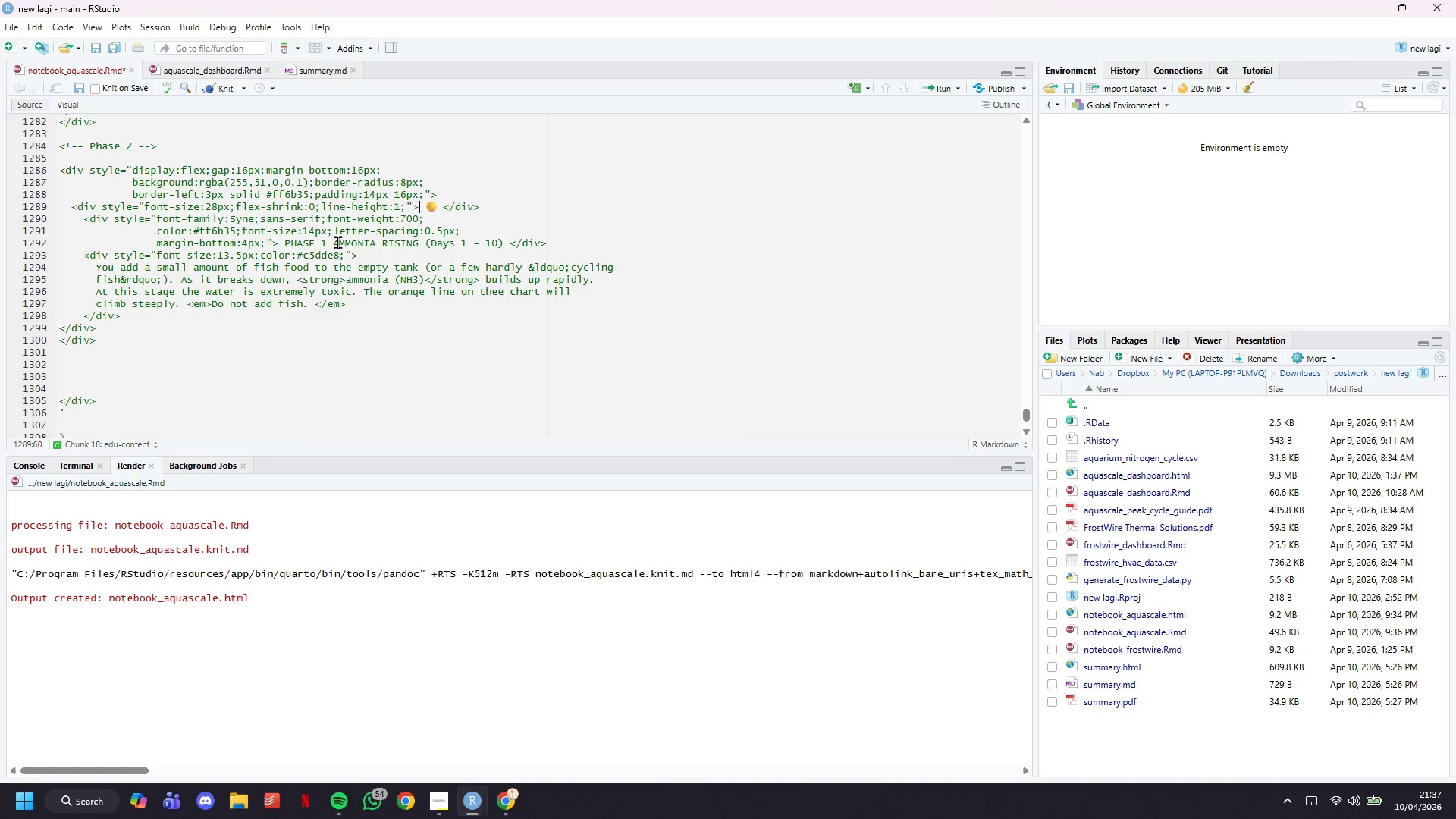 
key(ArrowRight)
 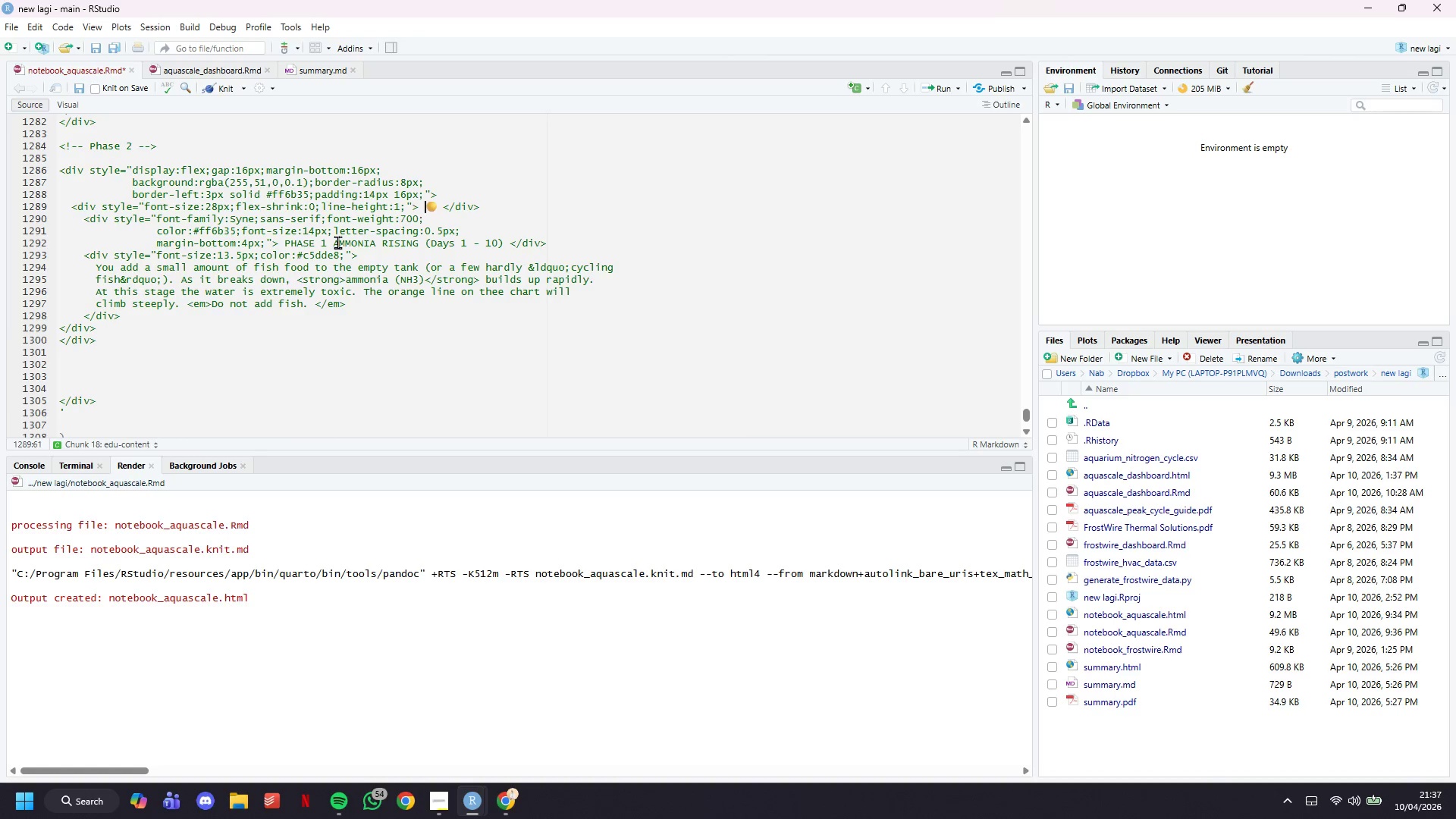 
key(ArrowRight)
 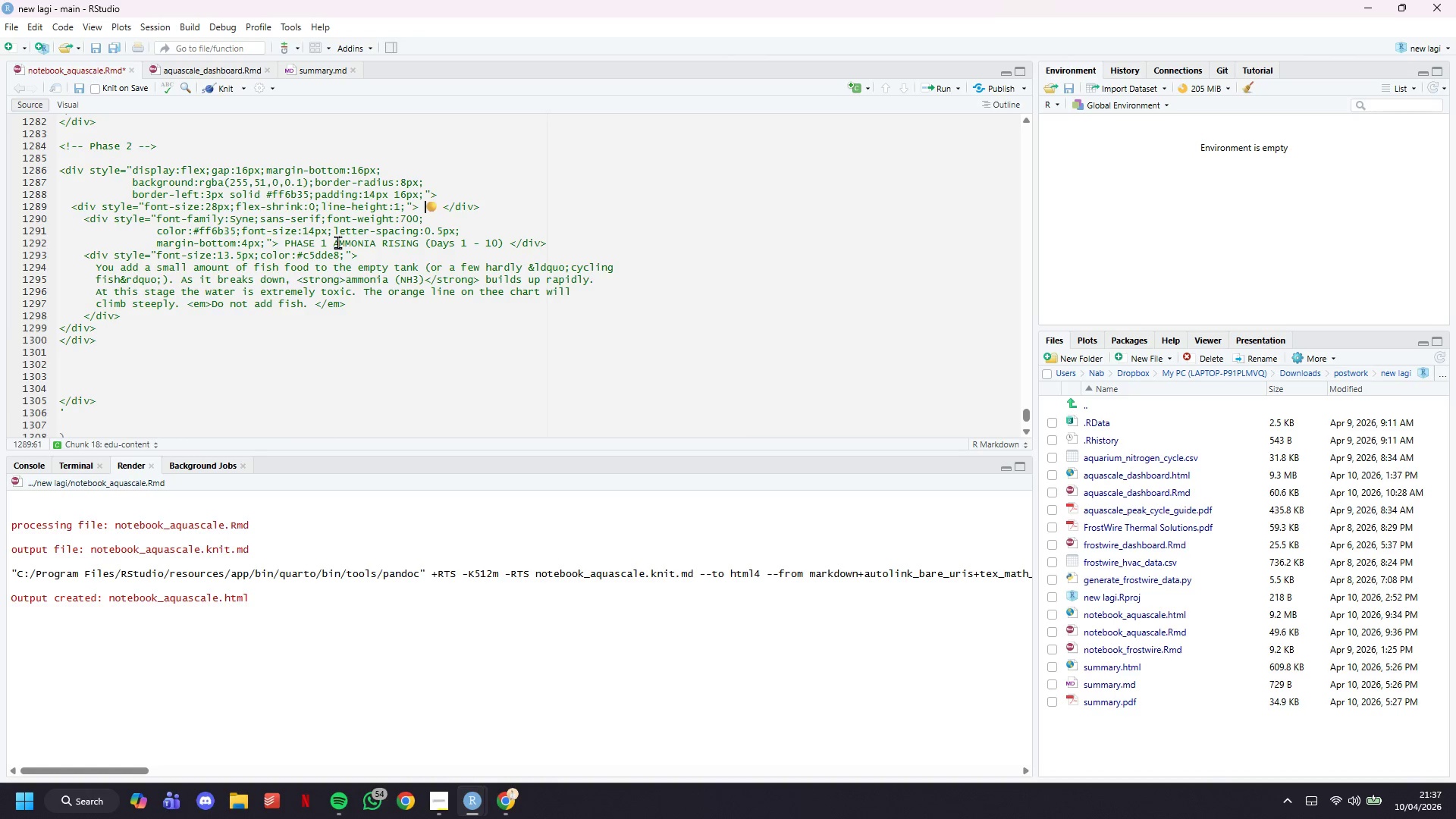 
key(ArrowRight)
 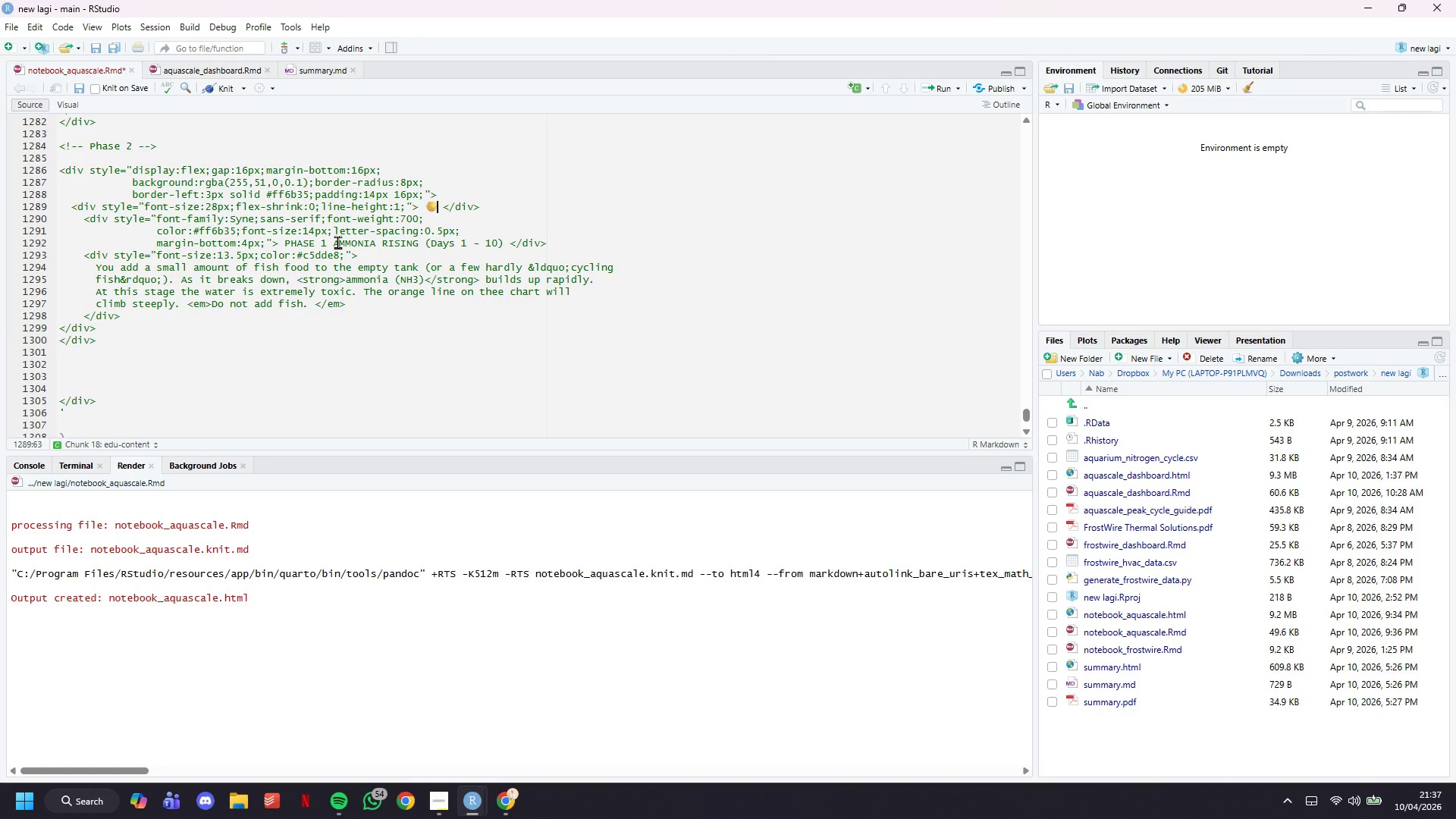 
key(Backspace)
 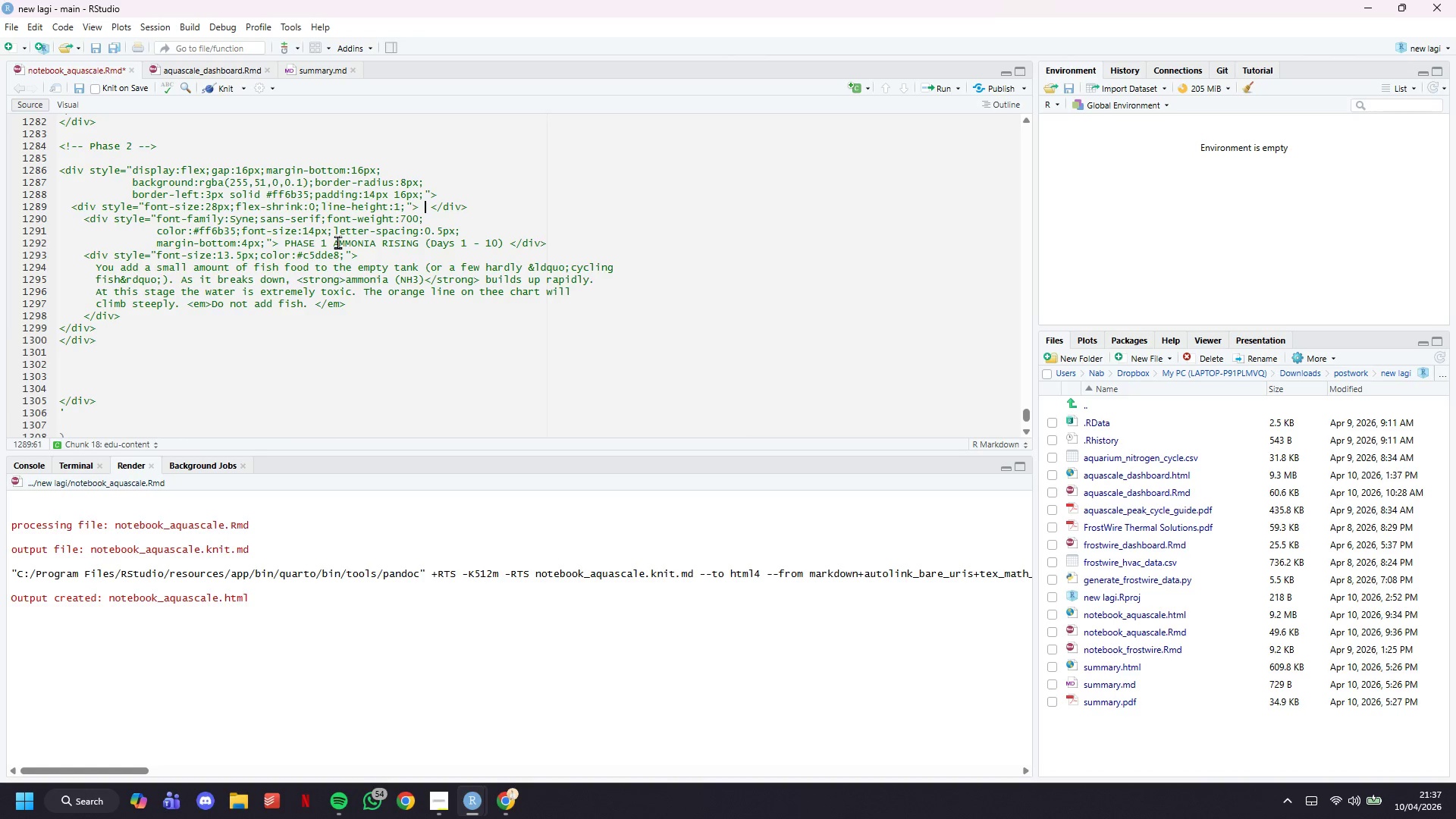 
key(Meta+MetaLeft)
 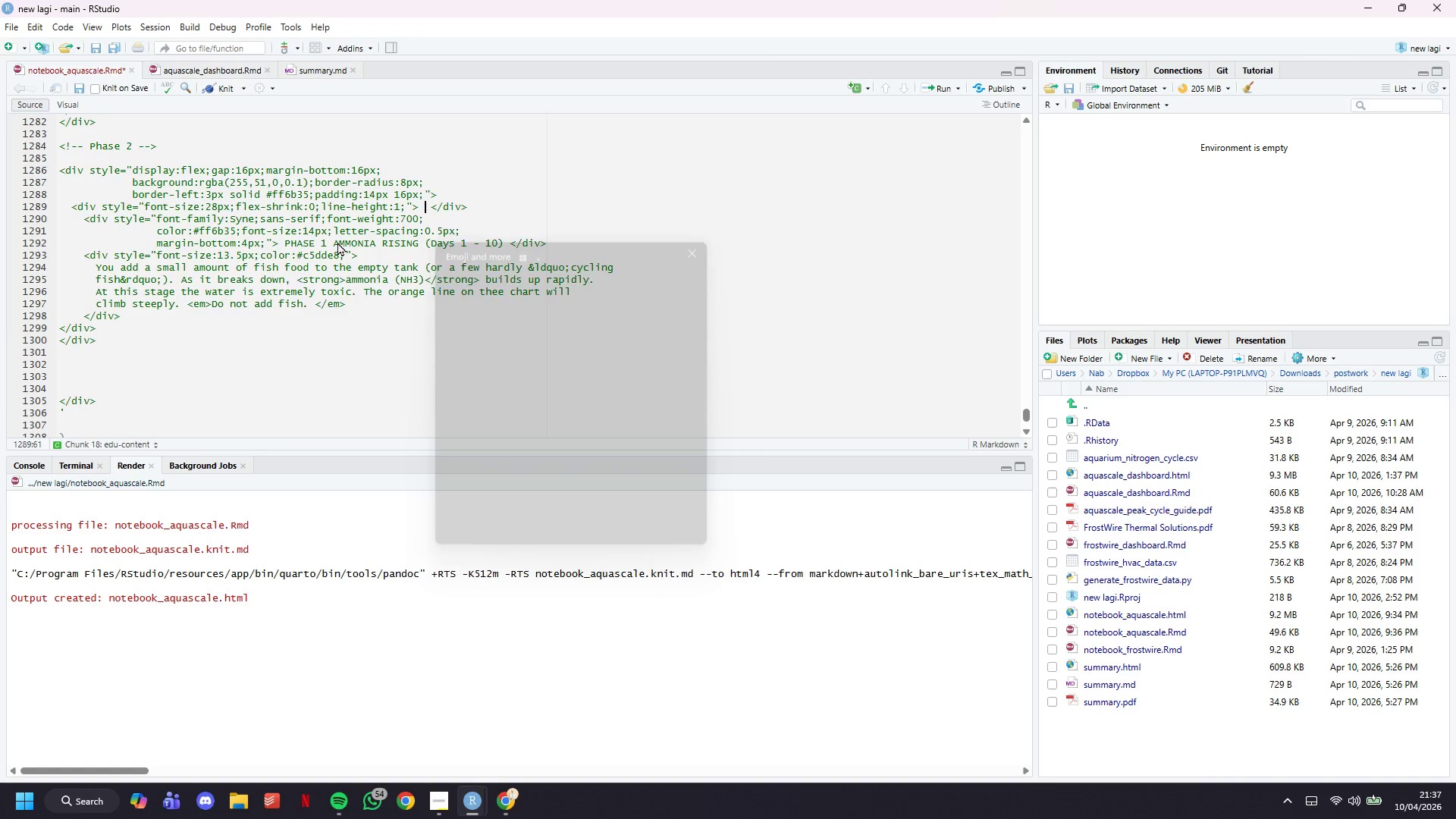 
key(Meta+Period)
 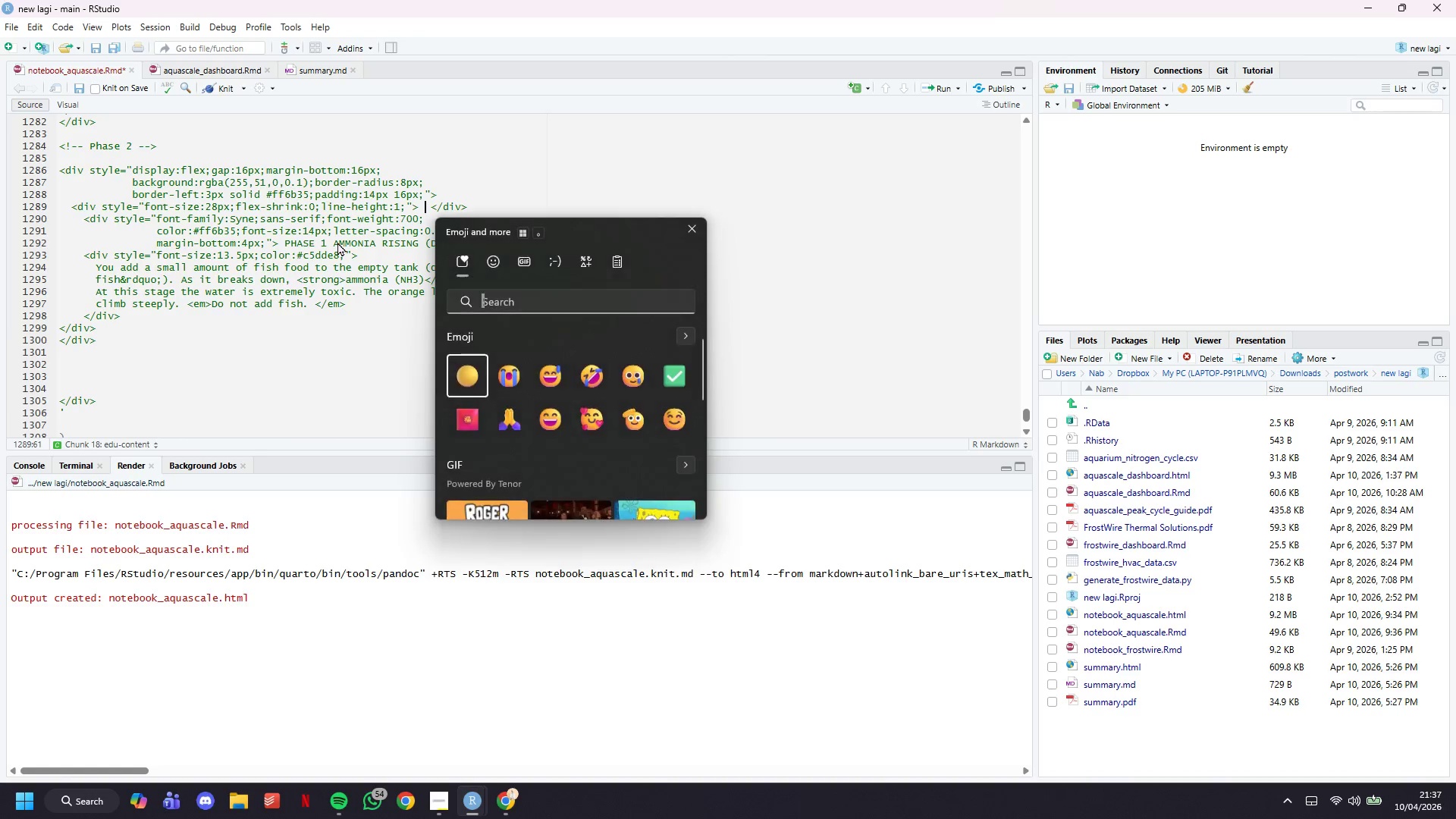 
type(red)
 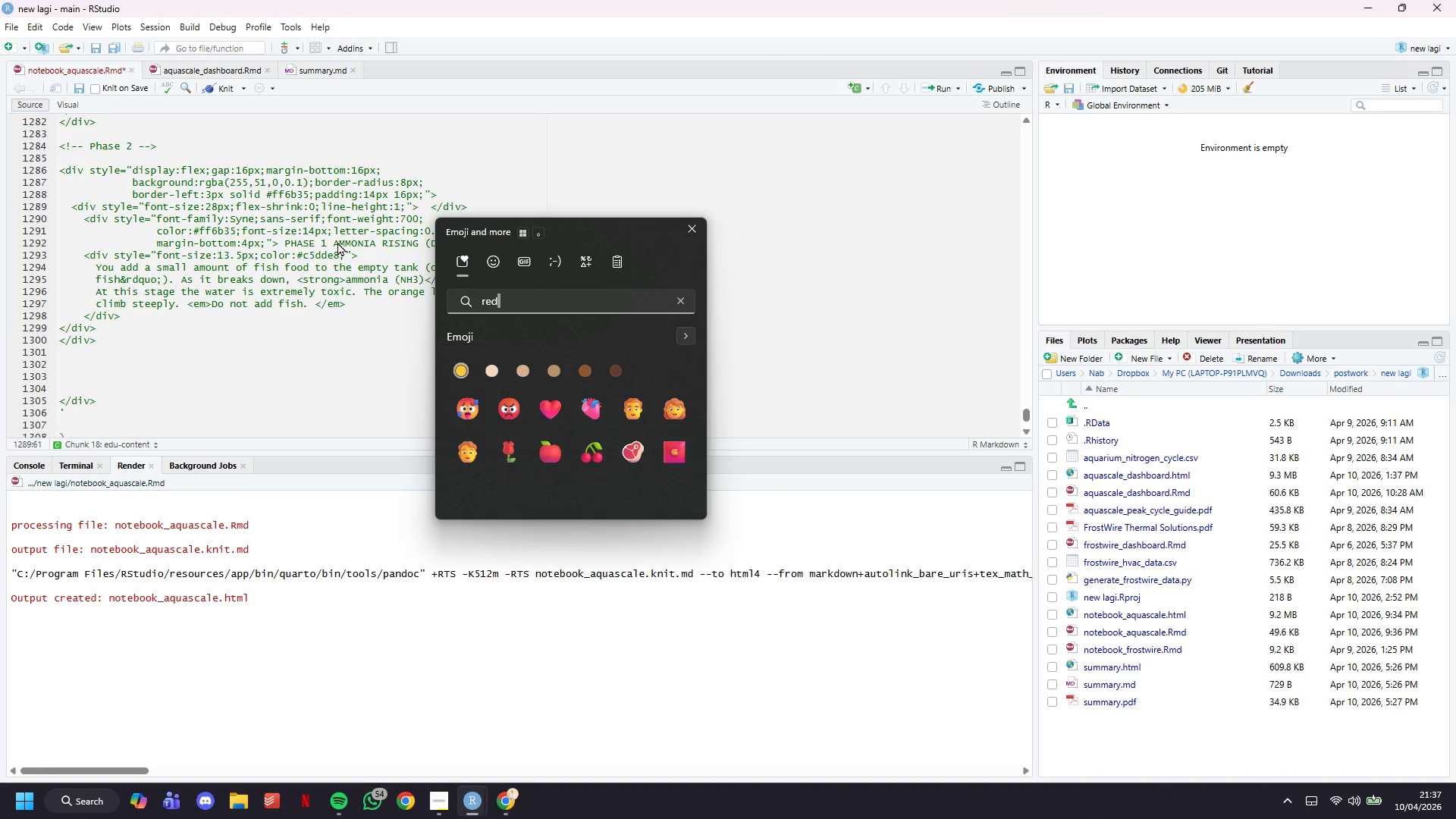 
left_click_drag(start_coordinate=[337, 242], to_coordinate=[601, 452])
 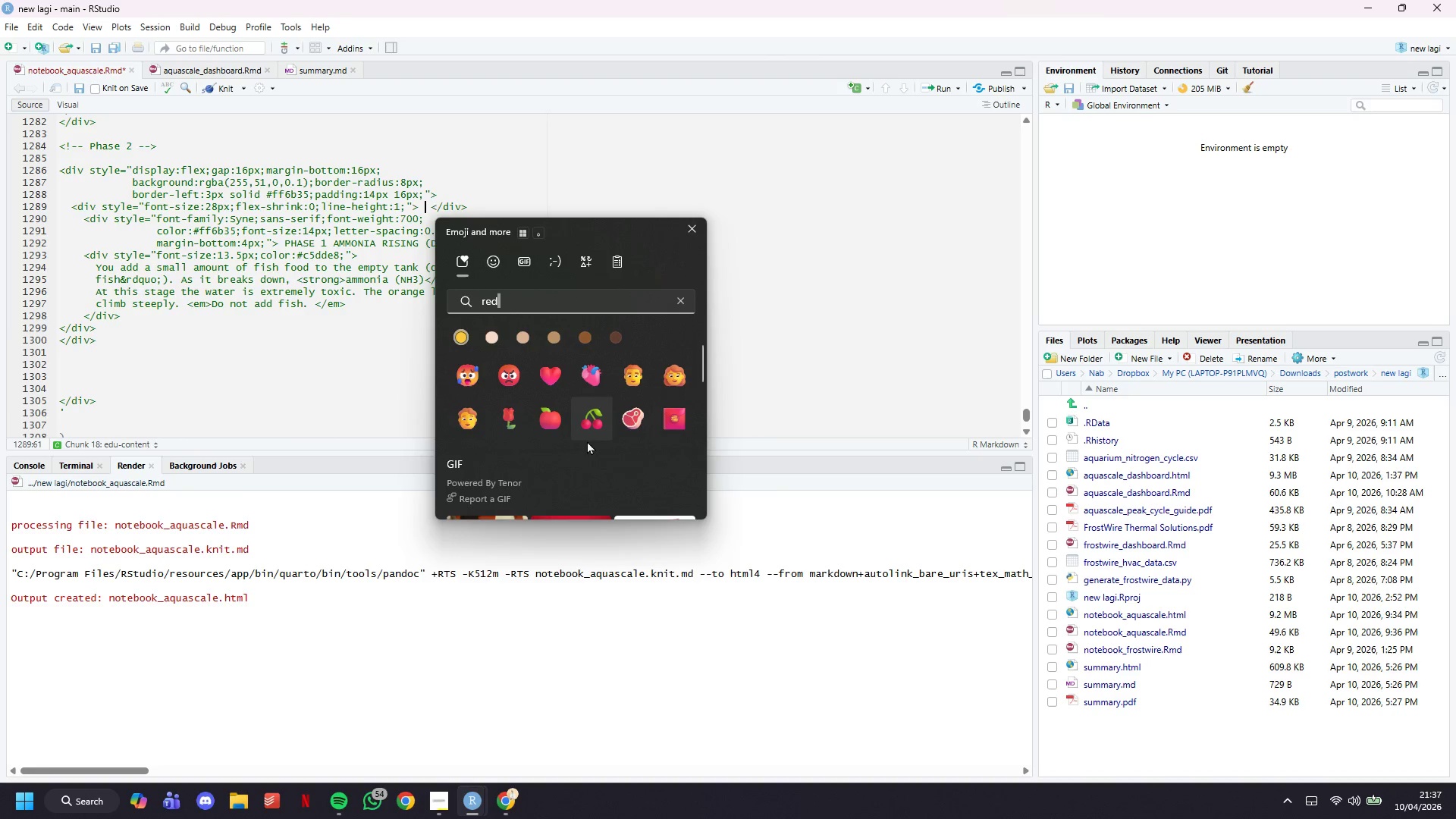 
key(Backspace)
key(Backspace)
key(Backspace)
type(orange)
 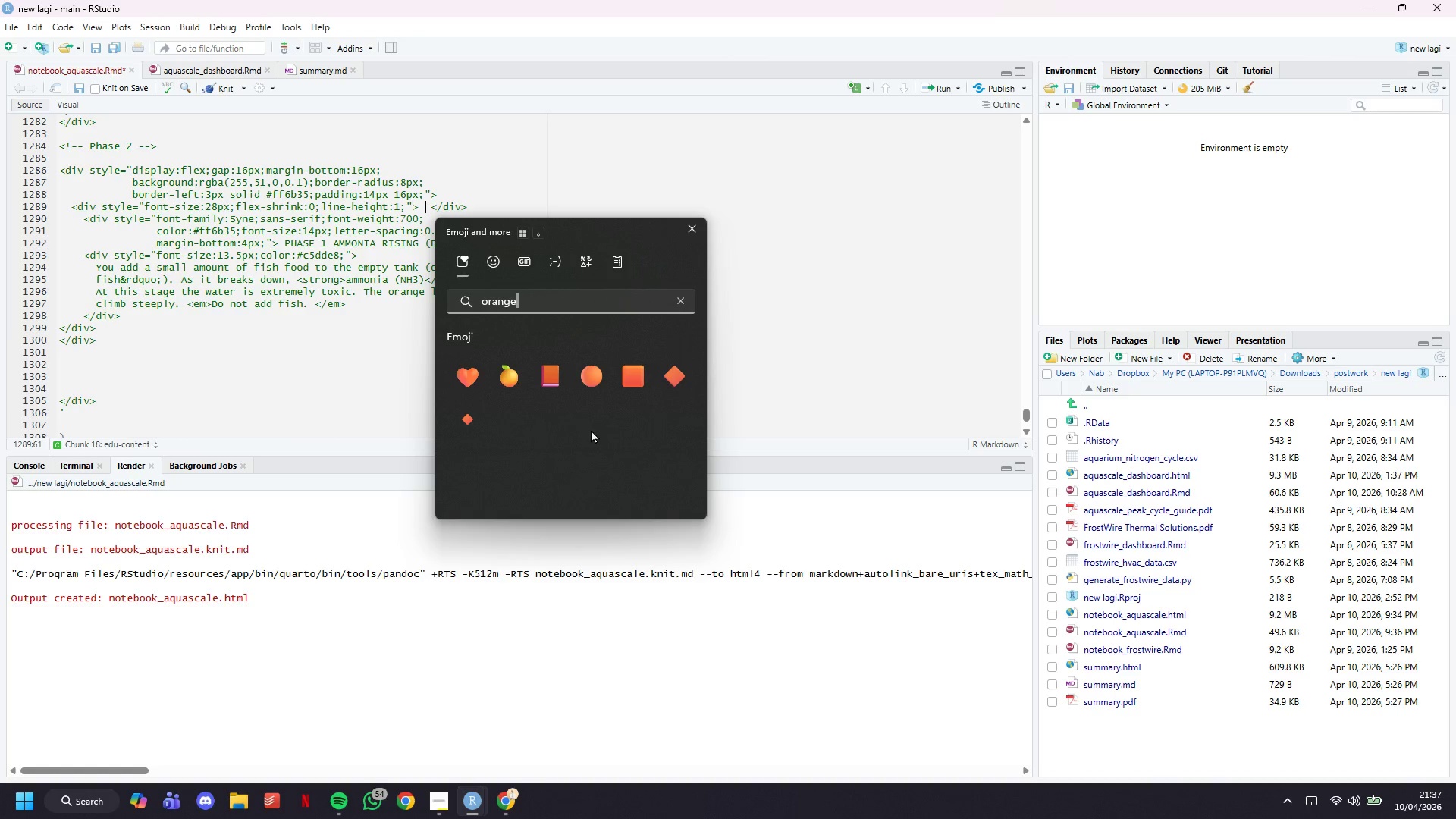 
key(Backspace)
key(Backspace)
key(Backspace)
key(Backspace)
key(Backspace)
key(Backspace)
type(red)
 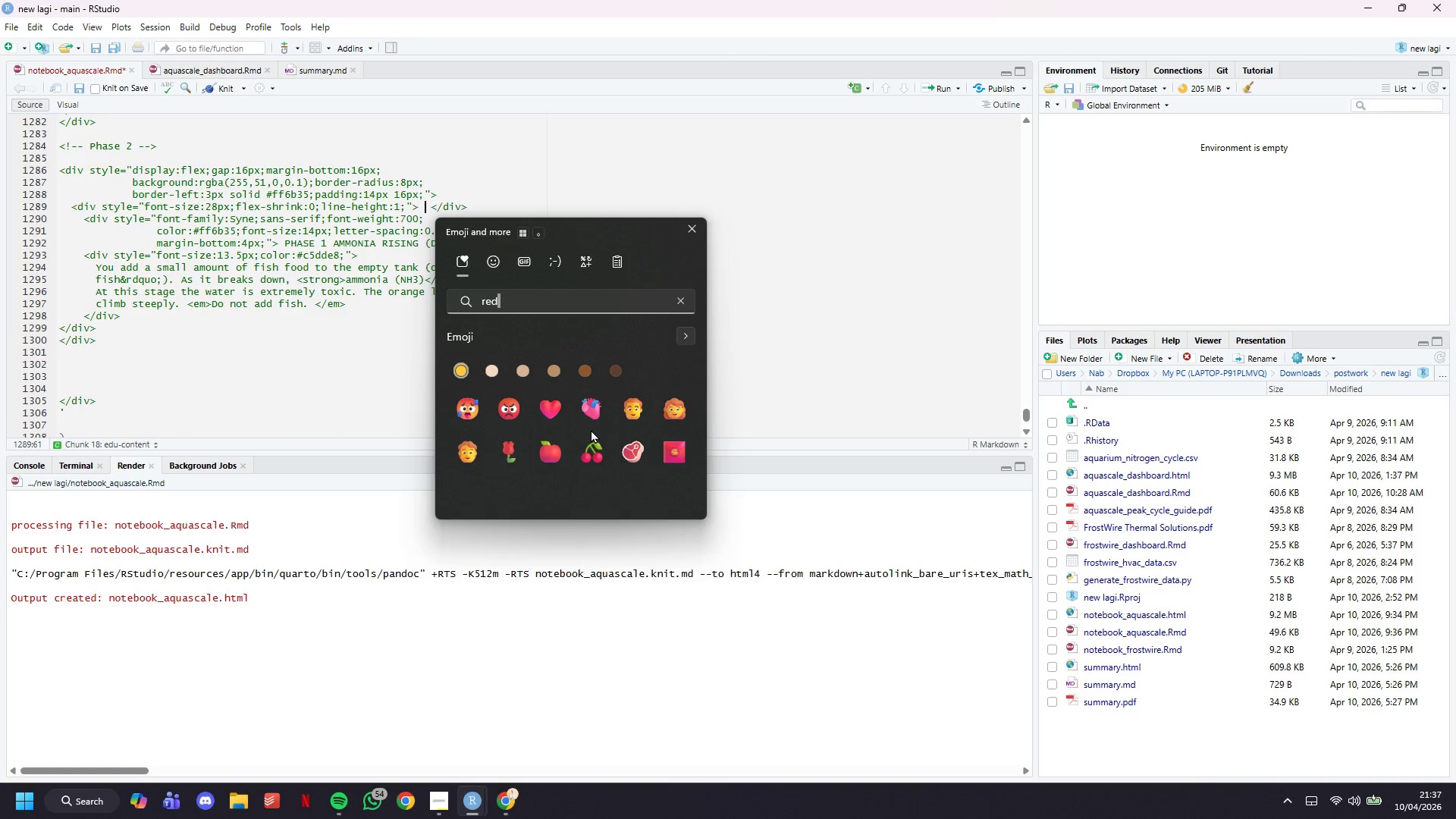 
mouse_move([613, 449])
 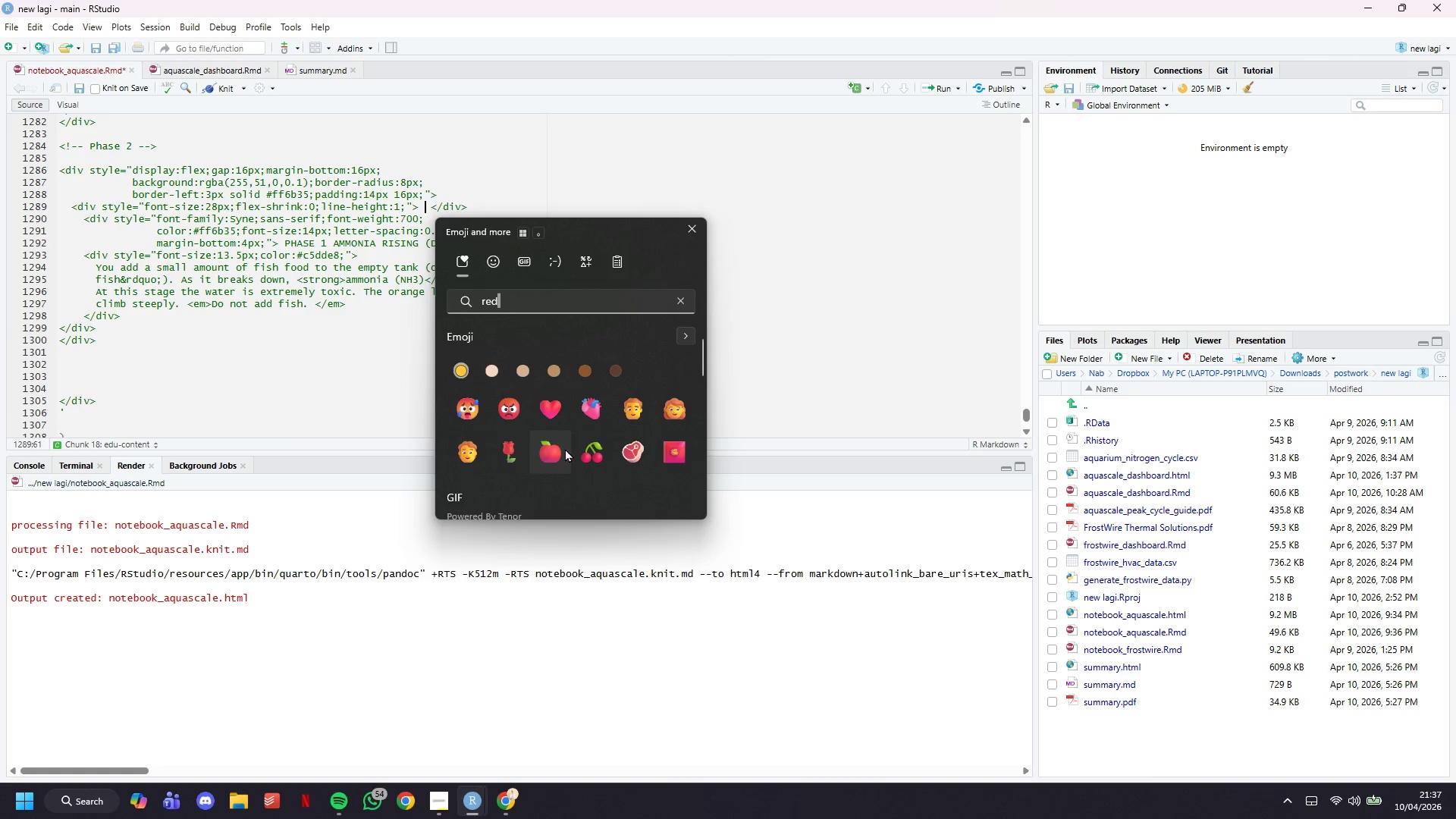 
left_click([565, 448])
 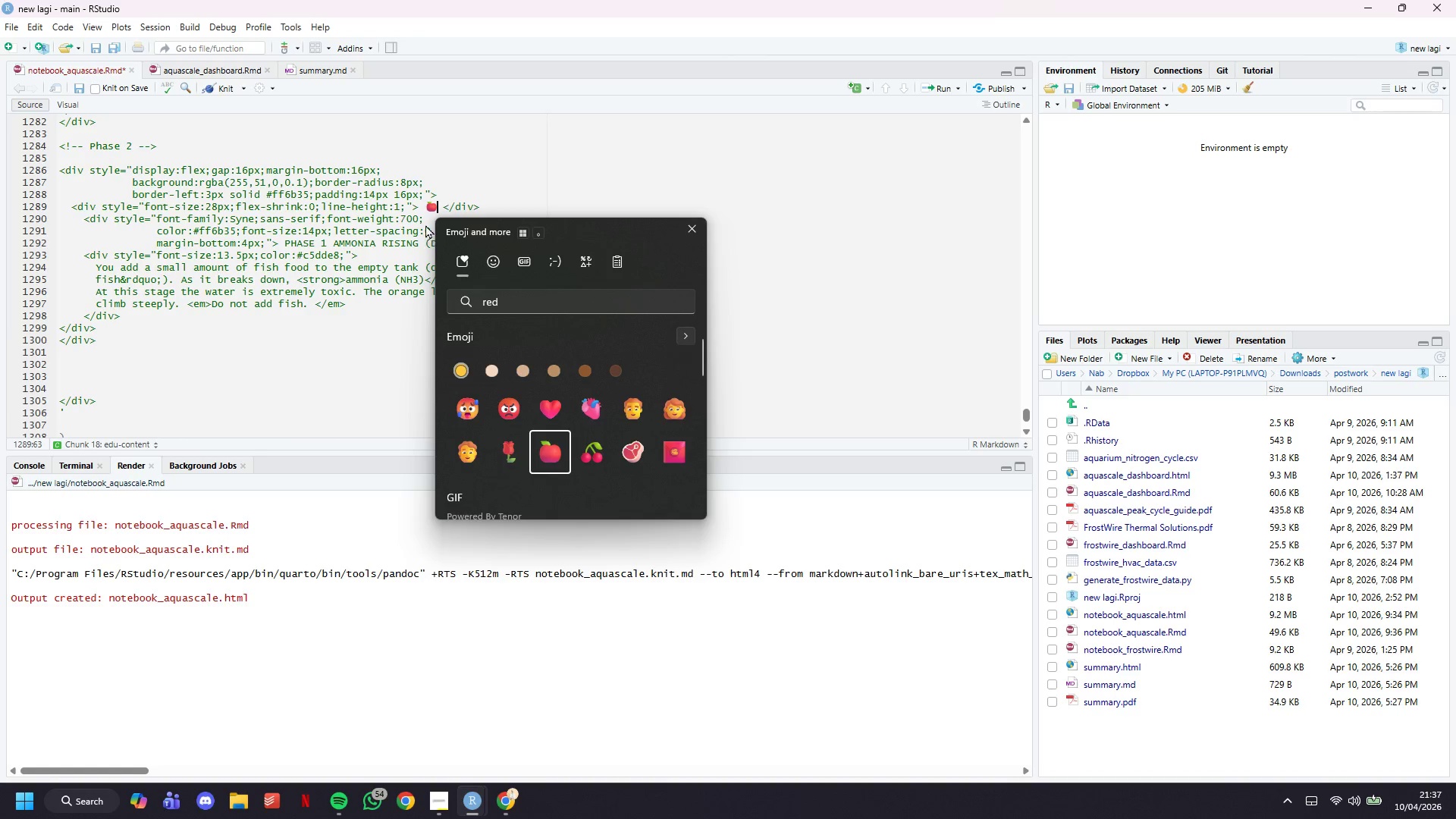 
left_click([420, 203])
 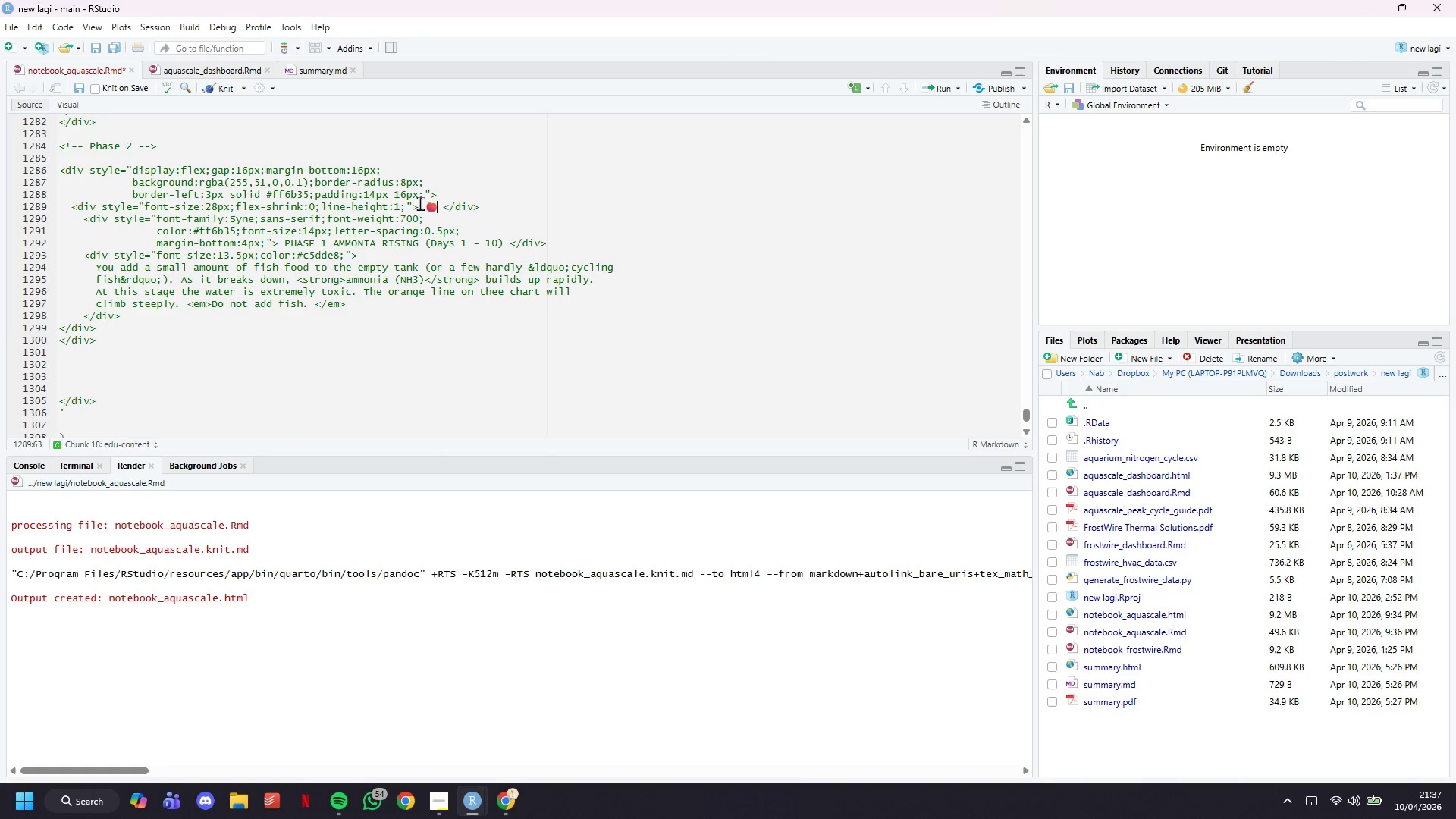 
key(ArrowRight)
 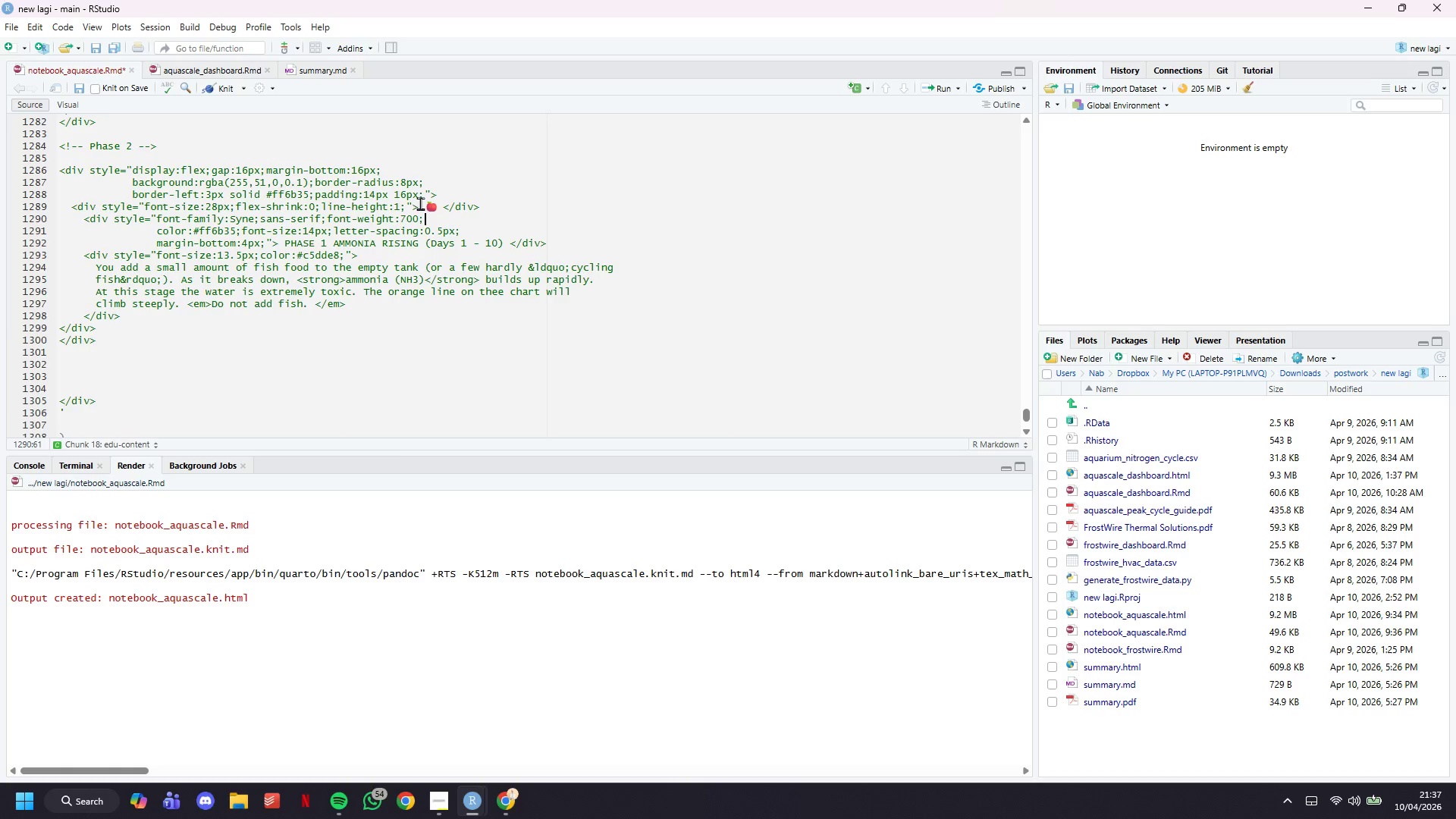 
key(ArrowDown)
 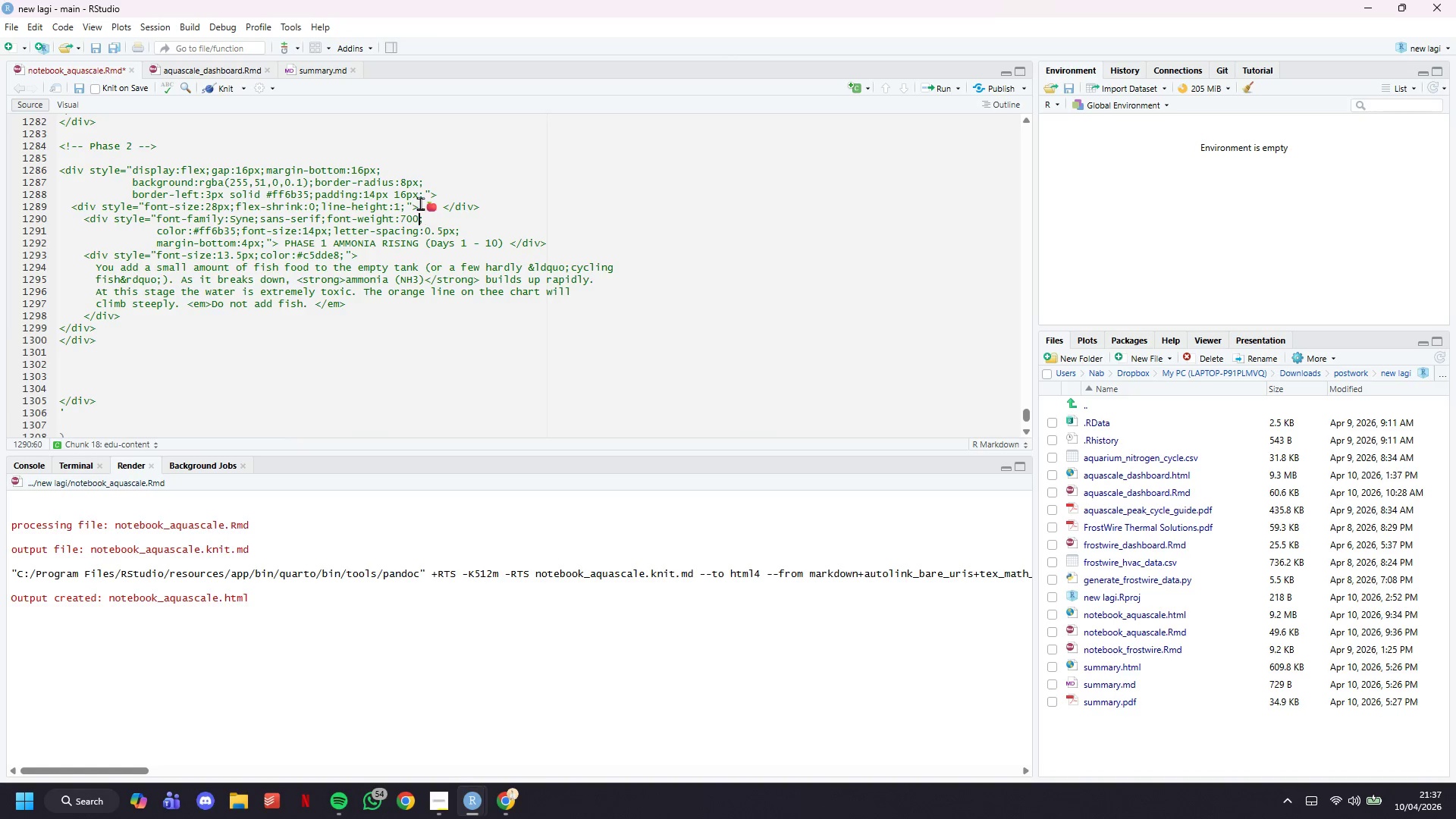 
hold_key(key=ArrowLeft, duration=1.2)
 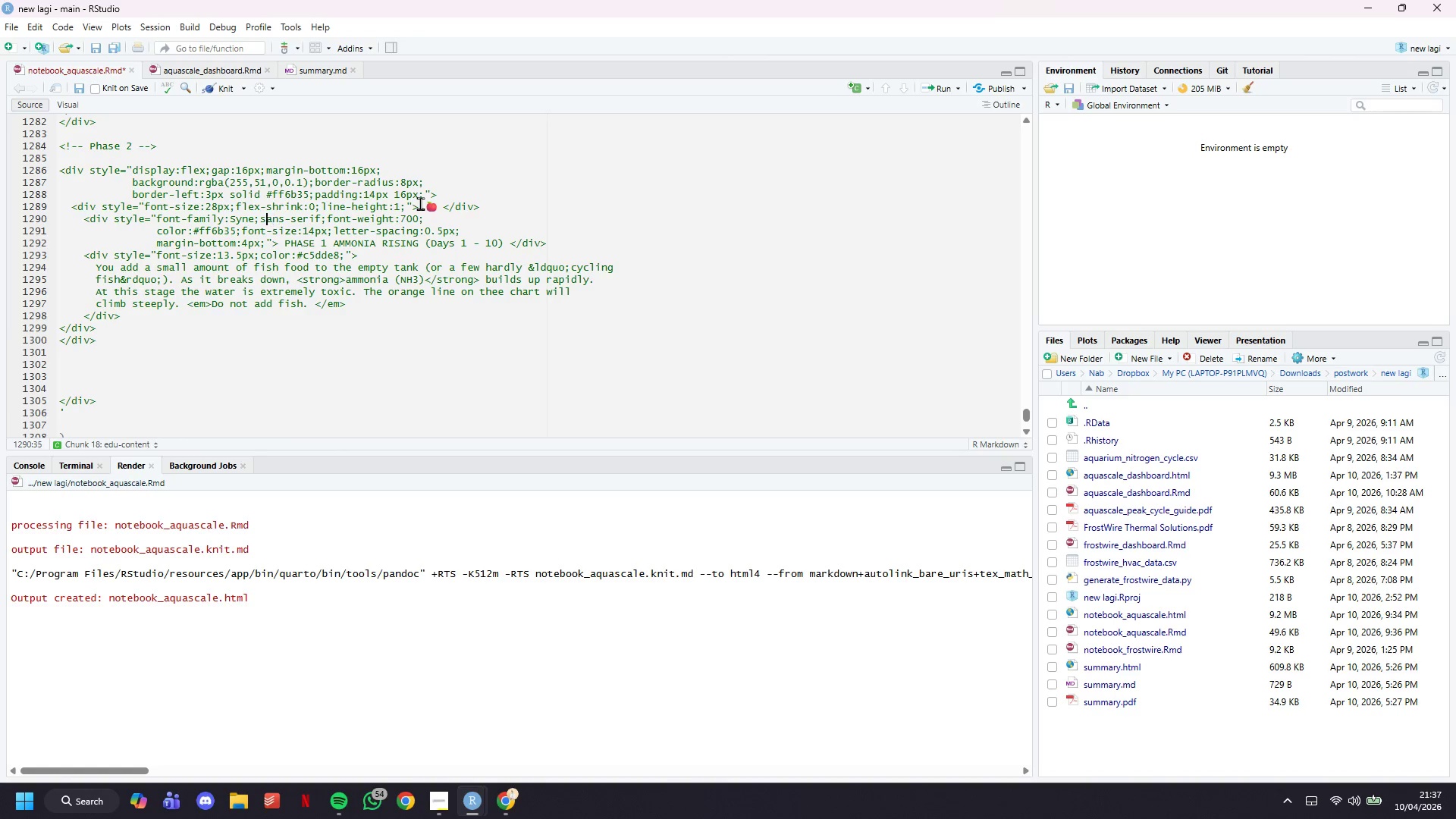 
hold_key(key=ArrowLeft, duration=0.38)
 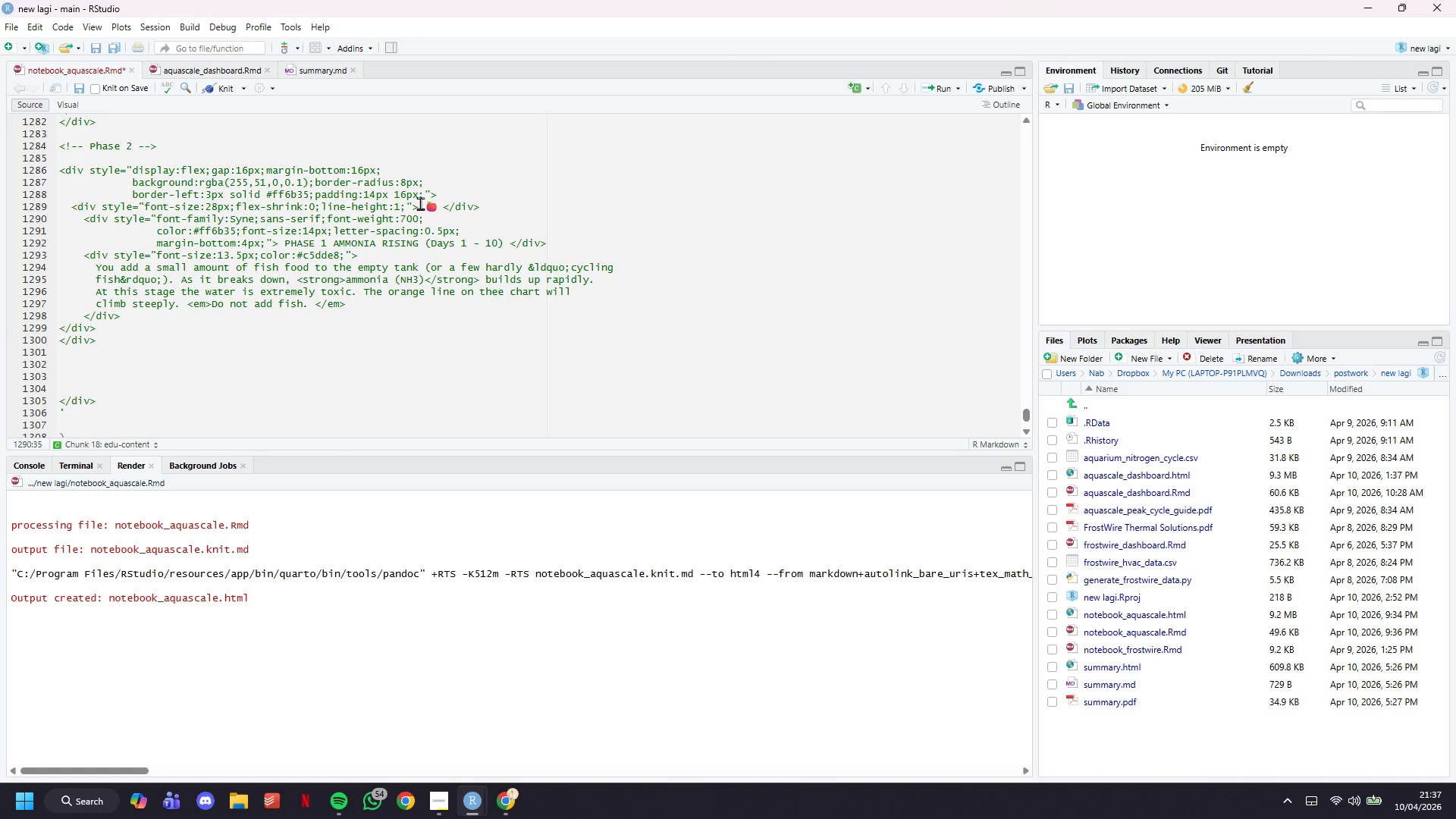 
key(ArrowDown)
 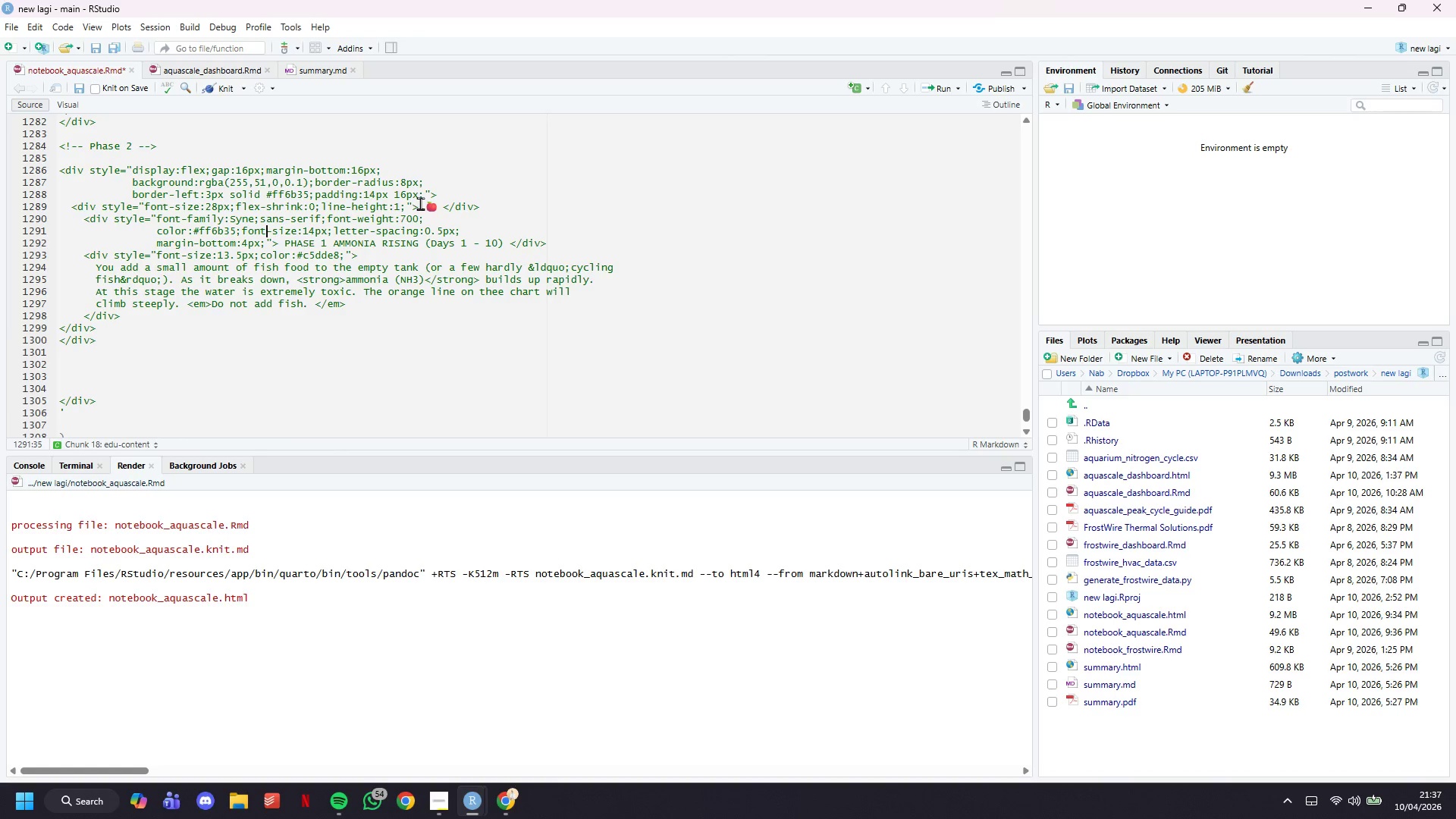 
key(ArrowDown)
 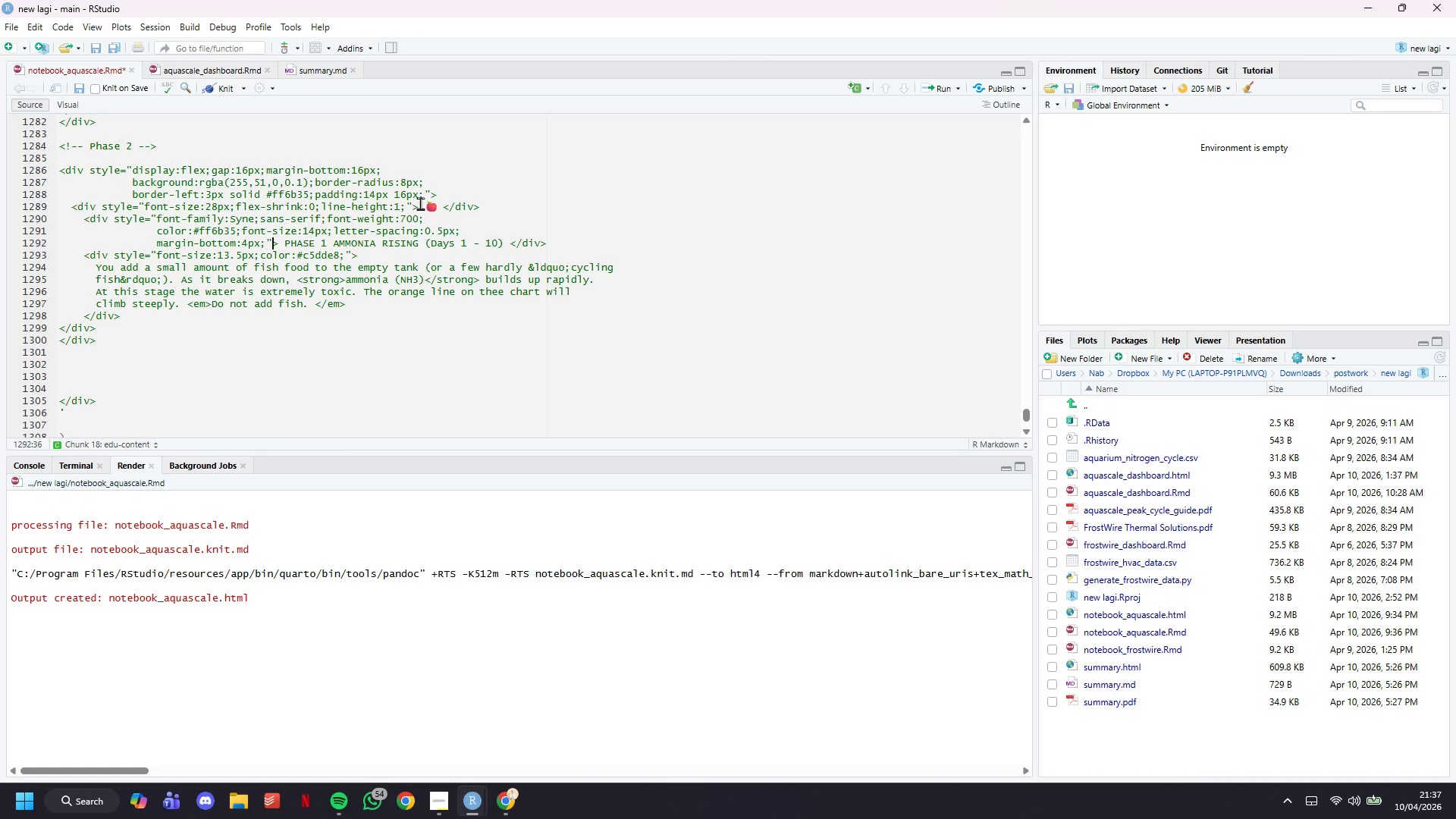 
hold_key(key=ArrowRight, duration=0.75)
 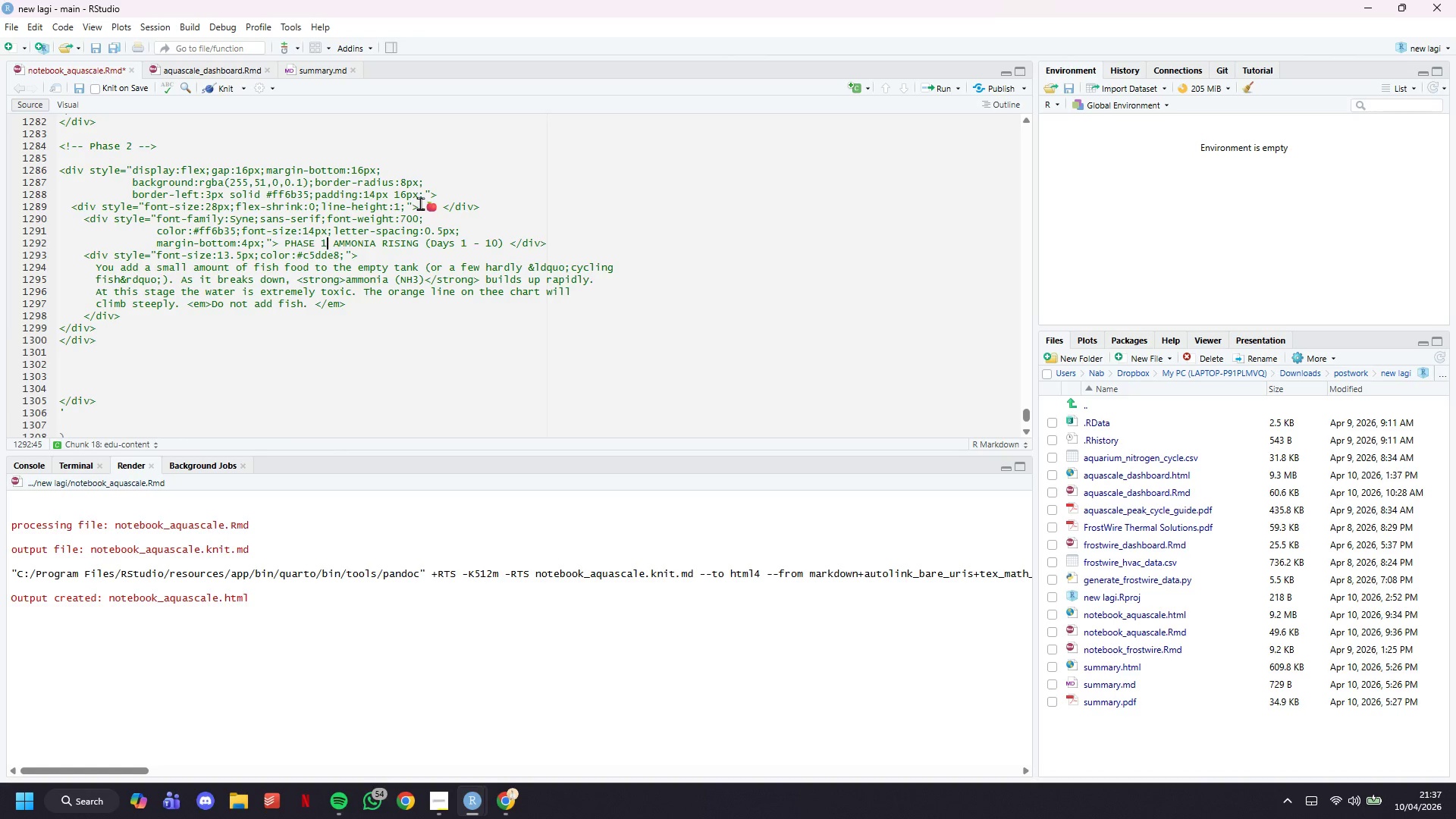 
key(Backspace)
 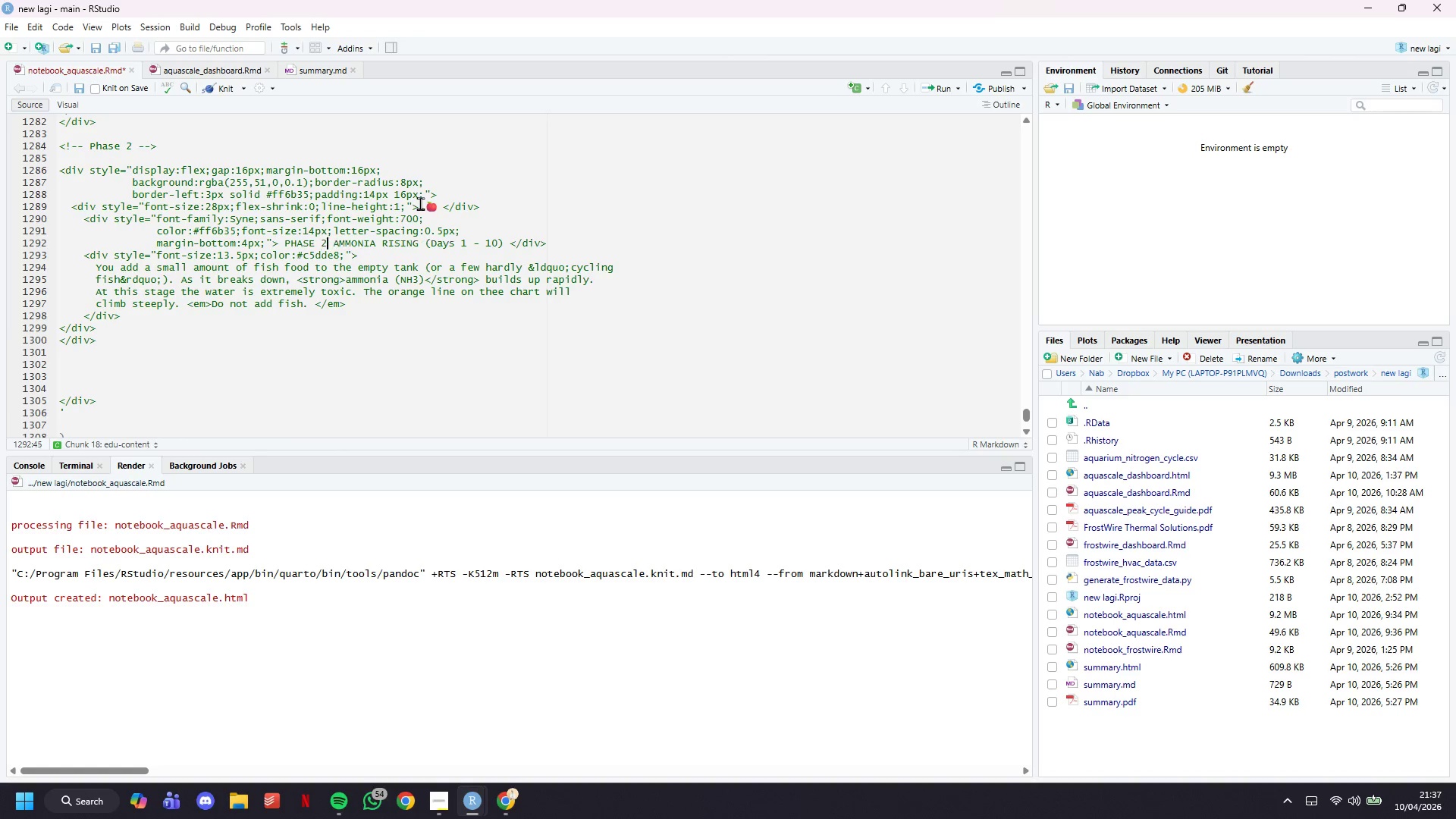 
key(2)
 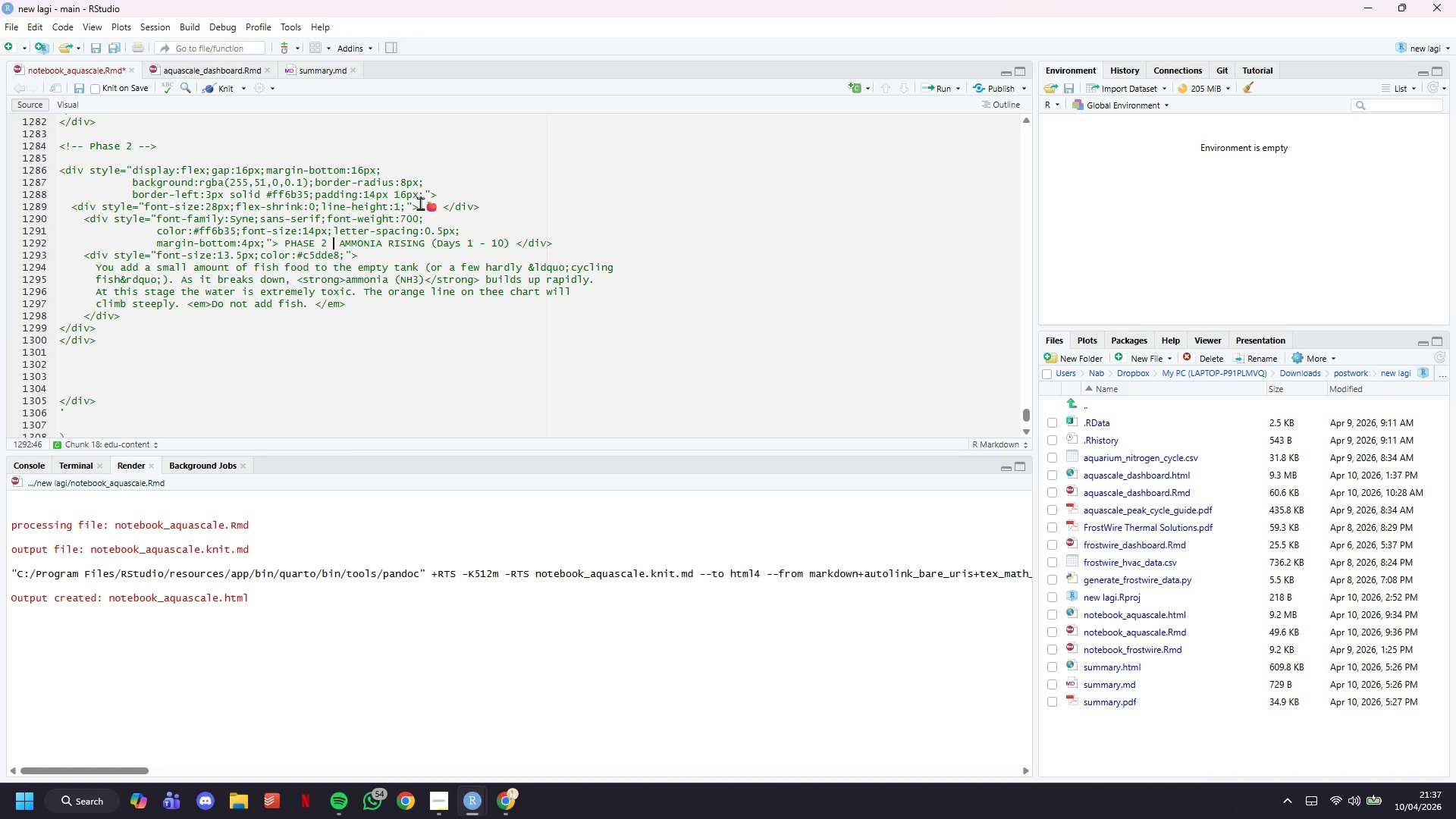 
key(Space)
 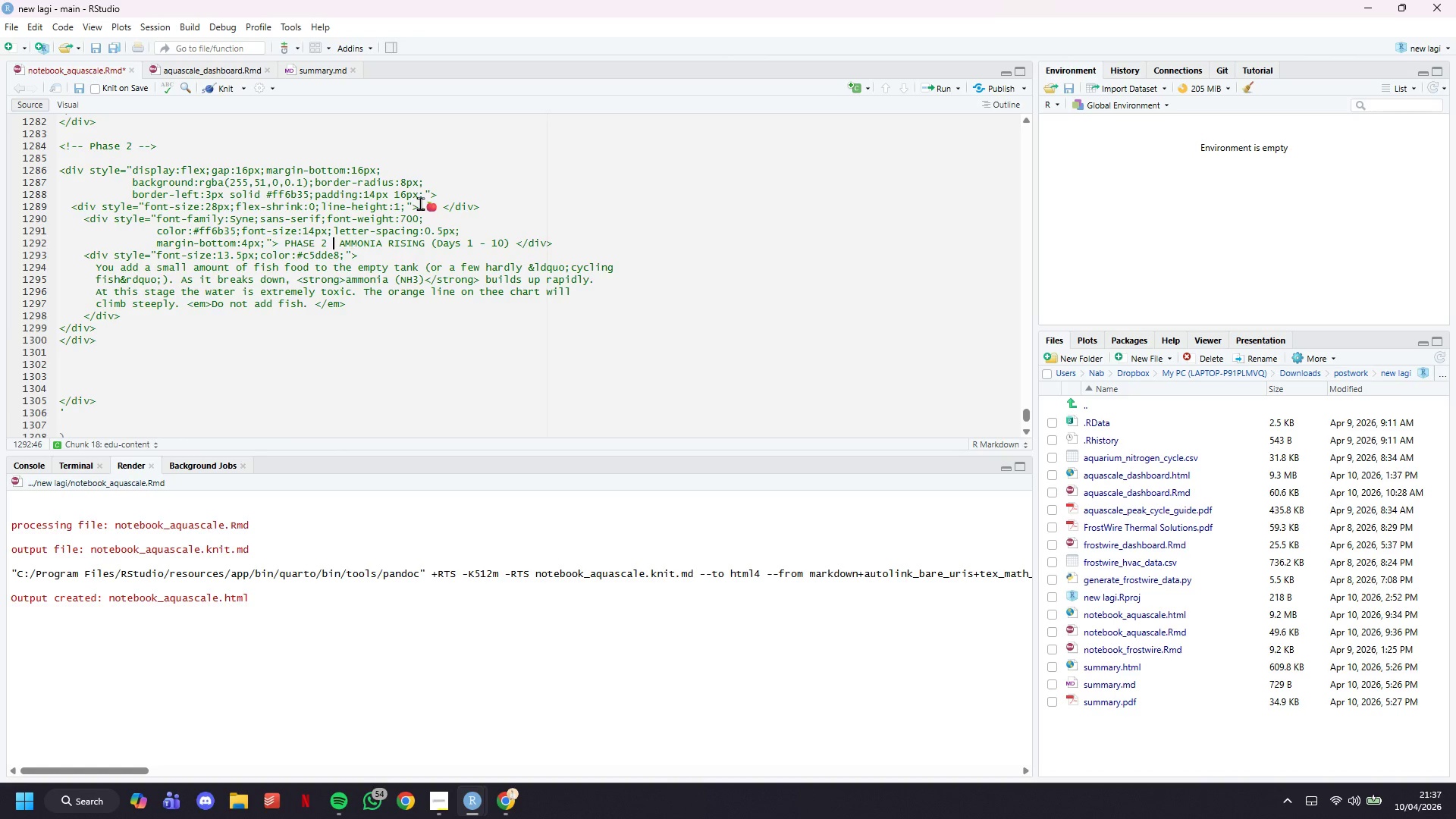 
key(Minus)
 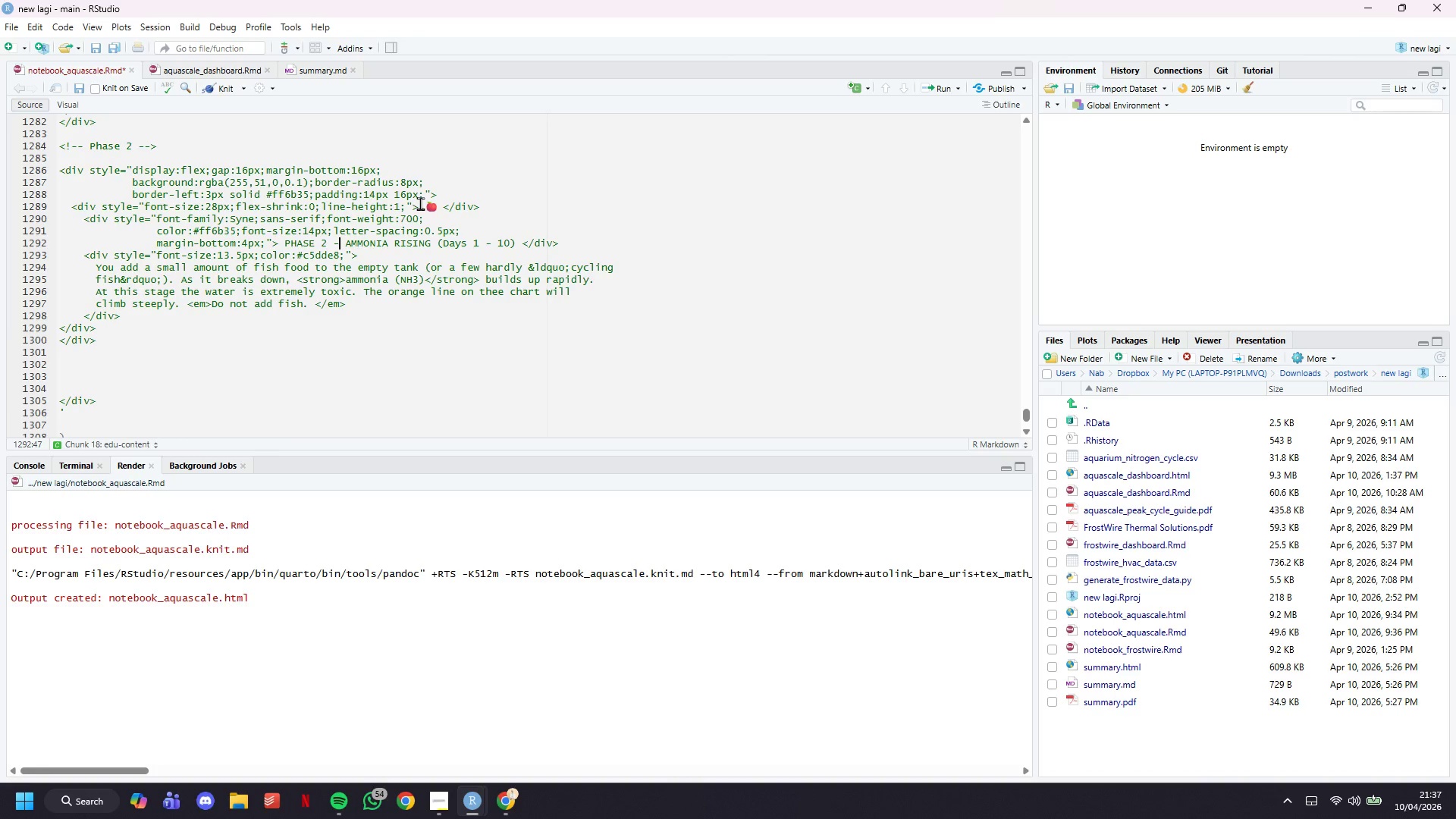 
hold_key(key=ArrowRight, duration=0.81)
 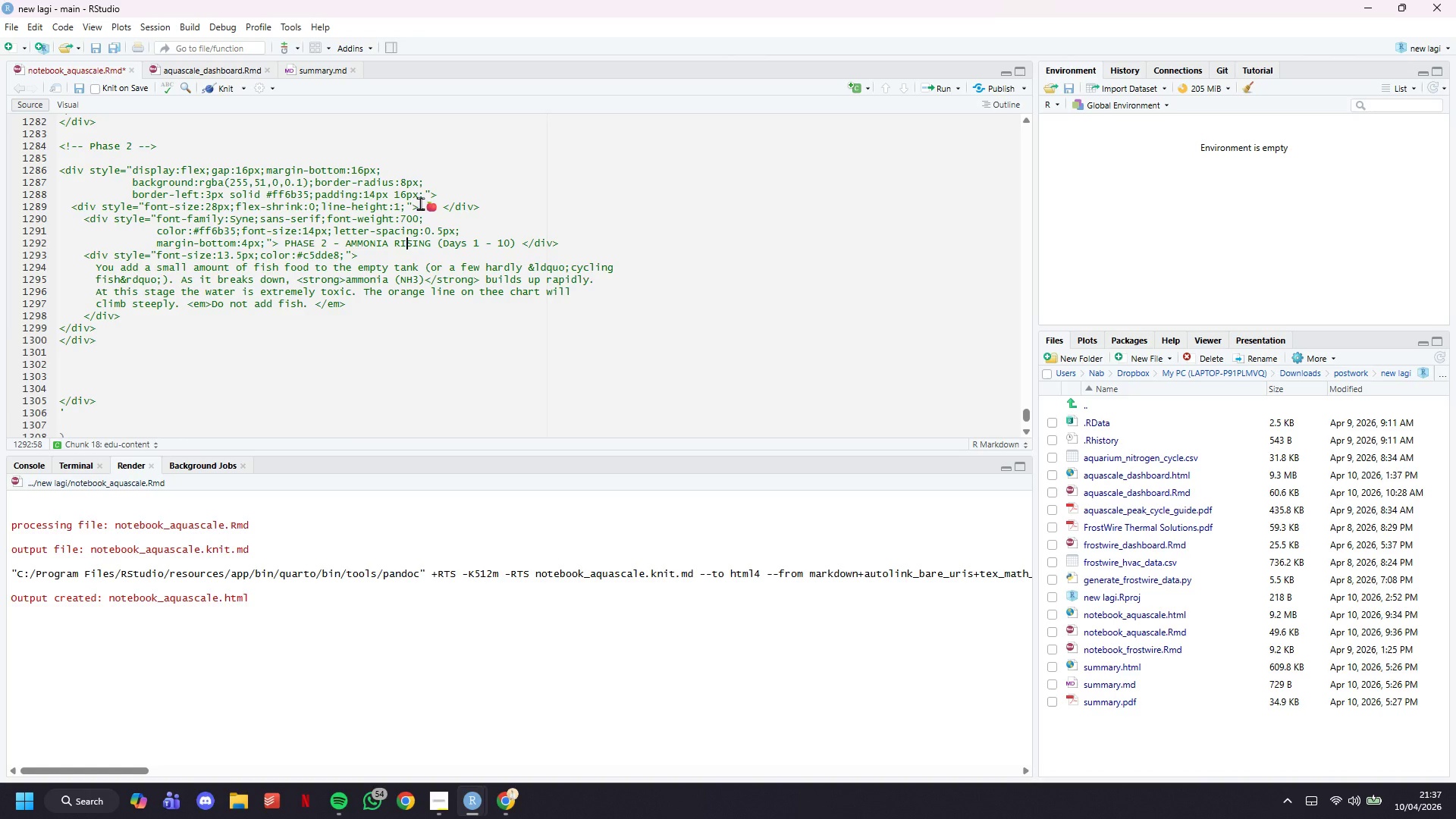 
hold_key(key=ArrowRight, duration=0.53)
 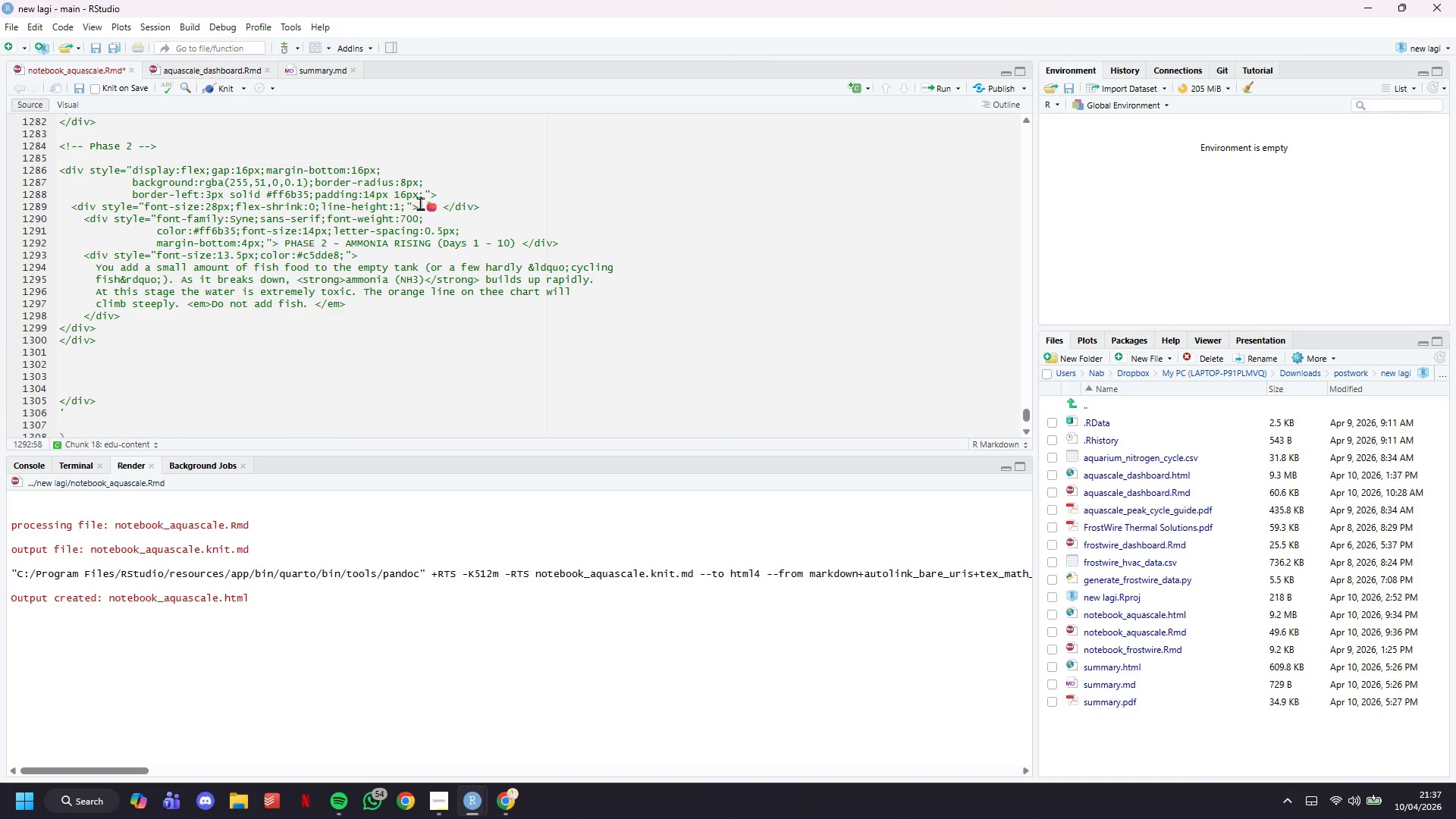 
key(ArrowRight)
 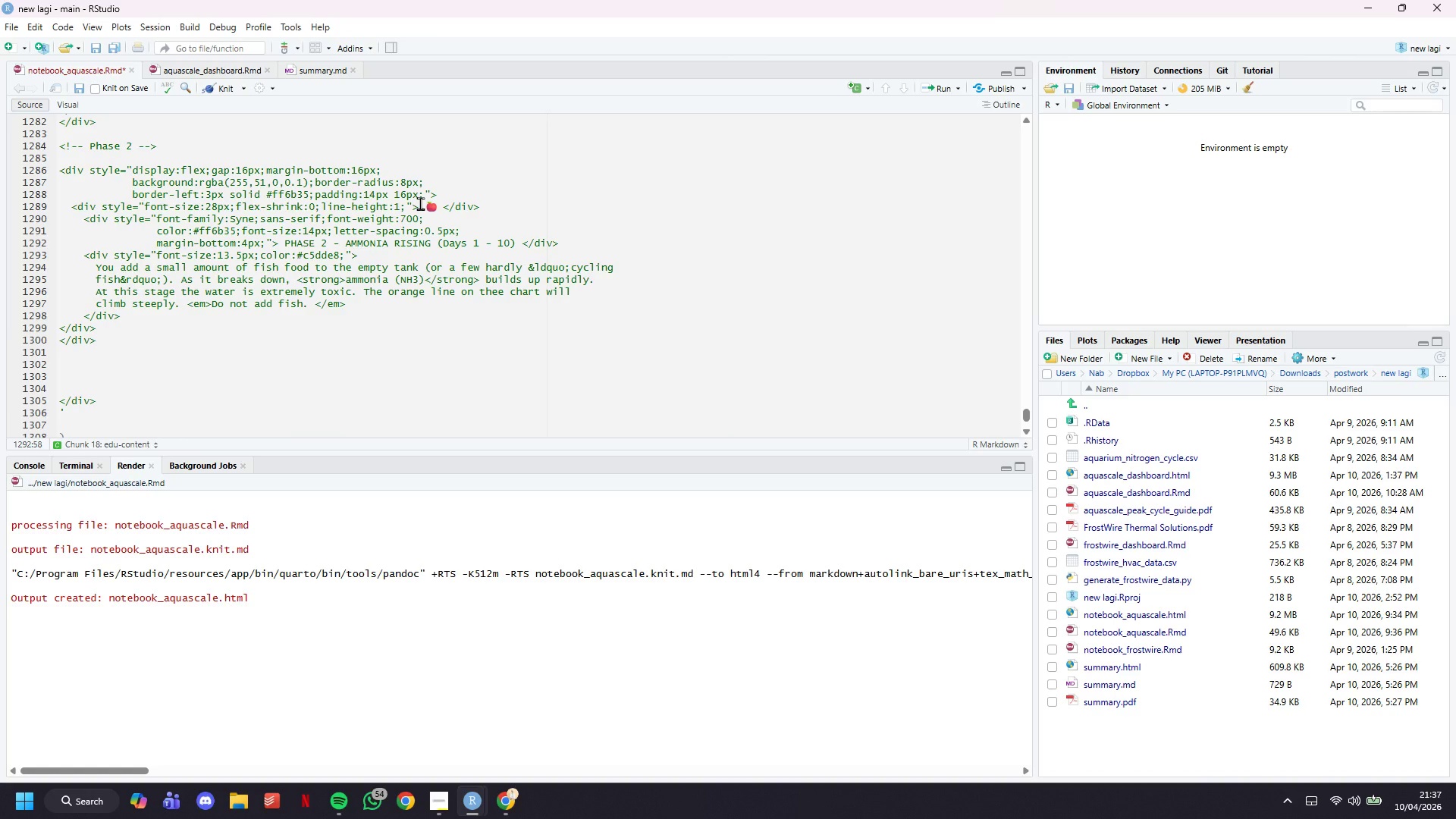 
key(ArrowRight)
 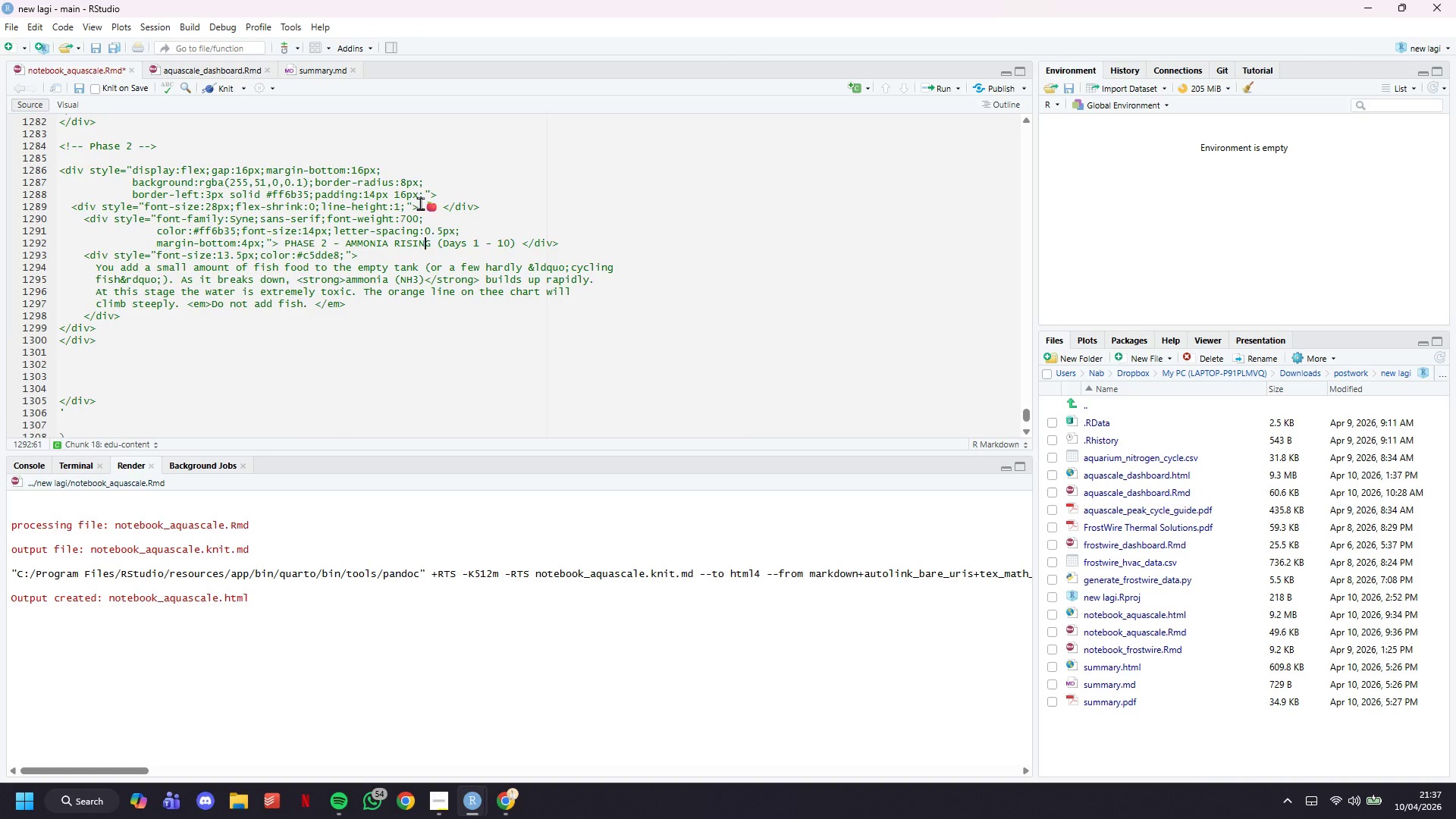 
key(Backspace)
key(Backspace)
key(Backspace)
key(Backspace)
key(Backspace)
key(Backspace)
type(PEAK)
 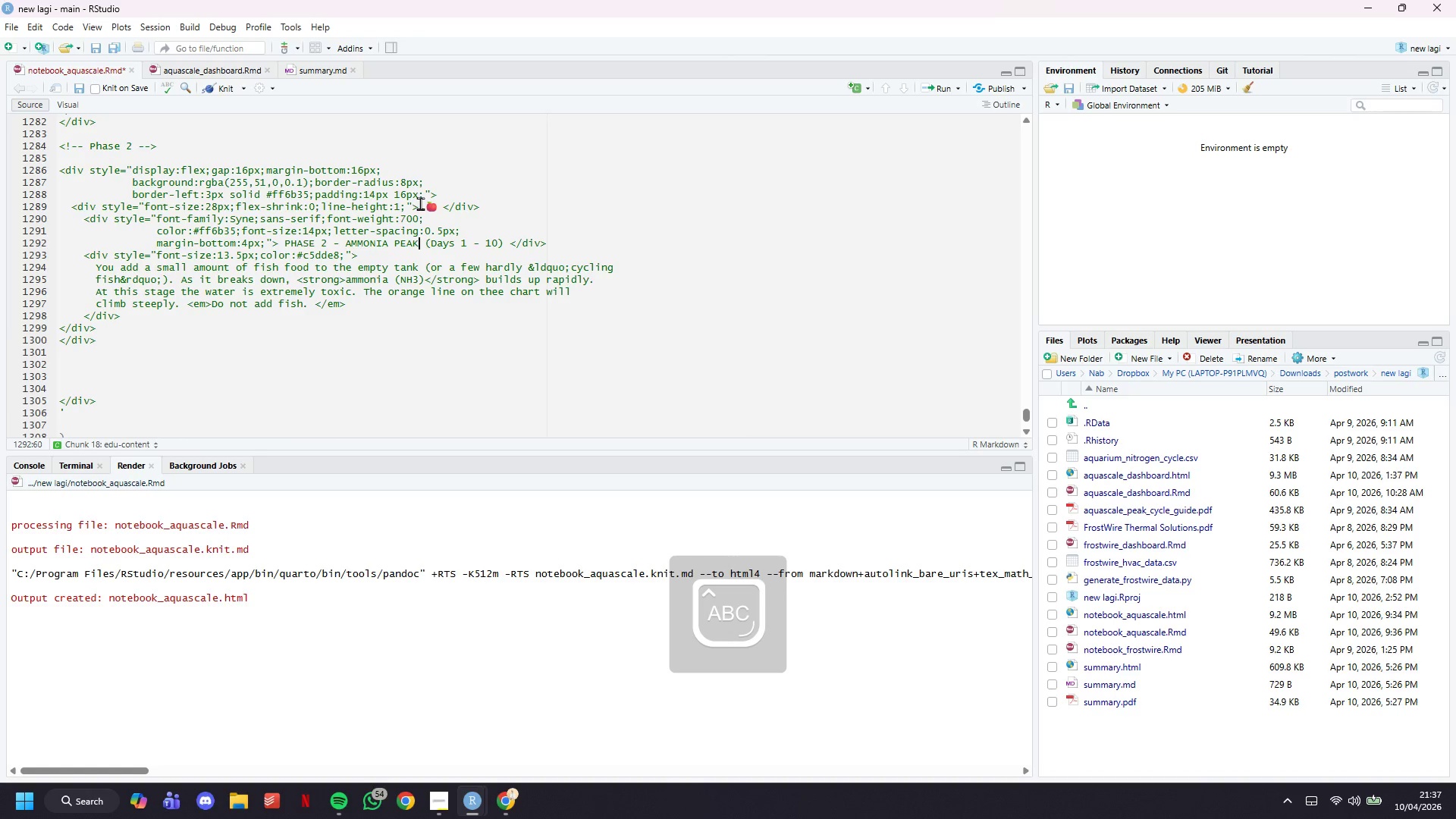 
hold_key(key=ArrowRight, duration=0.59)
 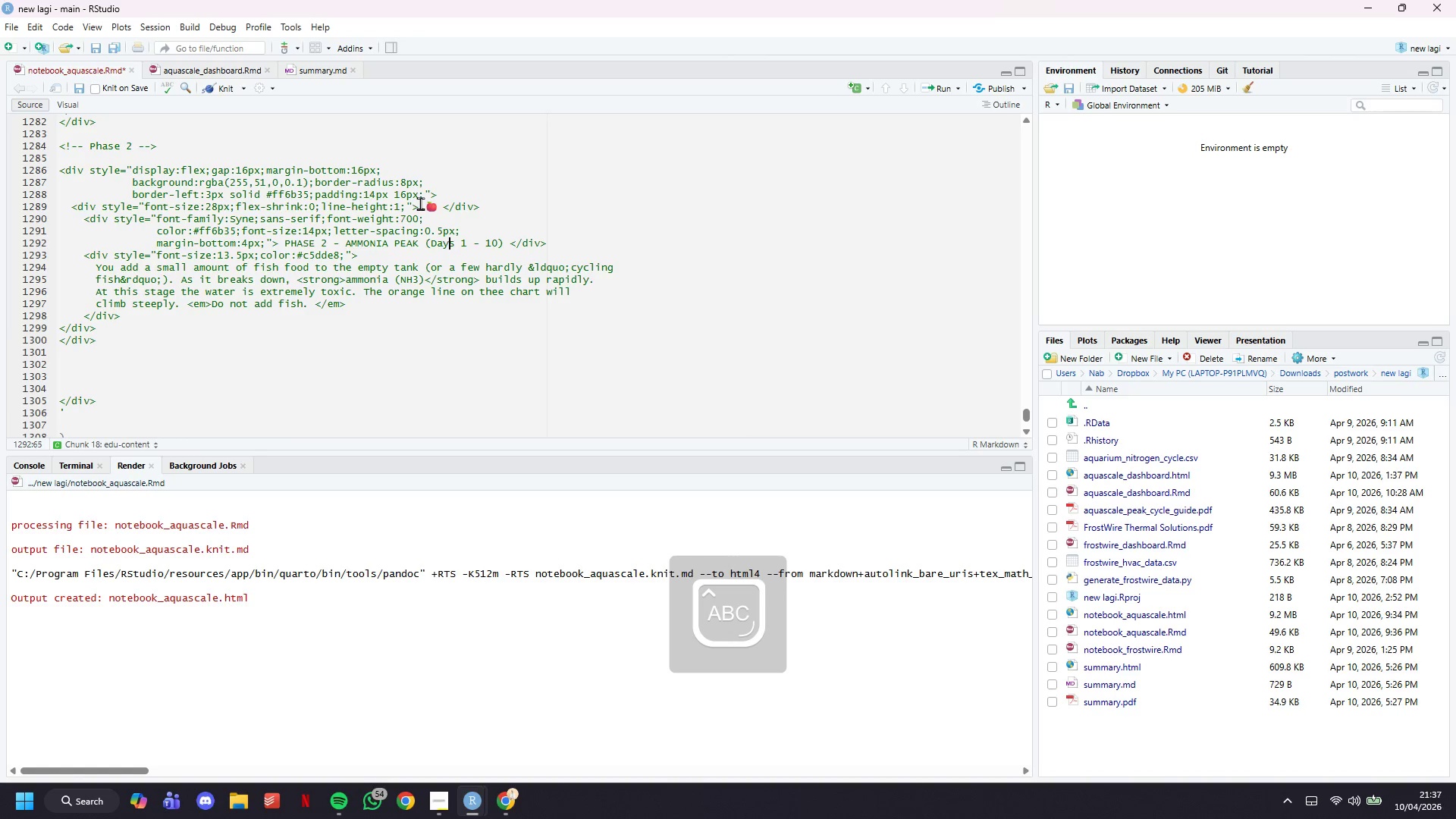 
key(ArrowRight)
 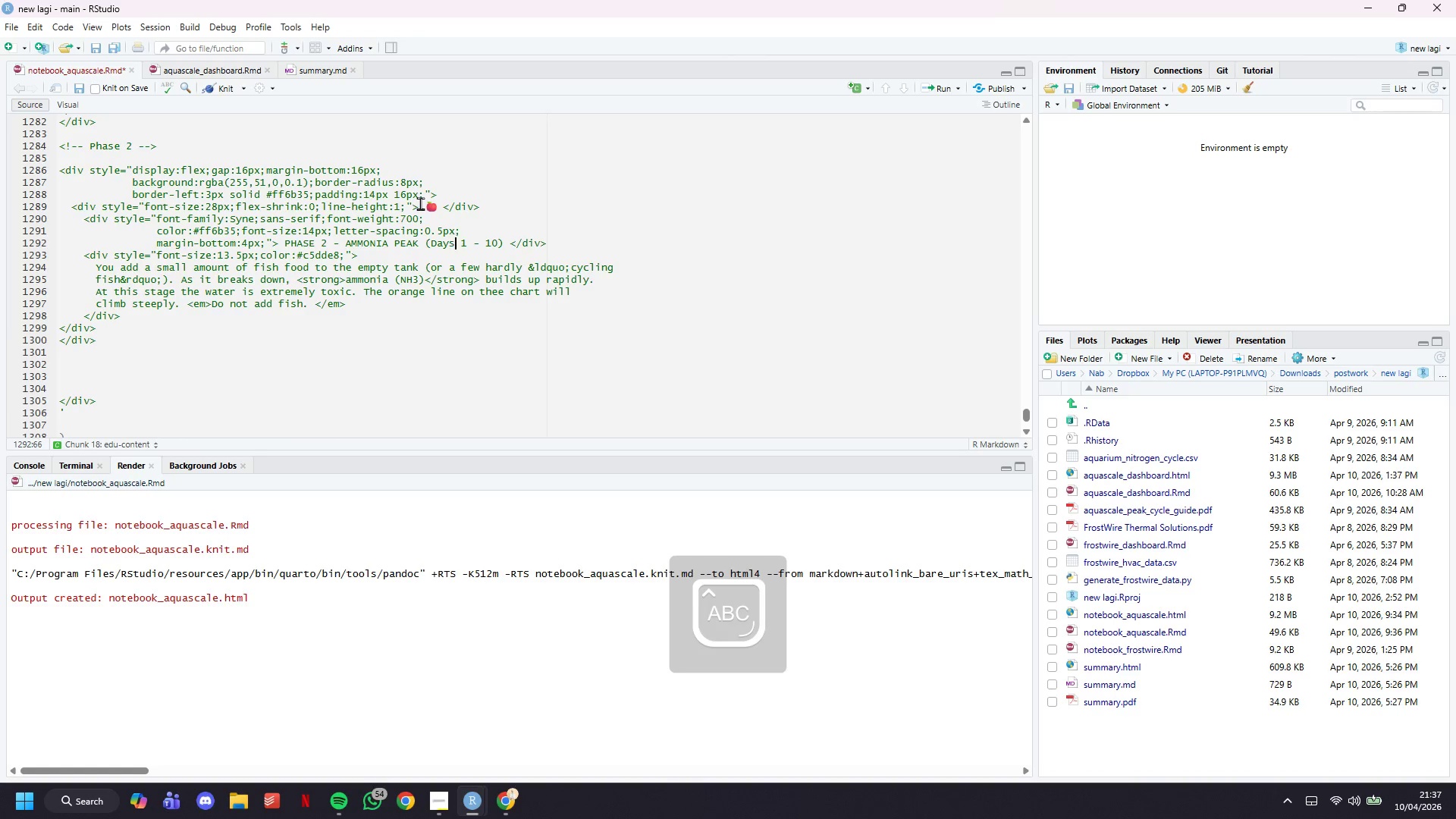 
key(ArrowRight)
 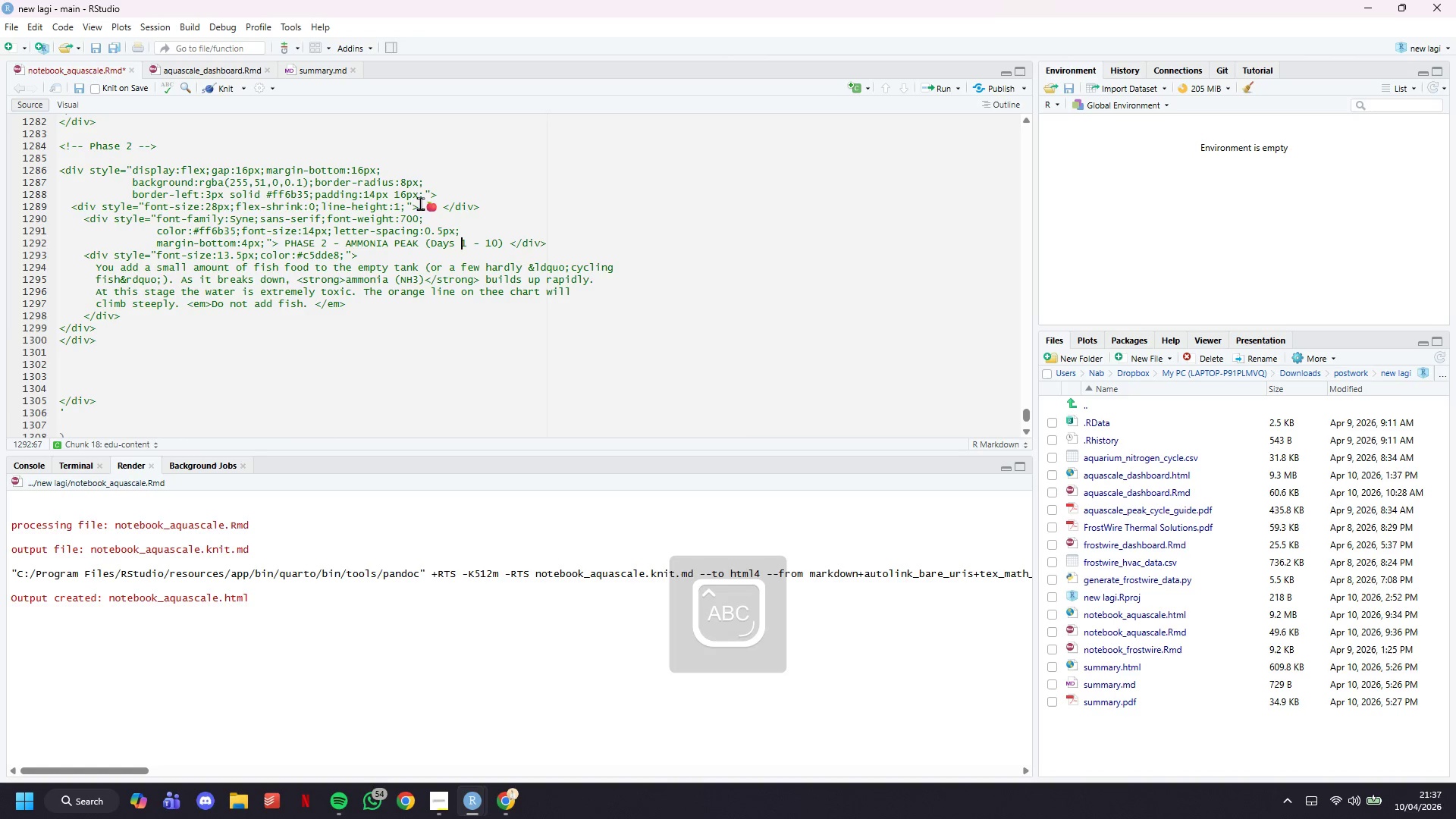 
key(ArrowRight)
 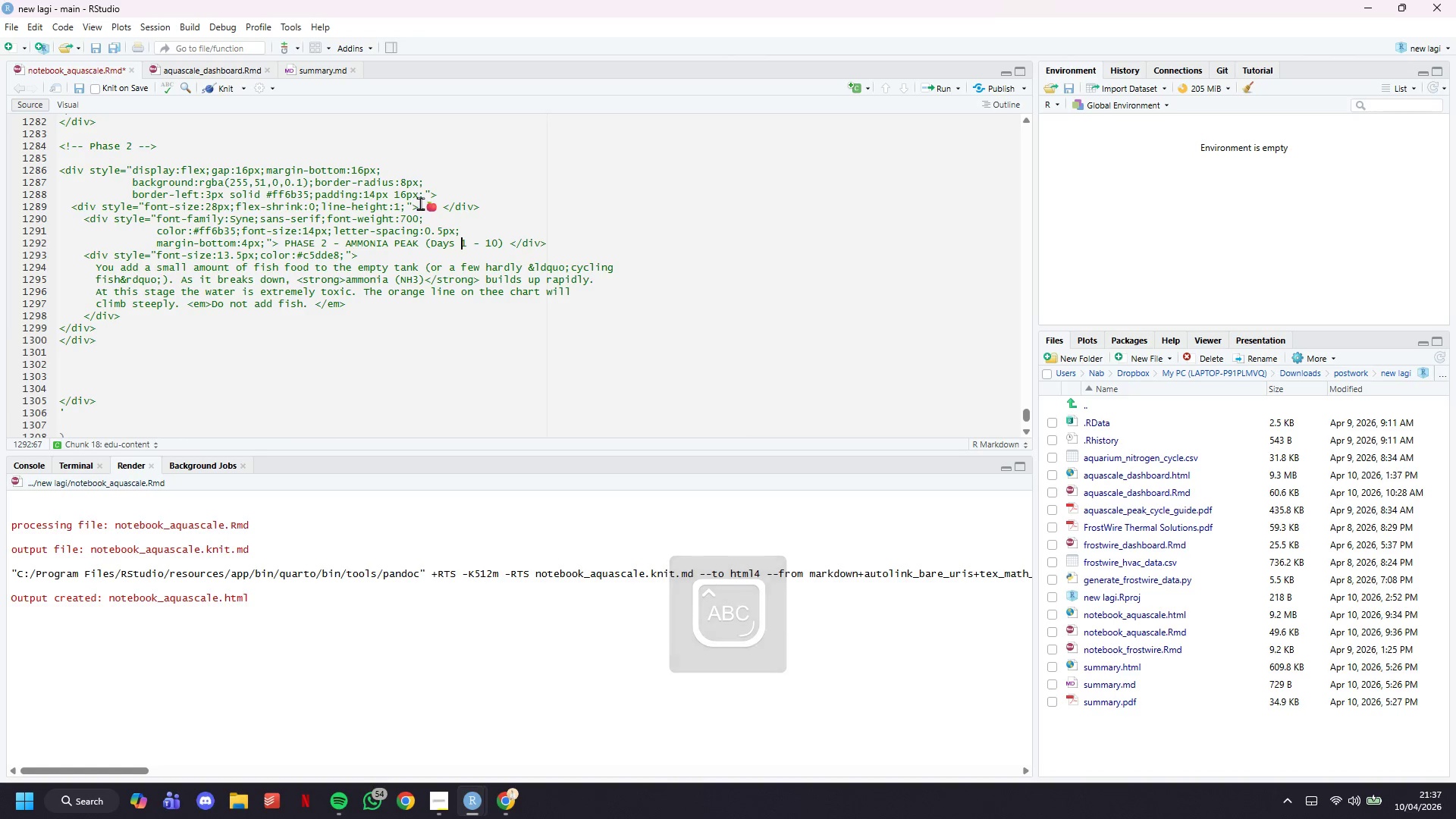 
key(ArrowRight)
 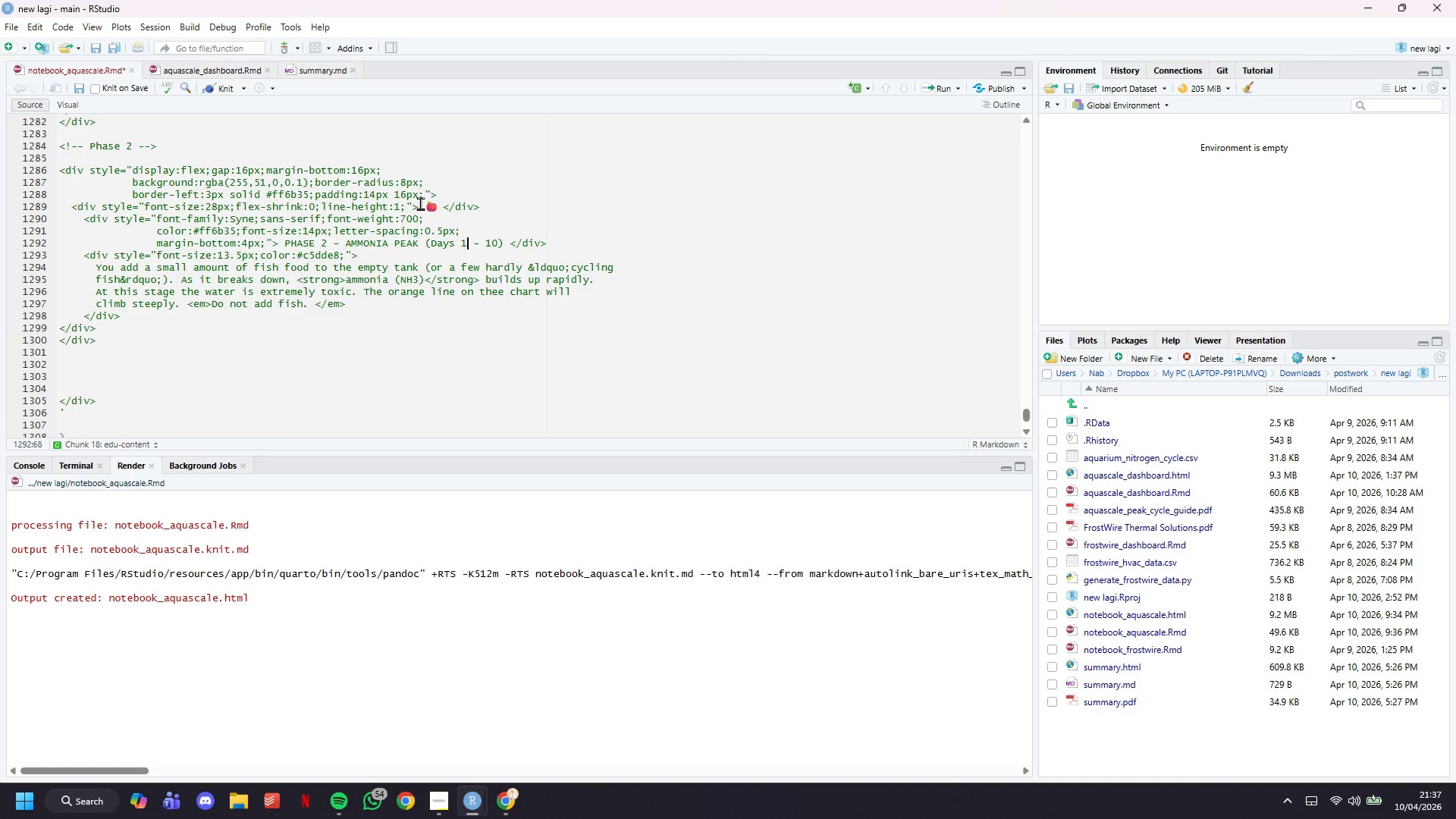 
key(0)
 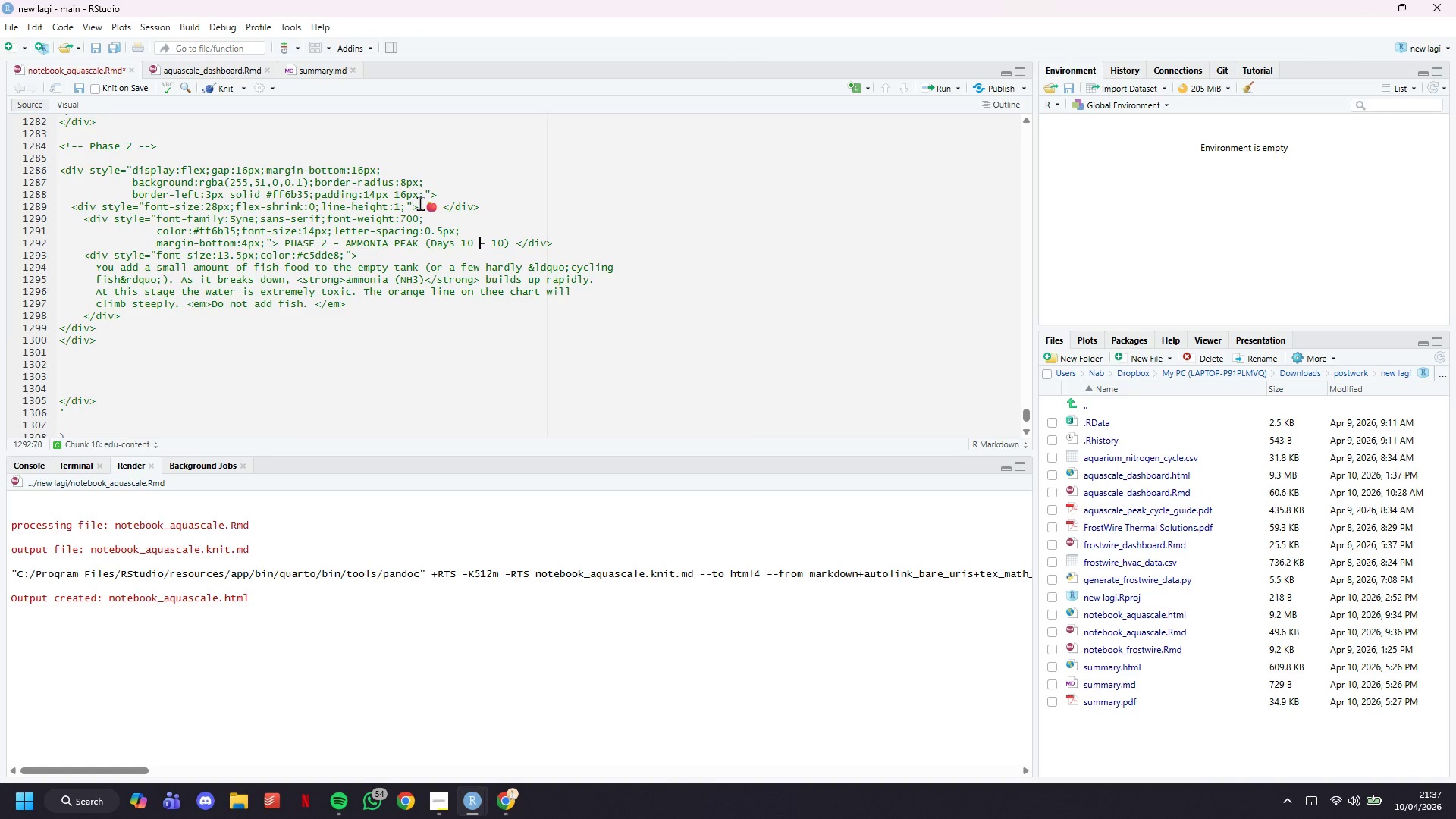 
key(ArrowRight)
 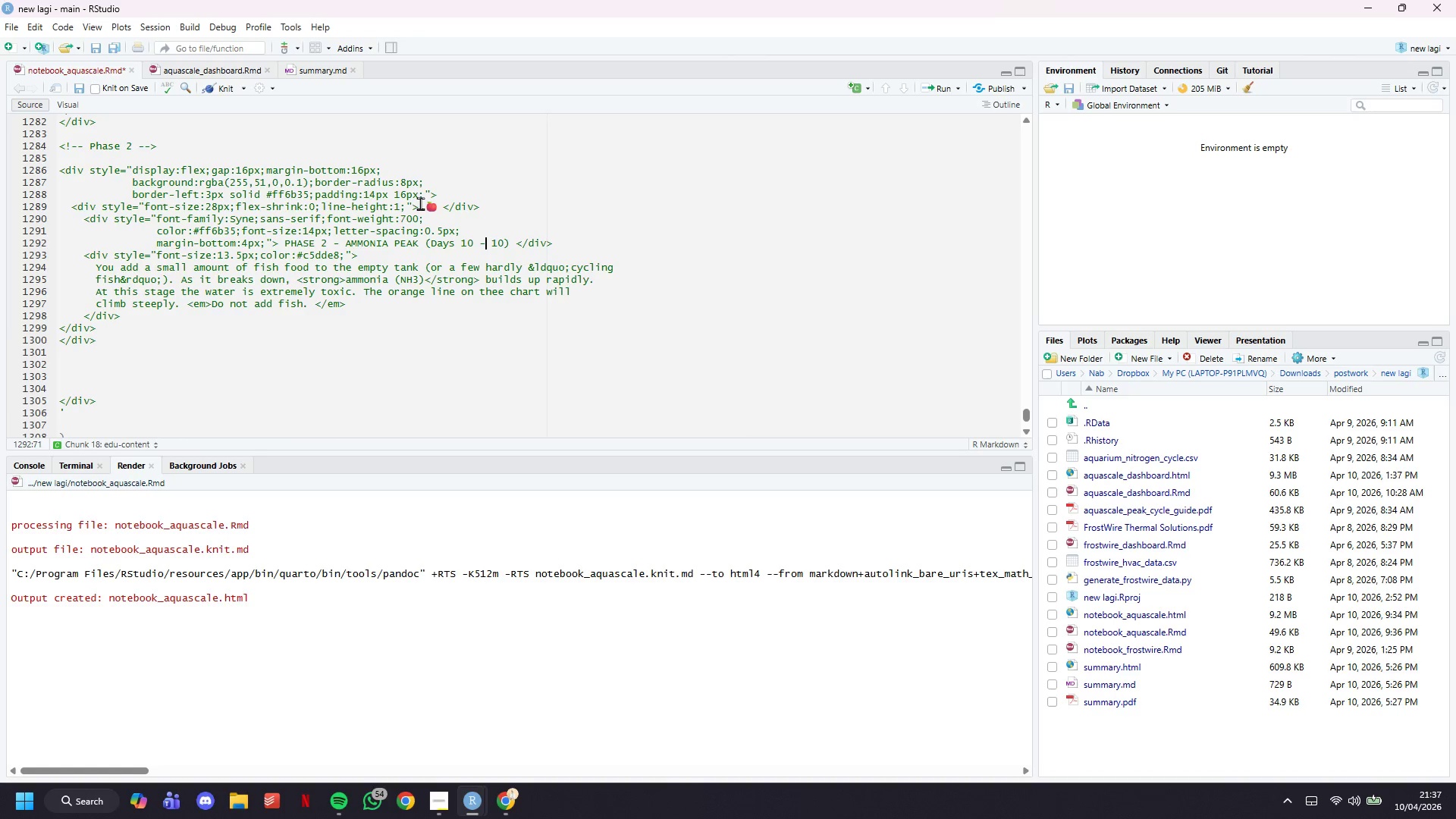 
key(ArrowRight)
 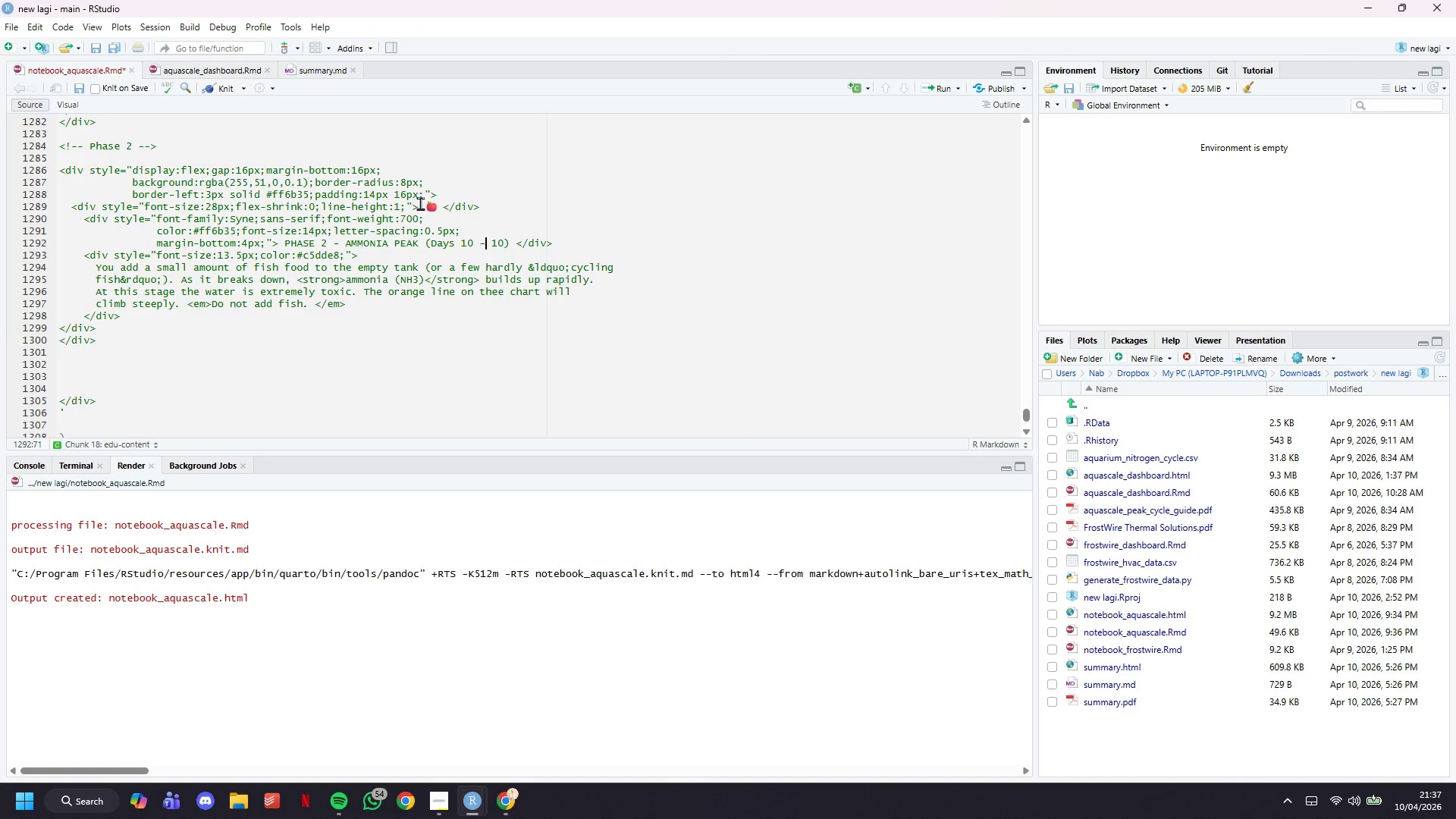 
key(ArrowRight)
 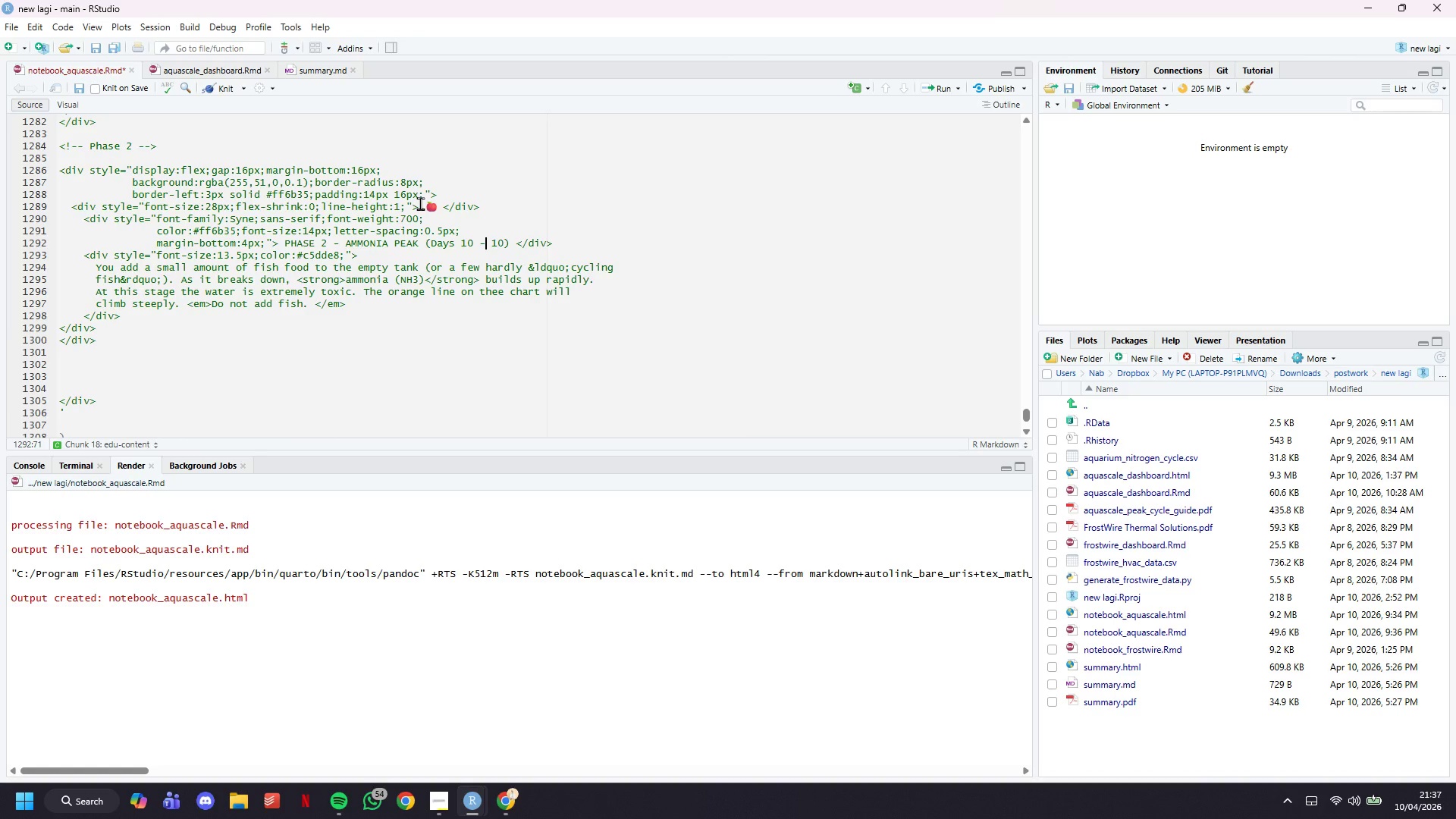 
key(ArrowRight)
 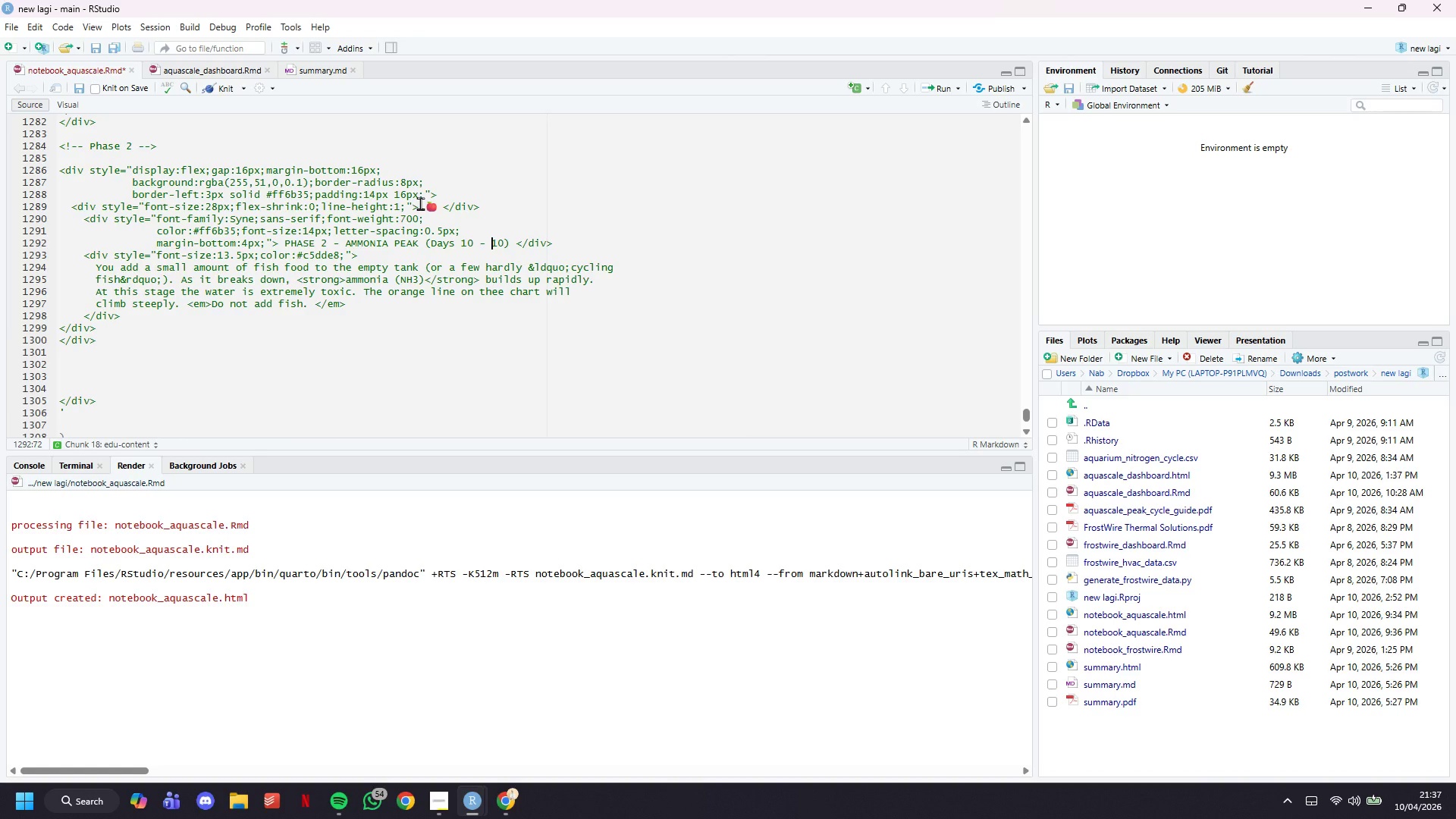 
key(ArrowRight)
 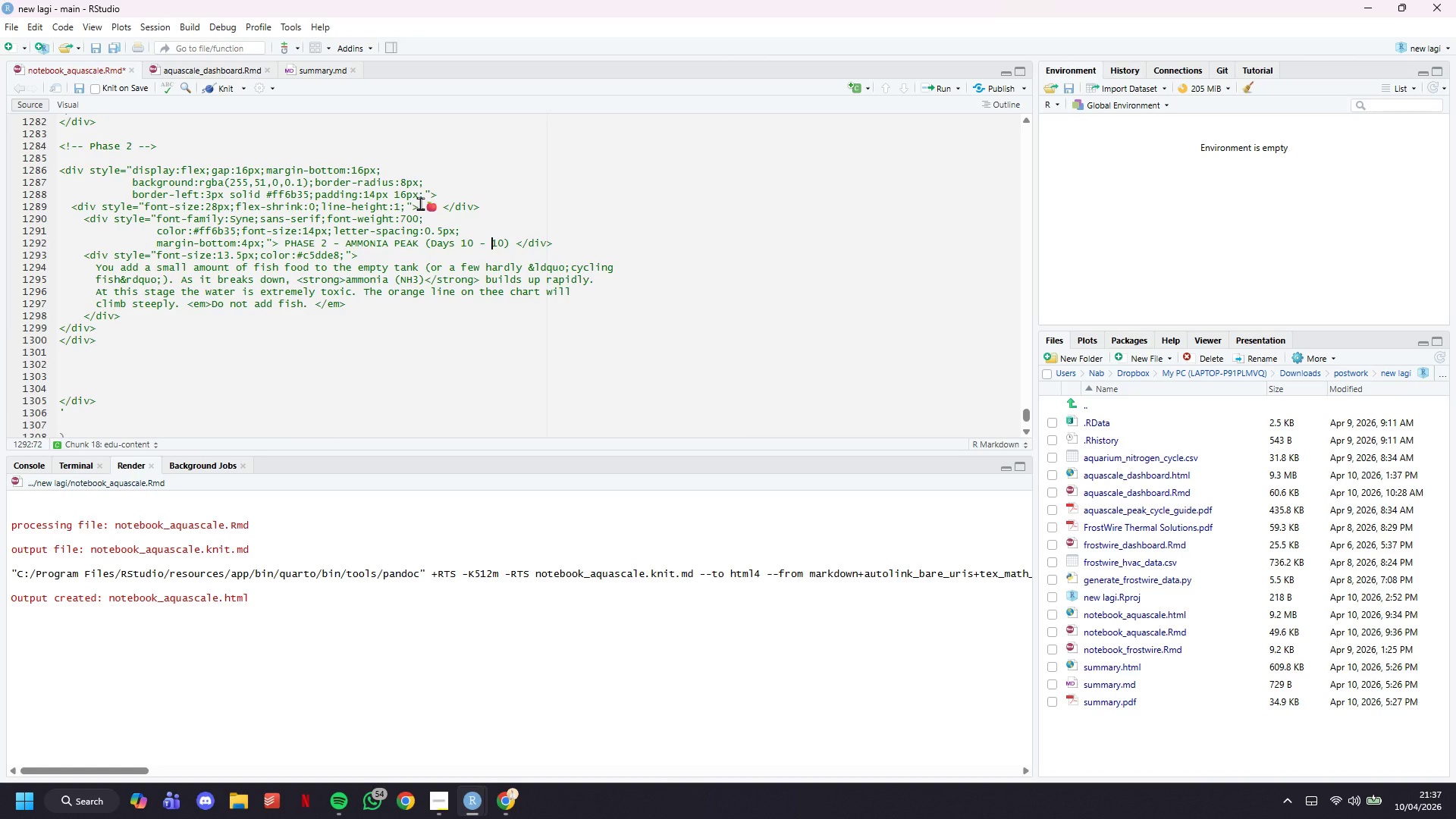 
key(Backspace)
 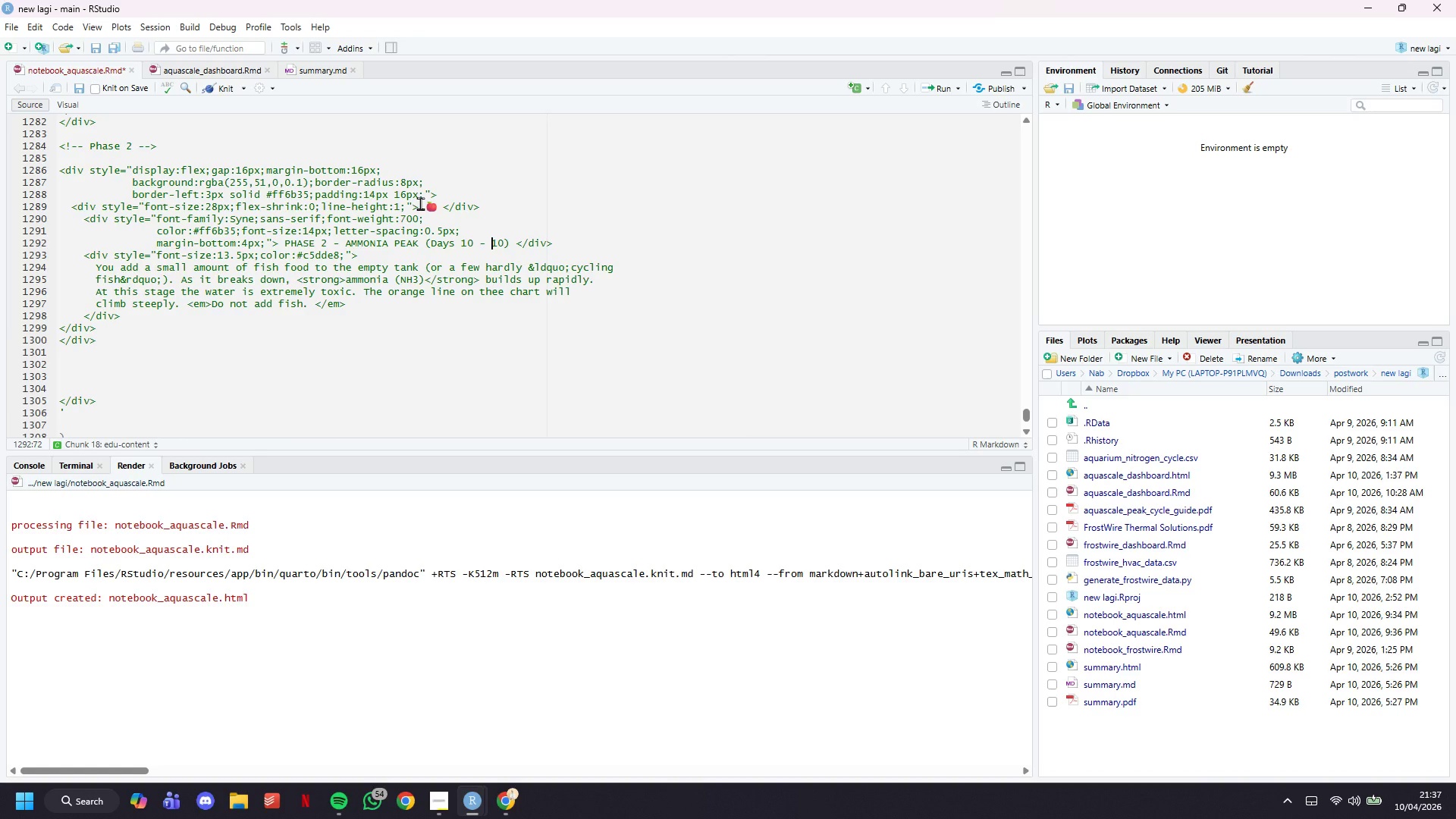 
key(4)
 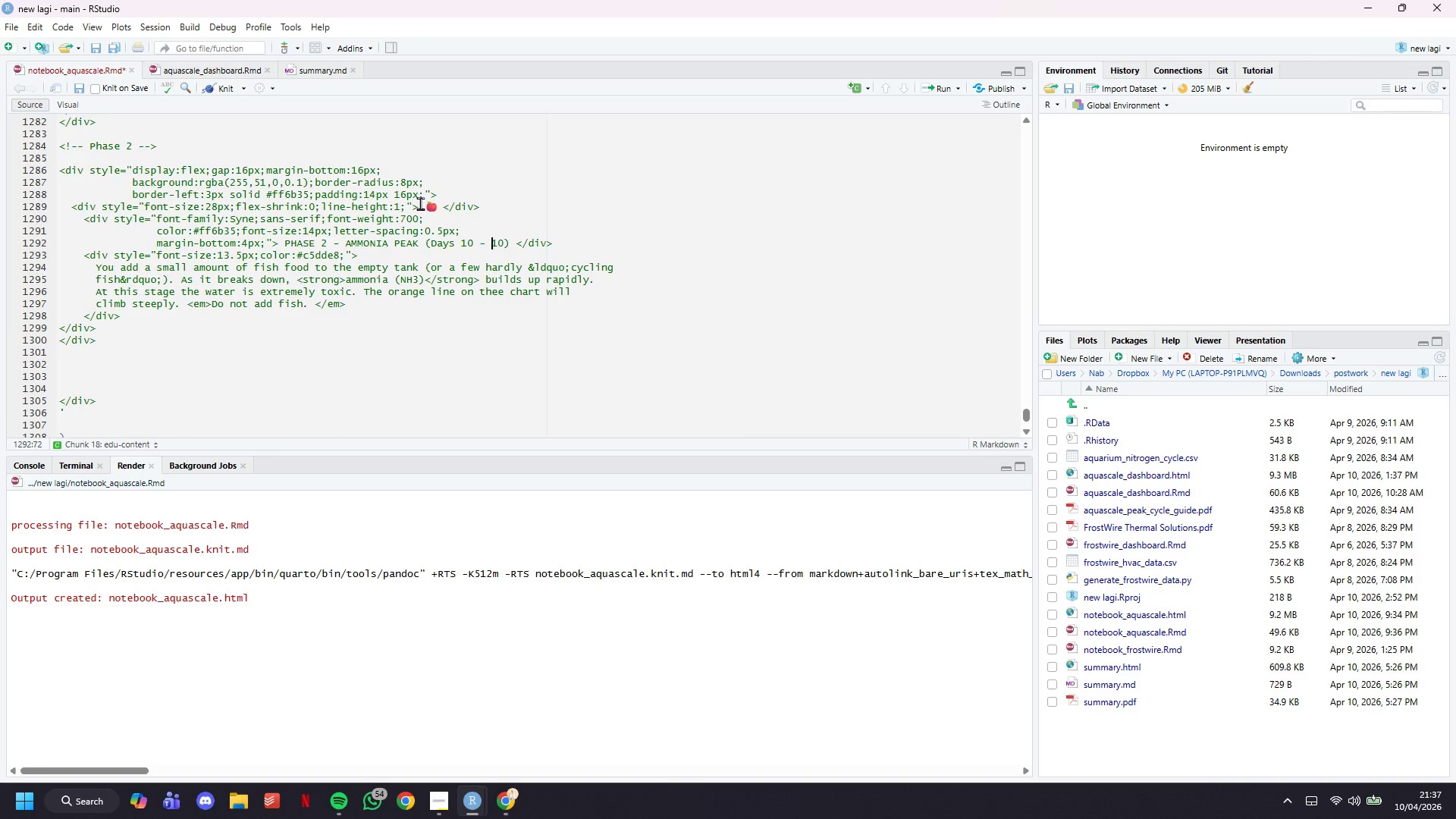 
key(CapsLock)
 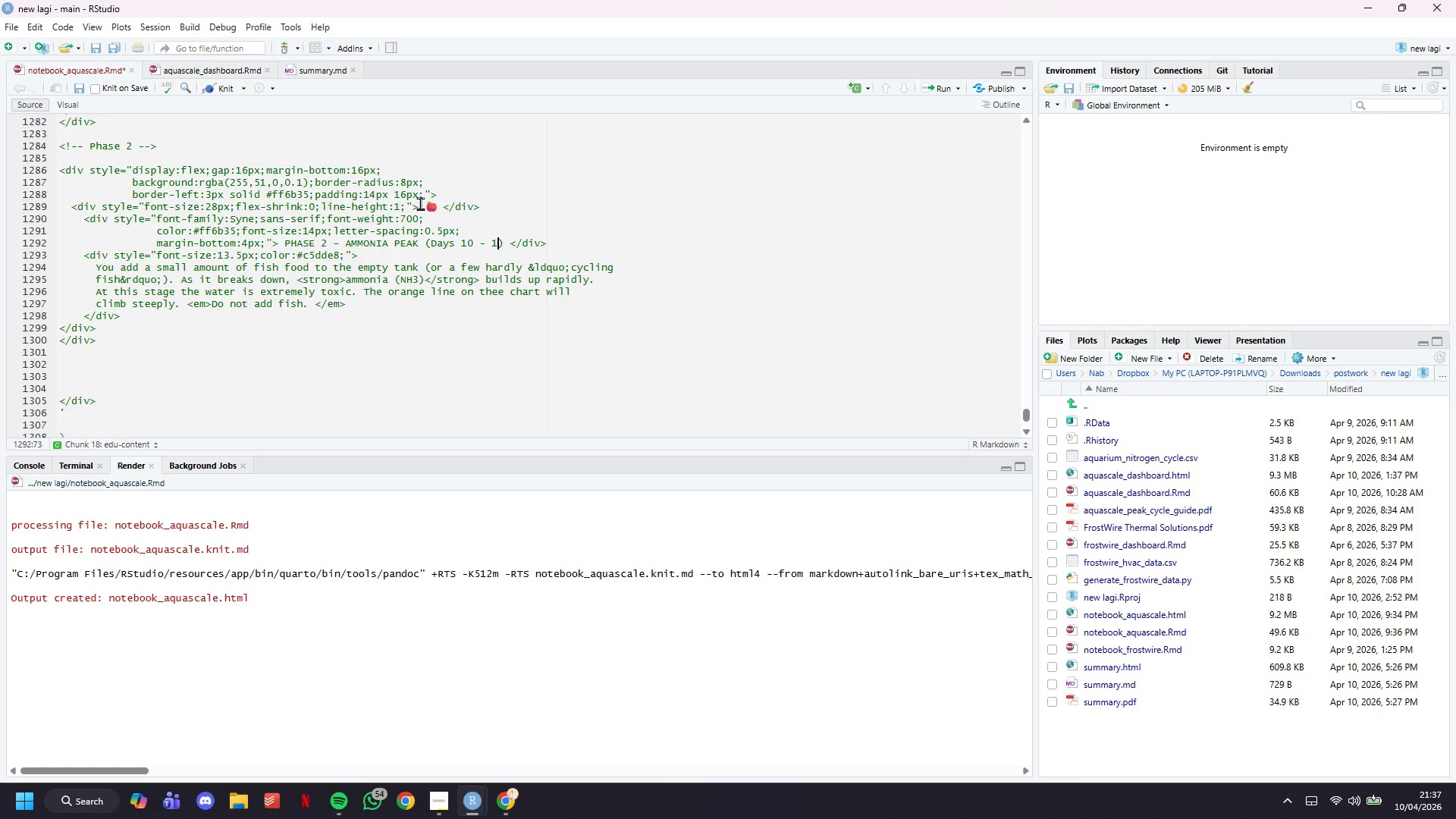 
key(ArrowRight)
 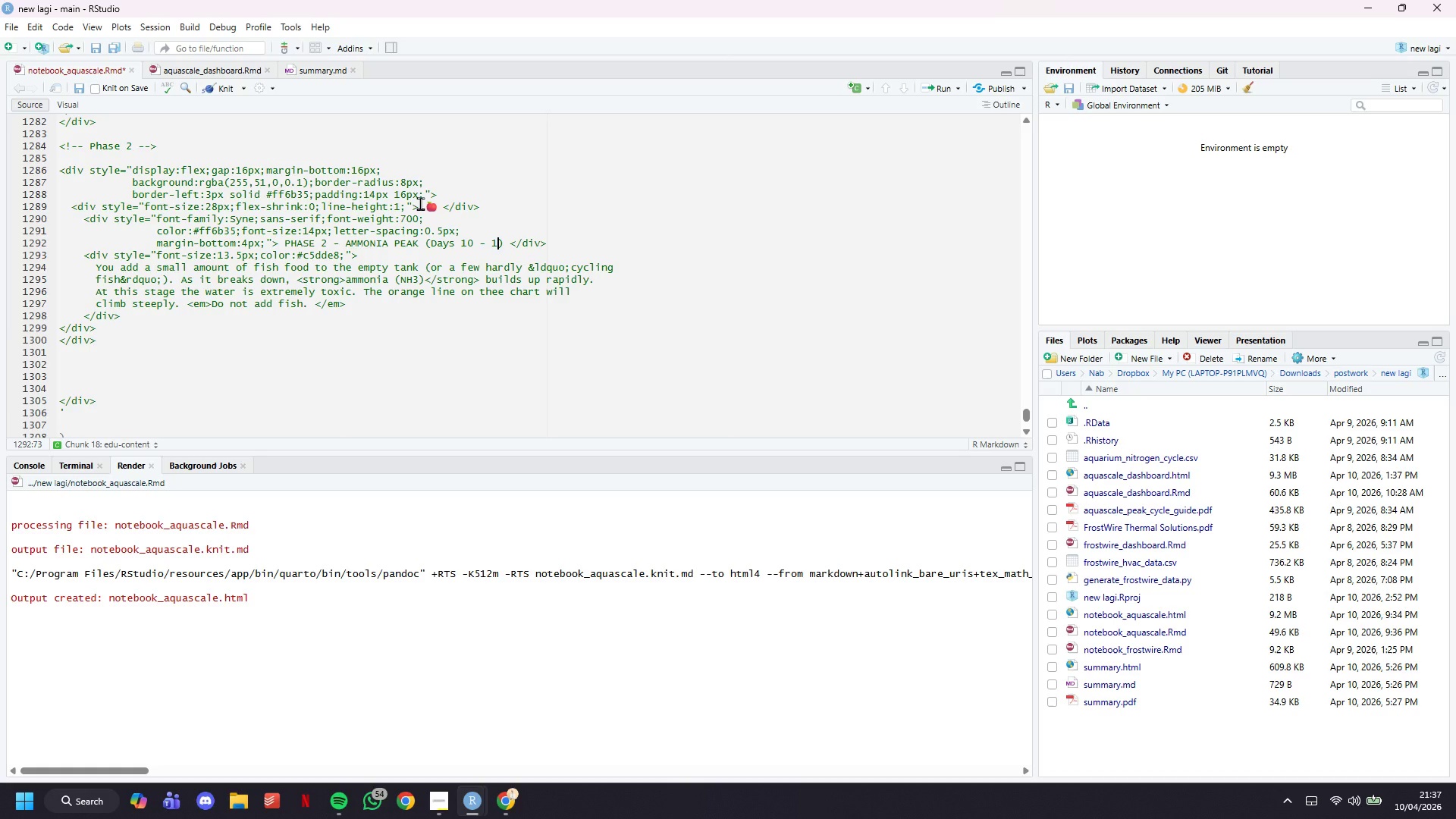 
key(ArrowDown)
 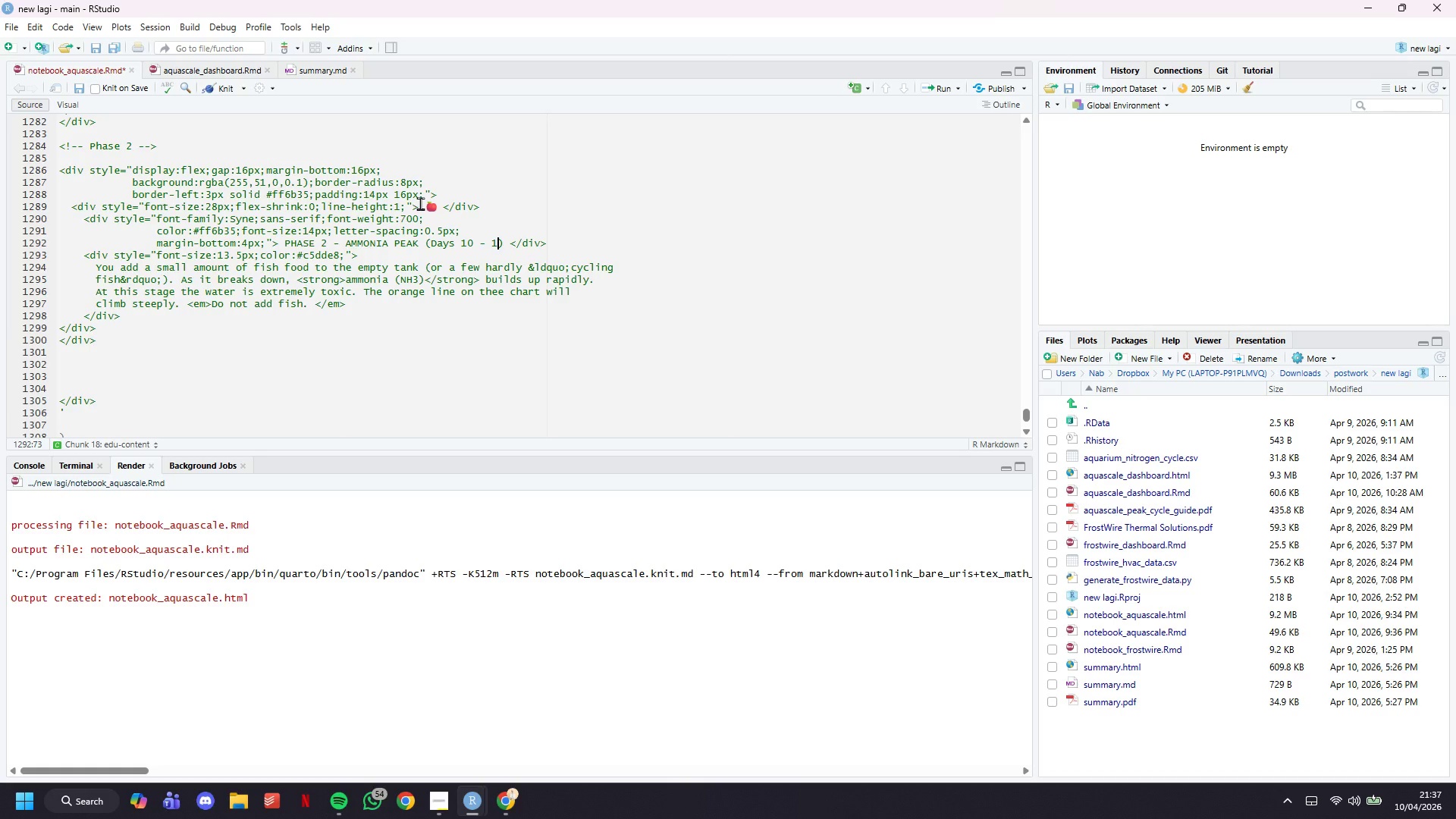 
hold_key(key=ArrowLeft, duration=0.44)
 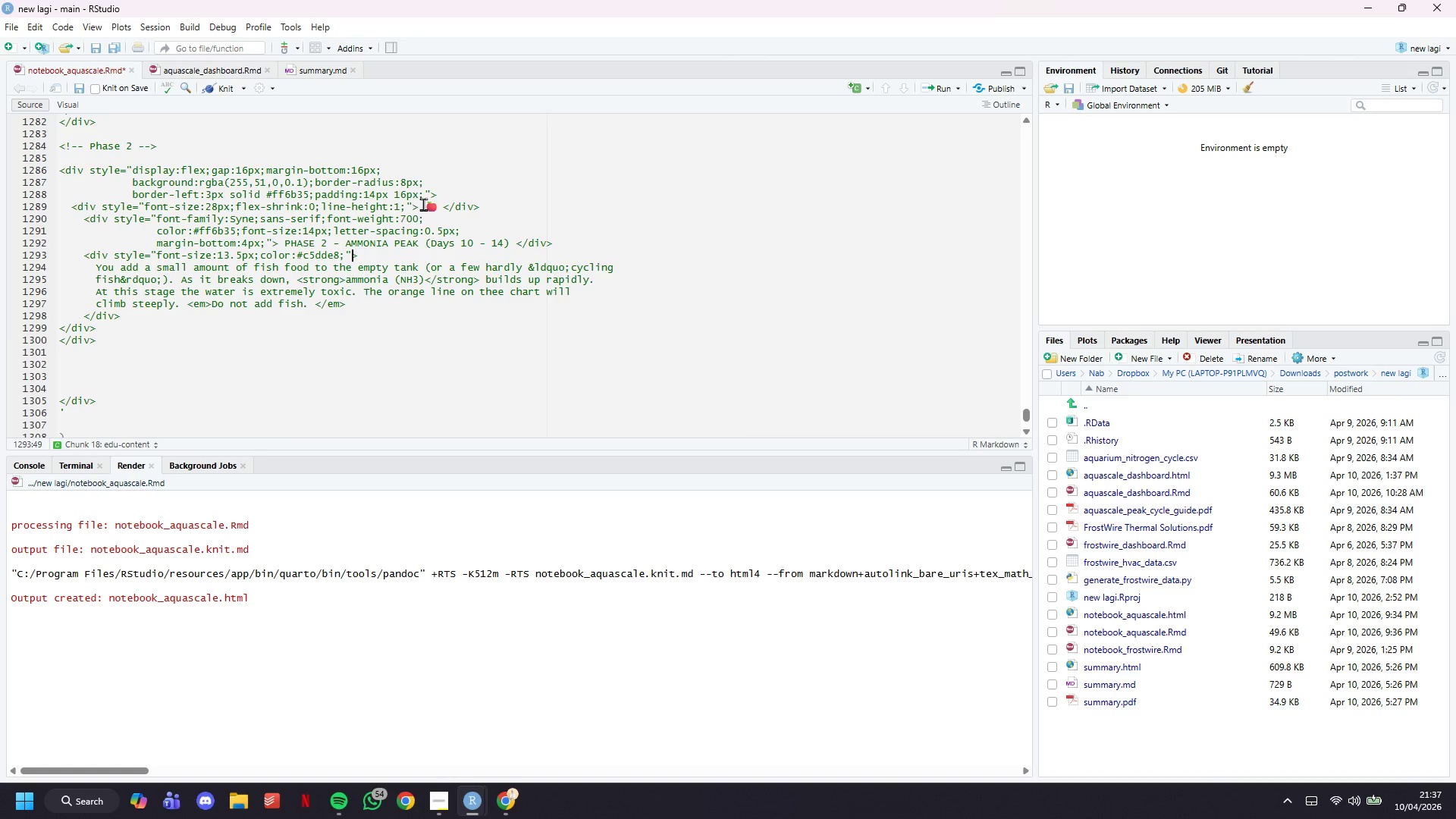 
left_click_drag(start_coordinate=[414, 303], to_coordinate=[108, 268])
 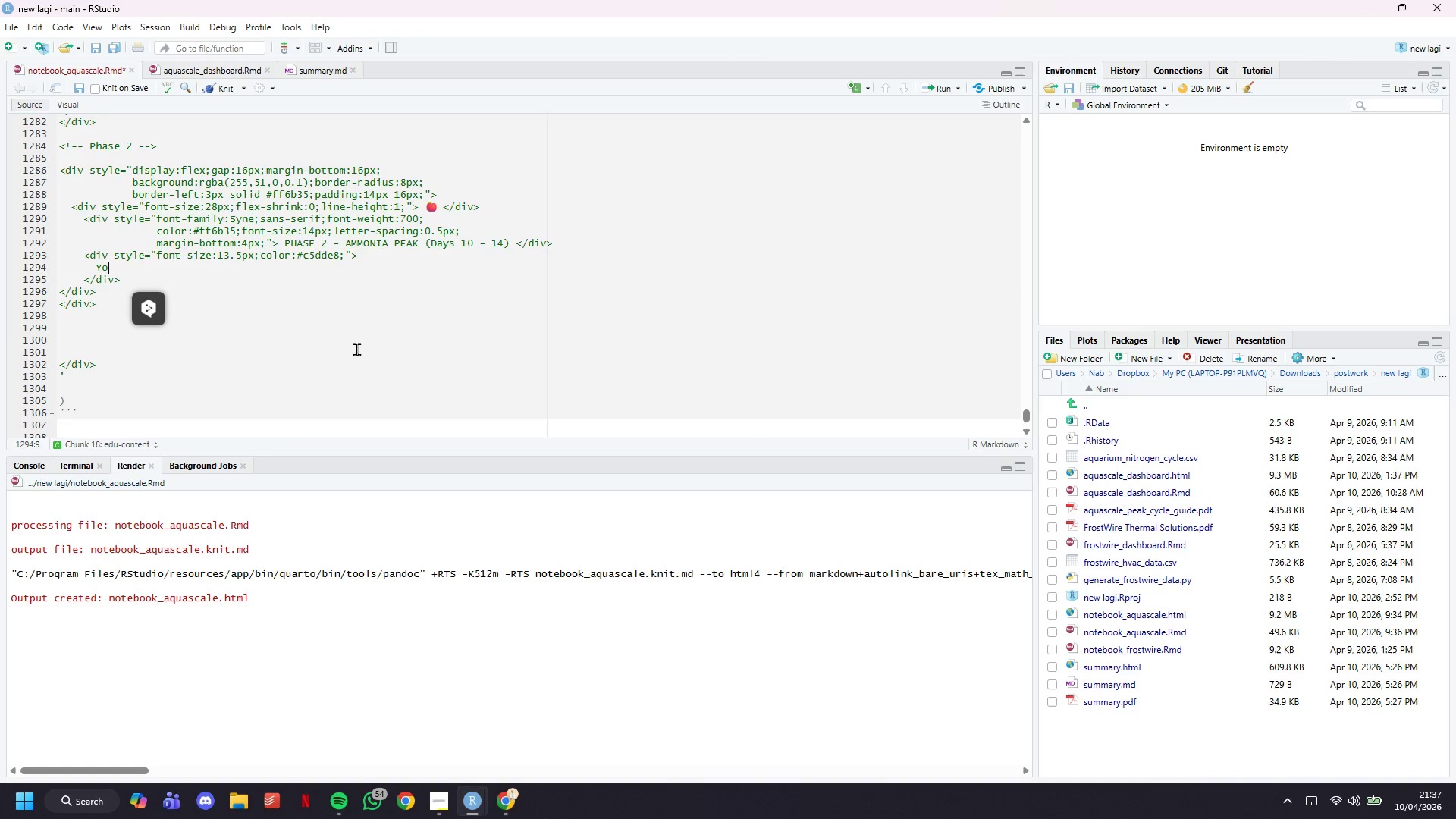 
key(Backspace)
key(Backspace)
key(Backspace)
type(Ammonia reaches its higest point. This is the most dangerou )
key(Backspace)
type(s period. )
 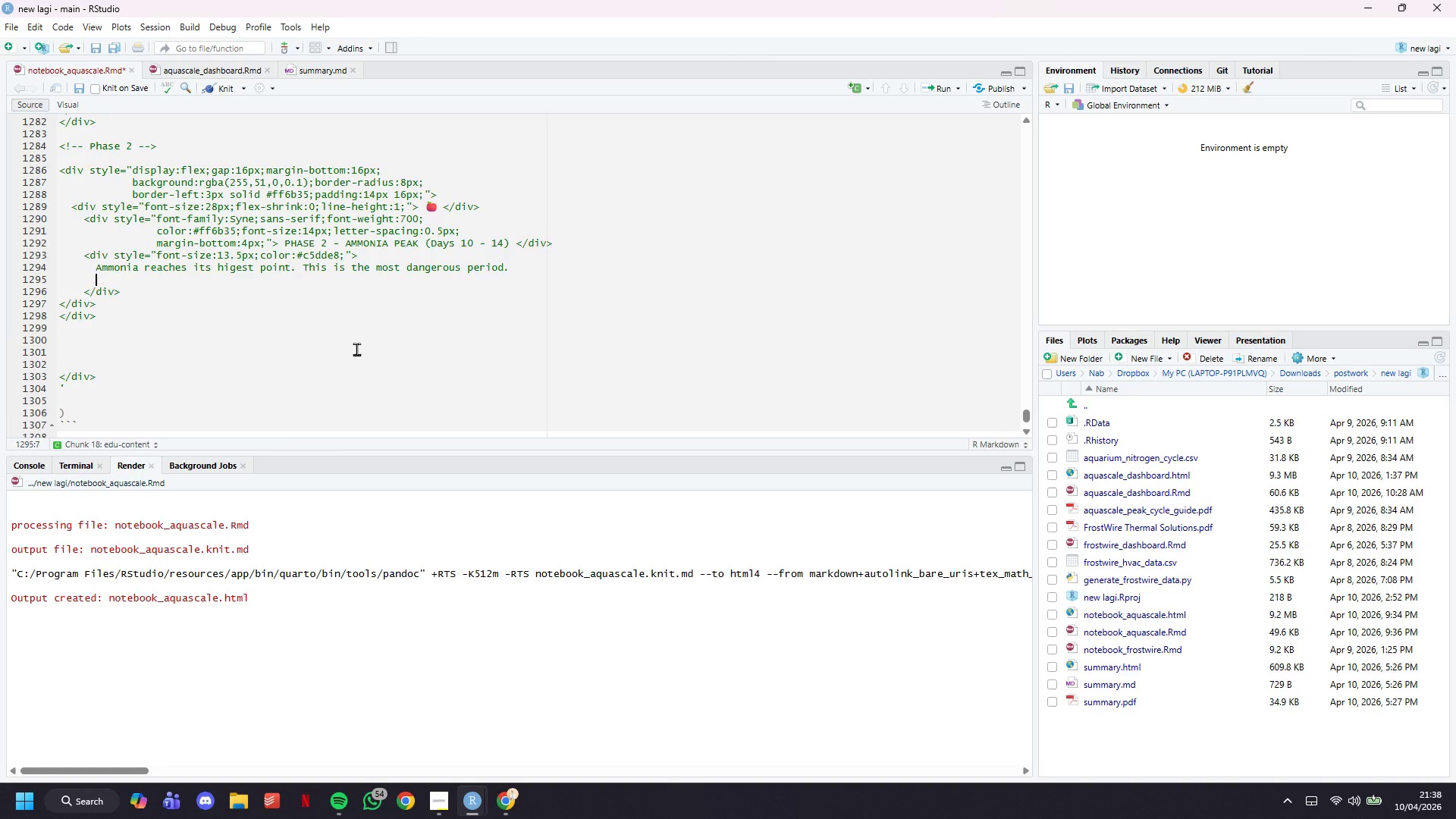 
key(Enter)
 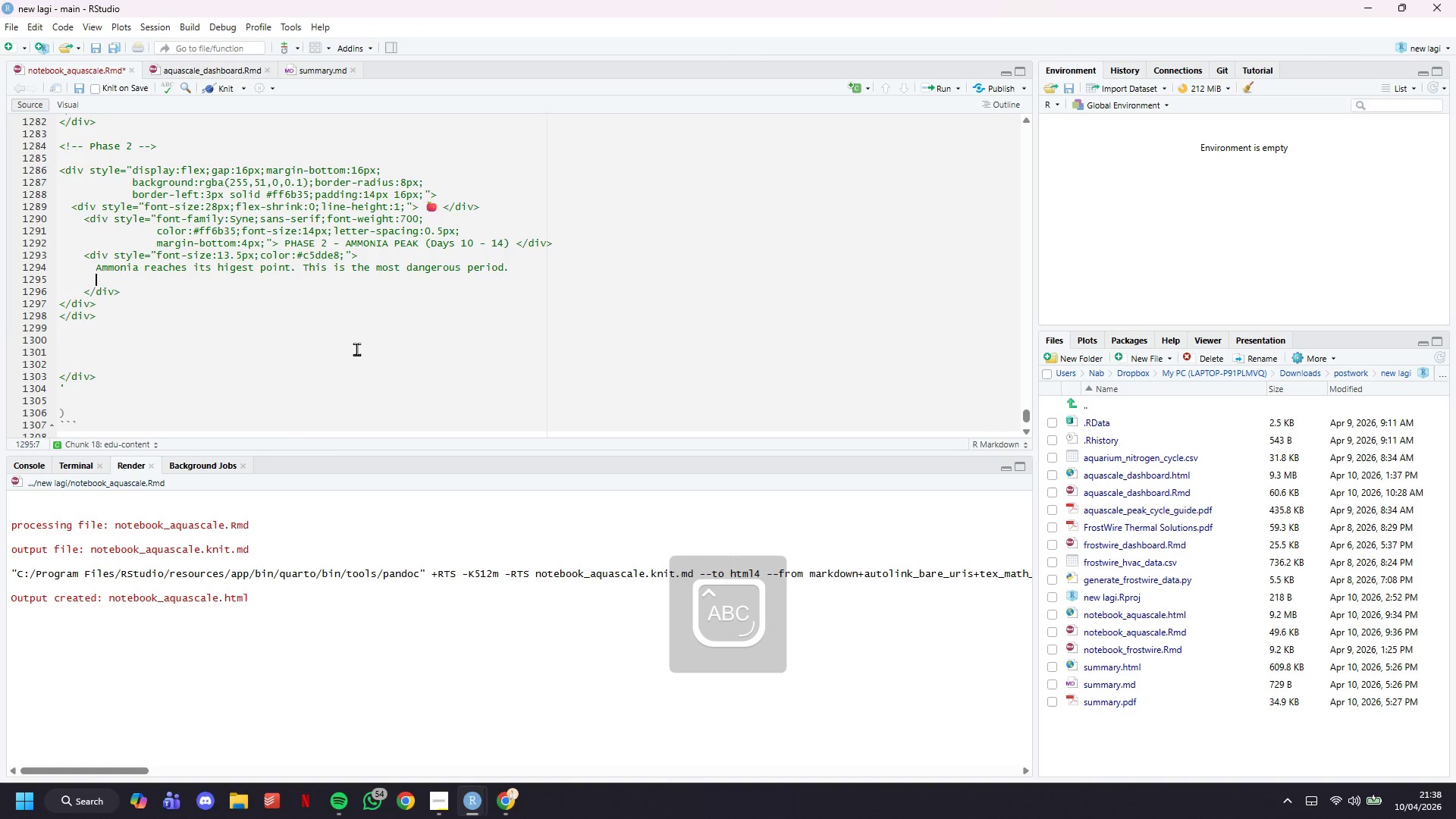 
type(The goo d)
key(Backspace)
key(Backspace)
type(d news: <em>Nitrosomonas</em> bacteria are just beginning to estabilish)
key(Backspace)
key(Backspace)
type(sh themselves on surfaces inside the tank,)
 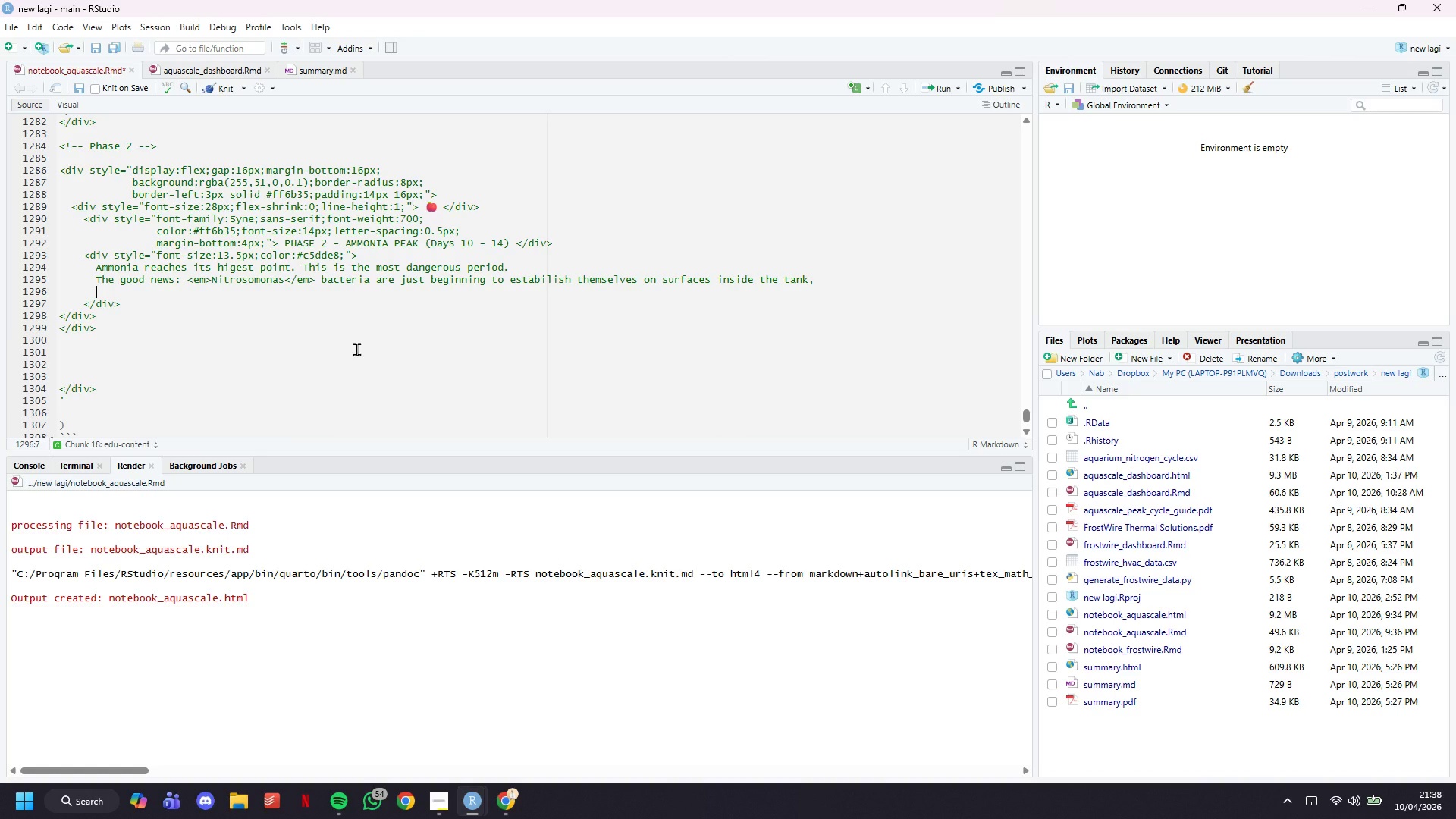 
 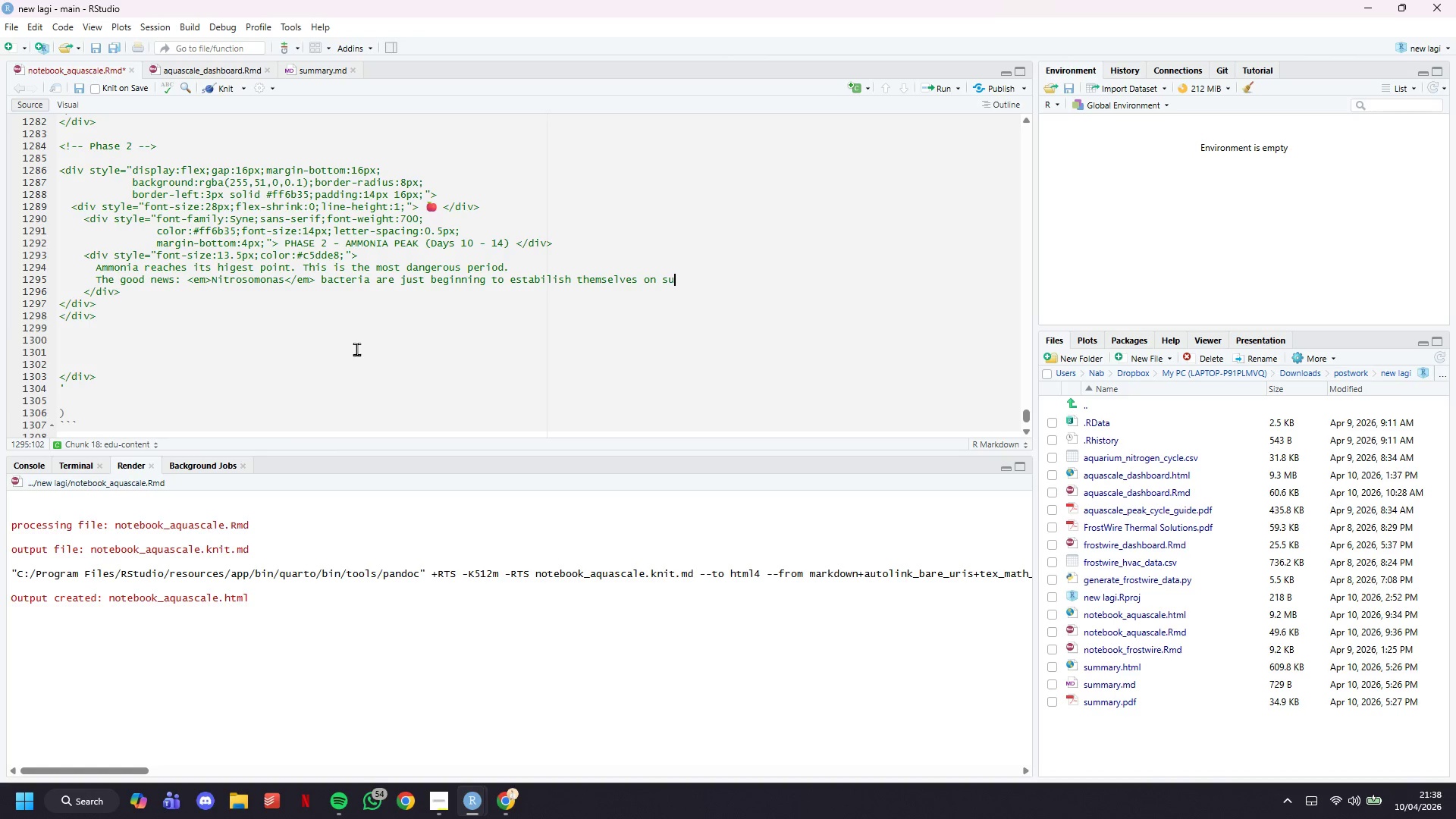 
key(Enter)
 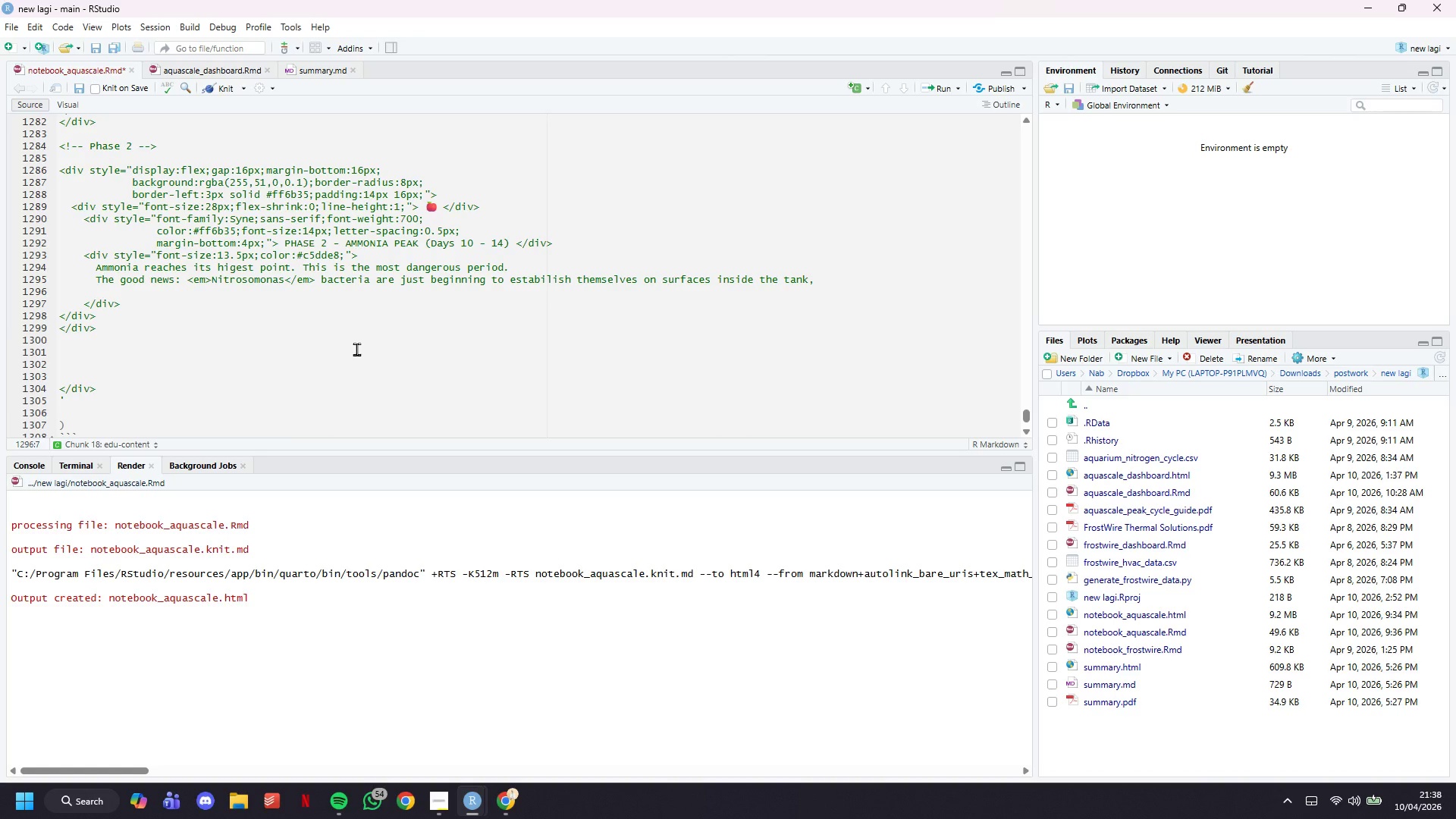 
type(and they will start converting this ammonia into t)
key(Backspace)
type(nitir)
key(Backspace)
type(t)
key(Backspace)
key(Backspace)
type(rite. You will see orange line plateu)
key(Backspace)
type(au and begin to fall.)
 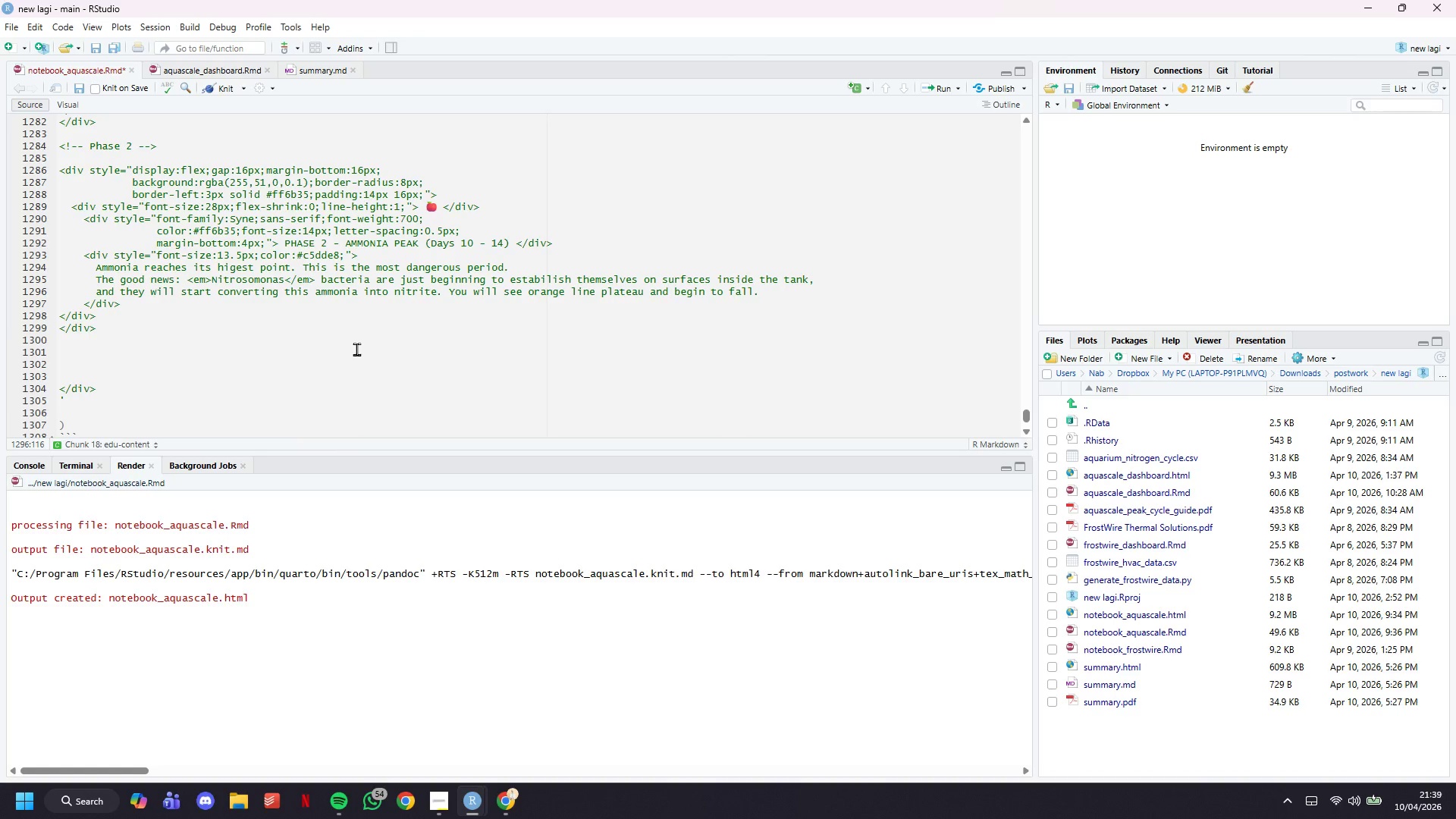 
key(Control+S)
 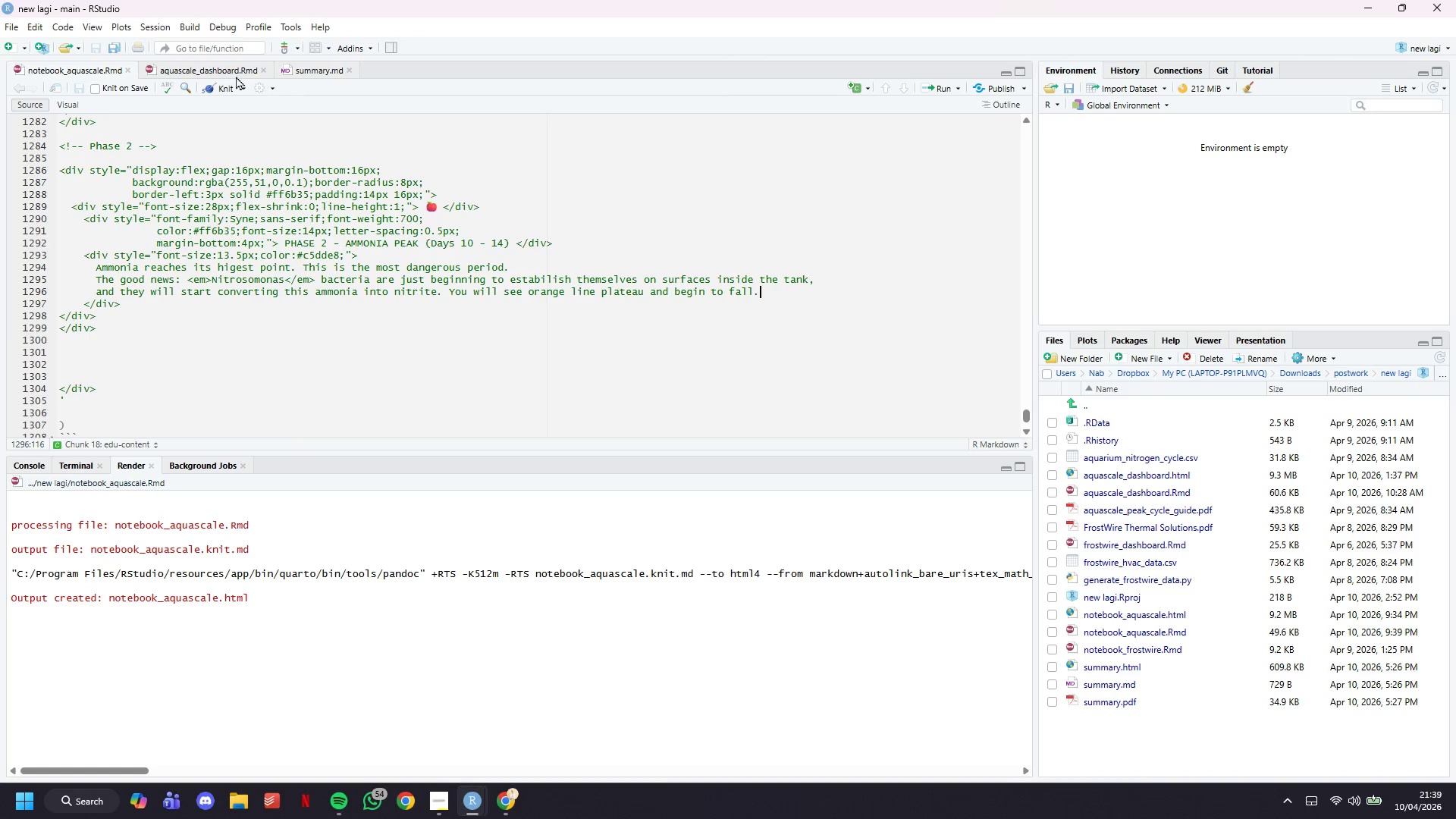 
double_click([226, 89])
 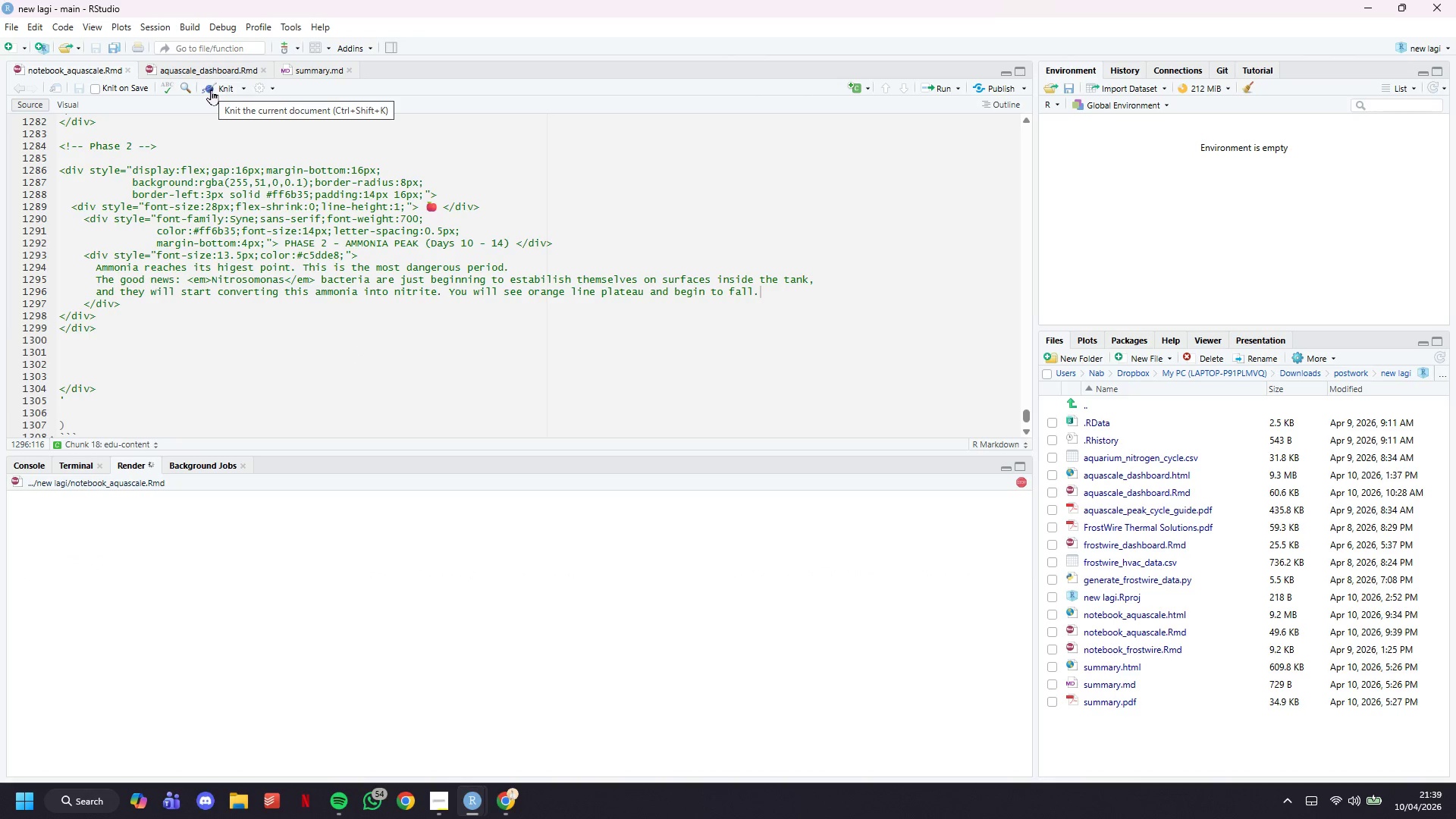 
wait(5.55)
 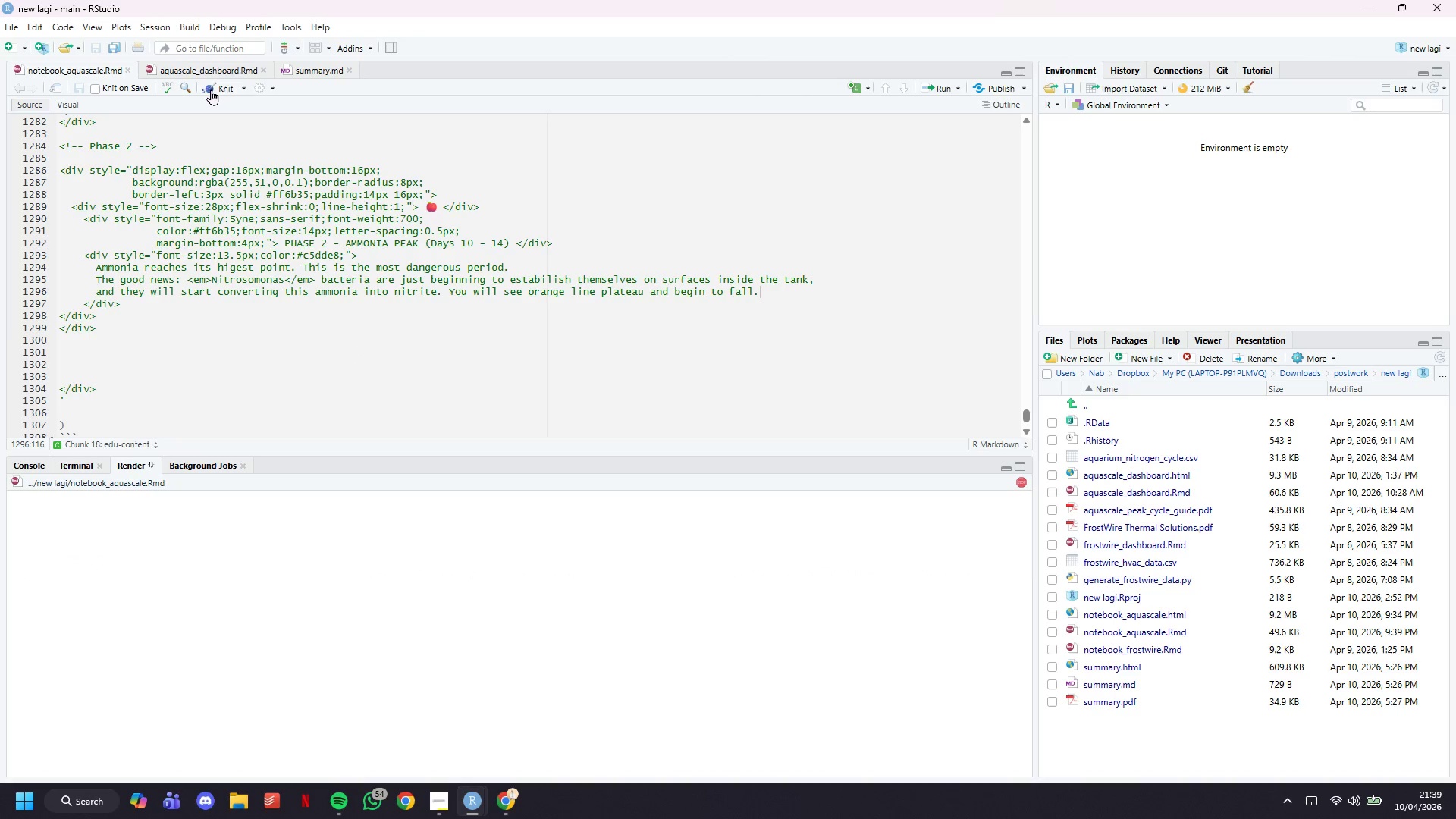 
left_click([211, 89])
 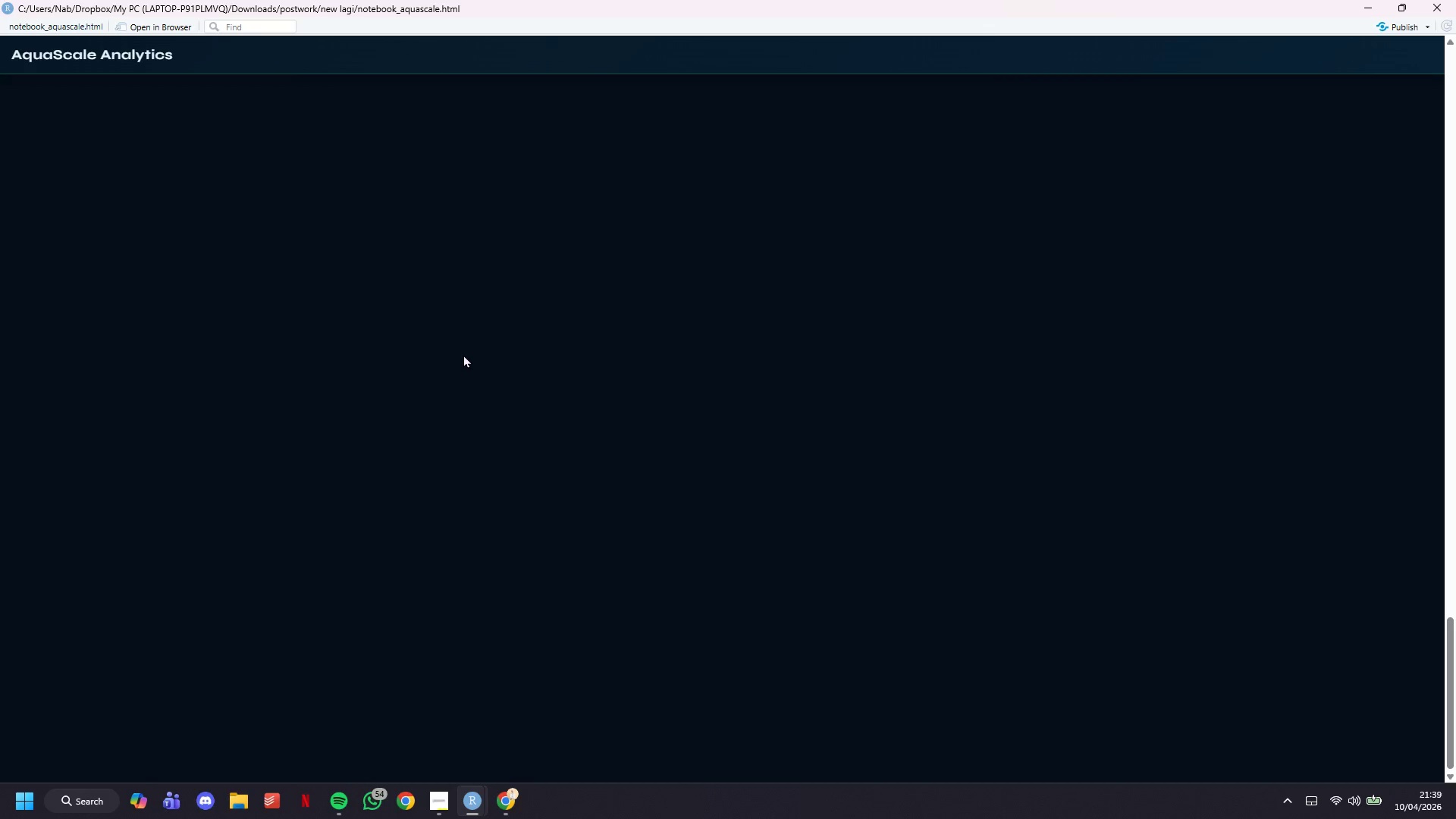 
wait(19.38)
 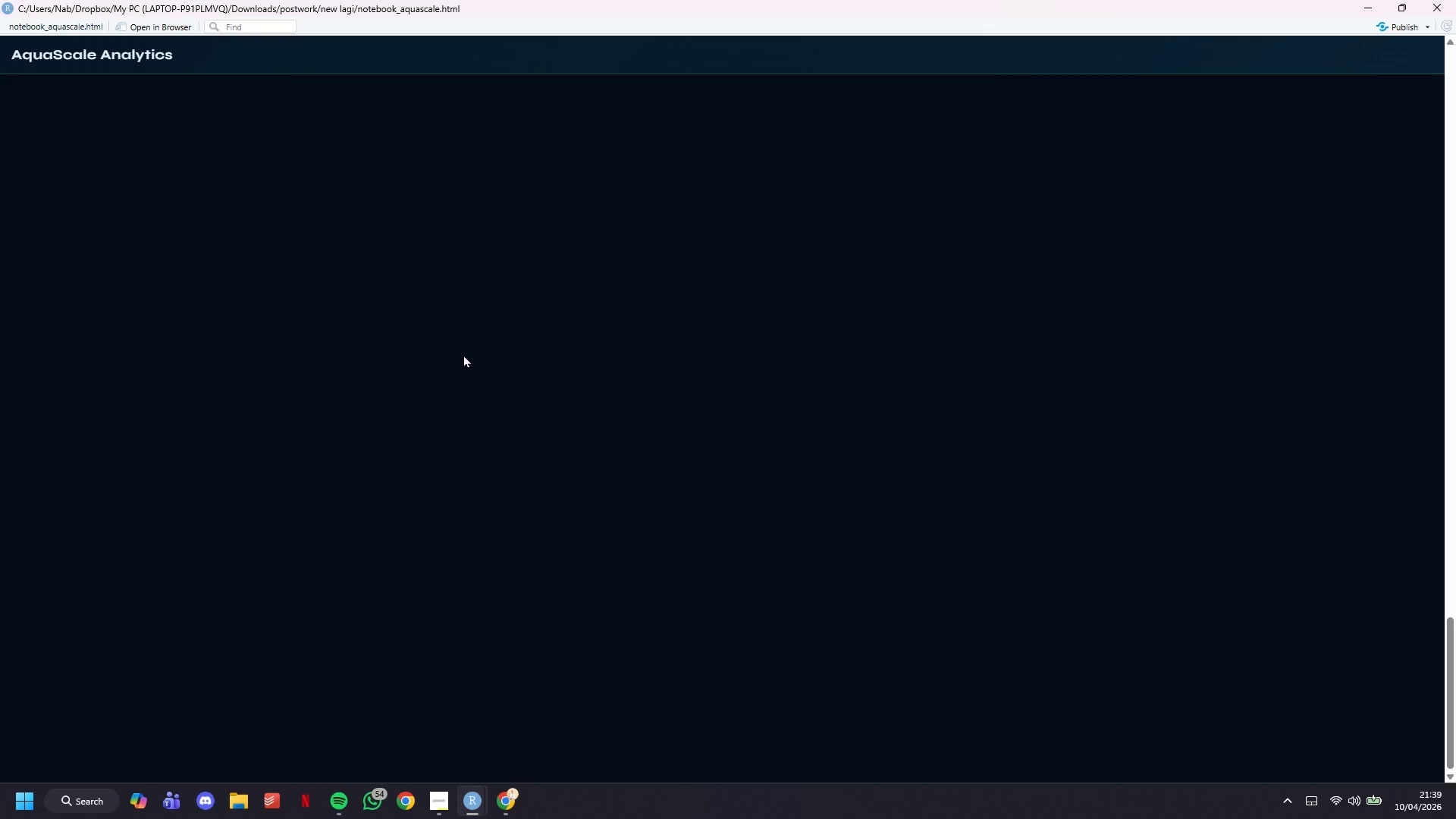 
left_click([1359, 8])
 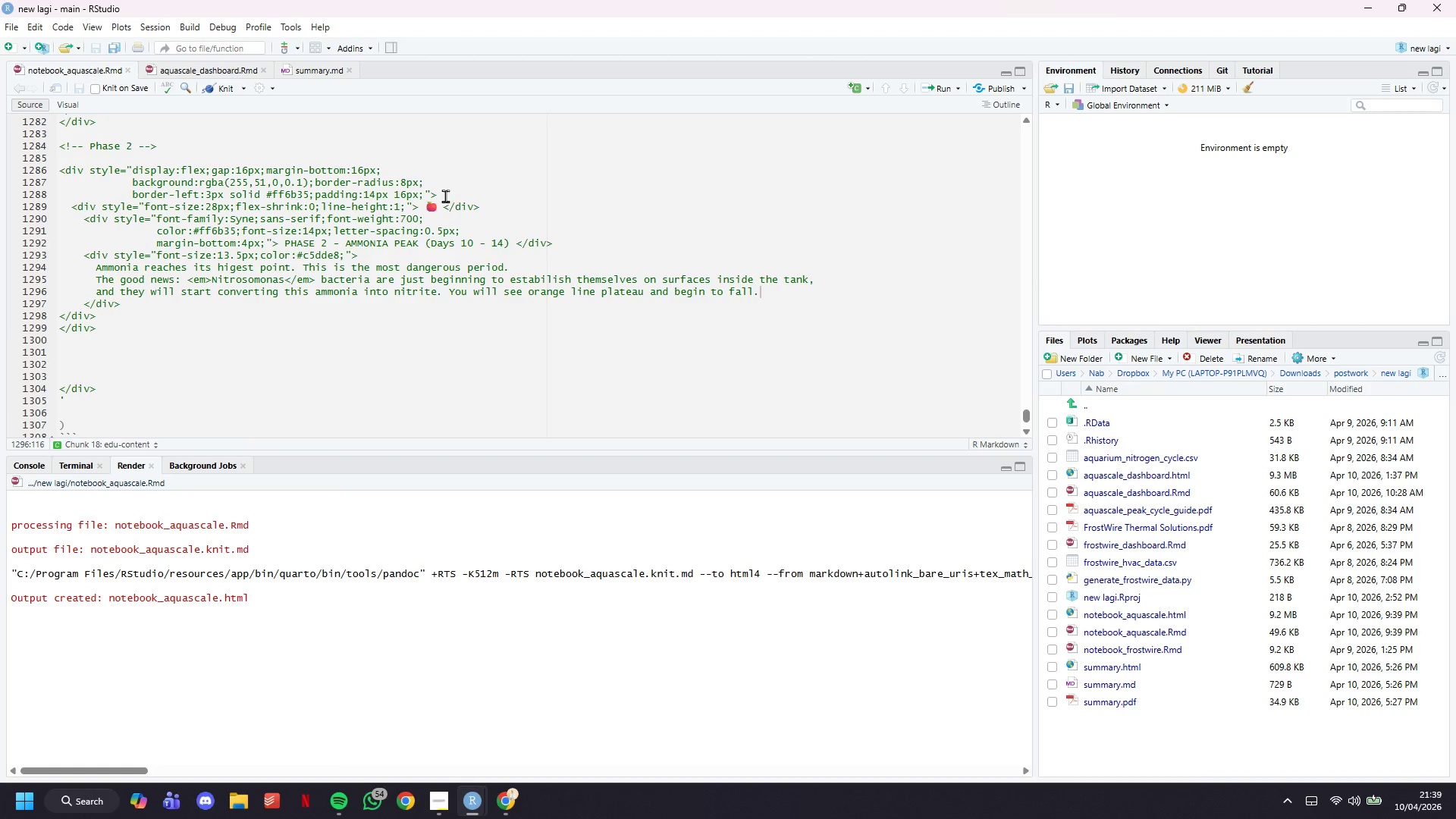 
left_click([449, 201])
 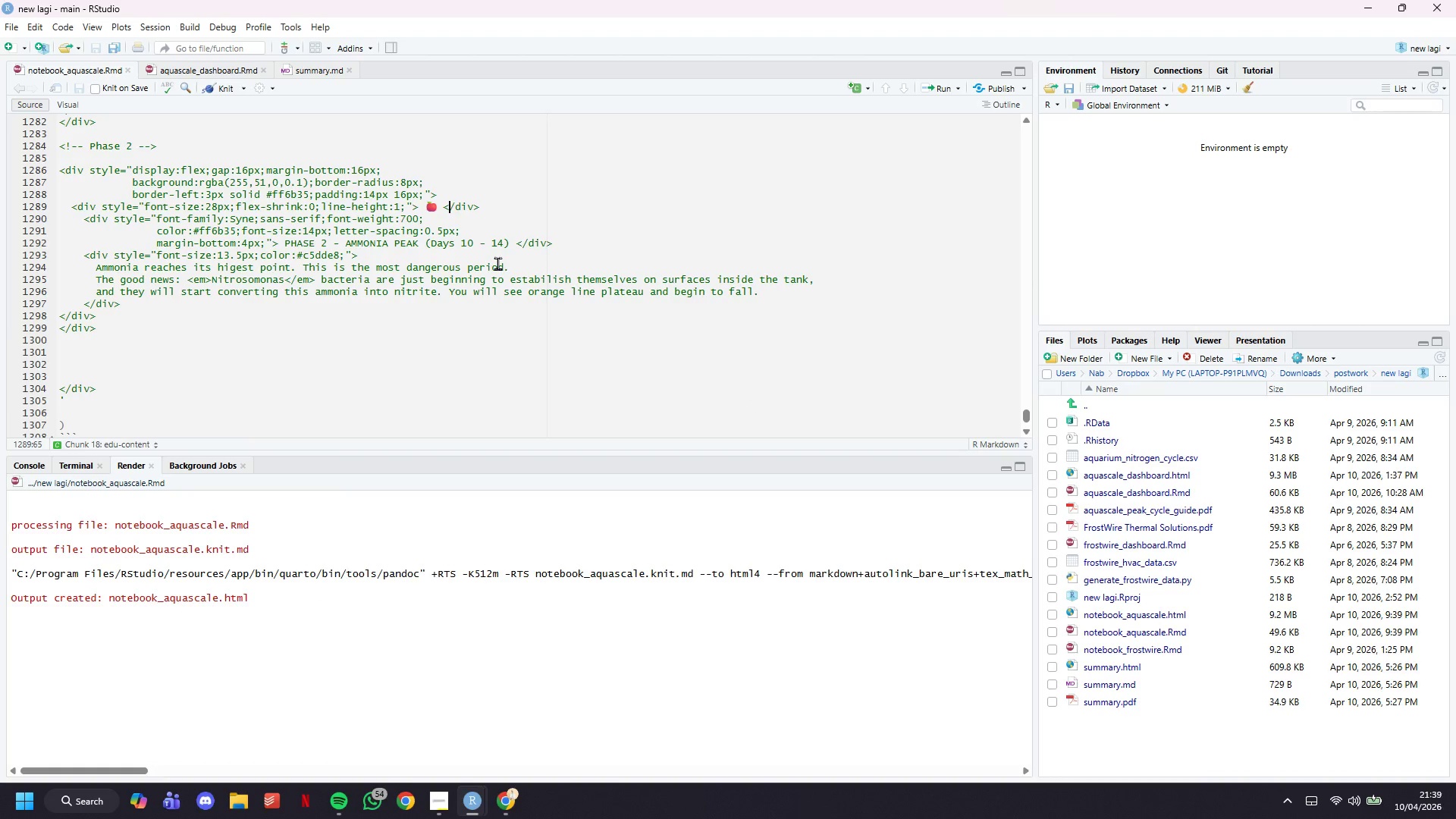 
key(ArrowLeft)
 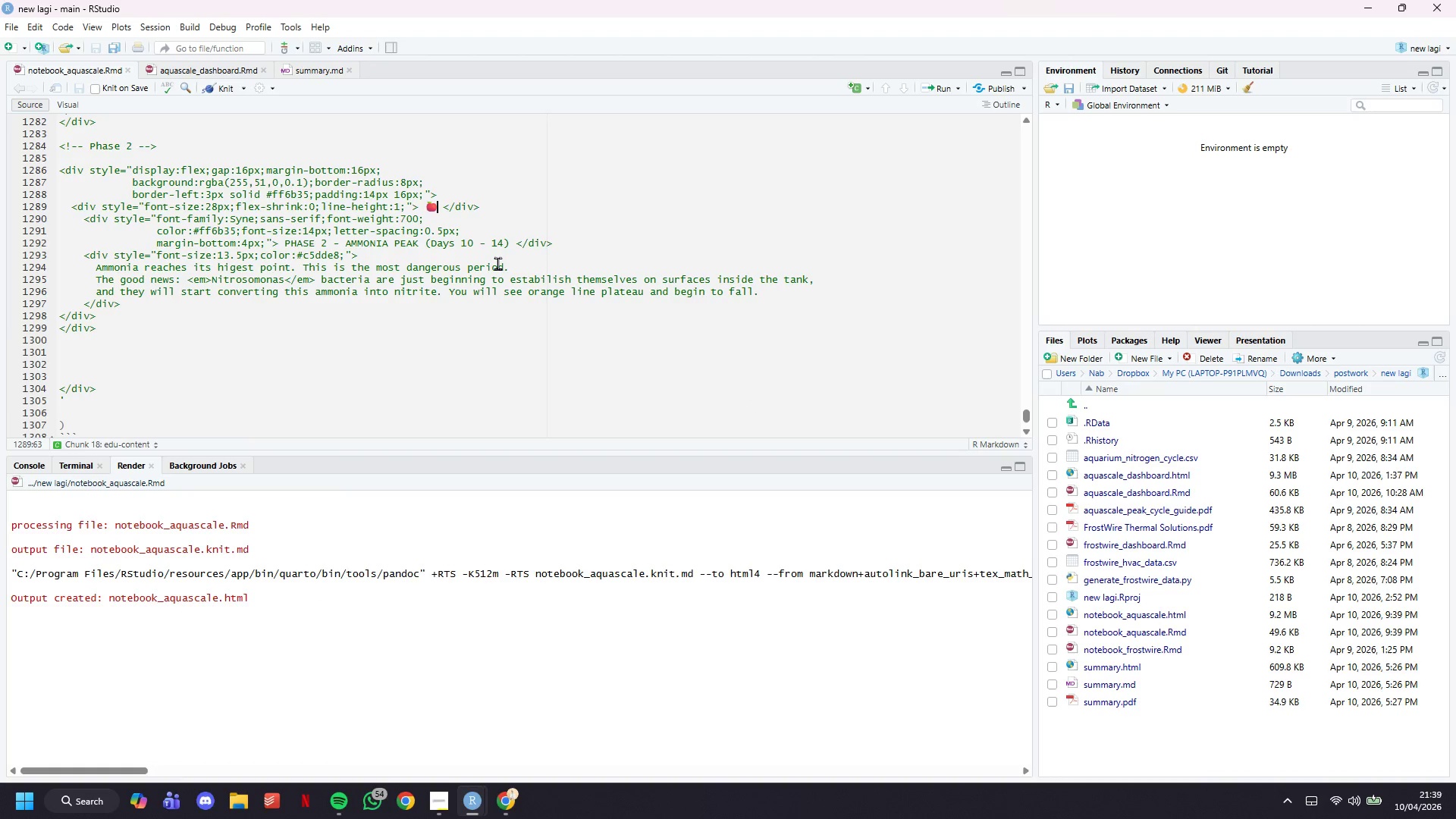 
key(ArrowLeft)
 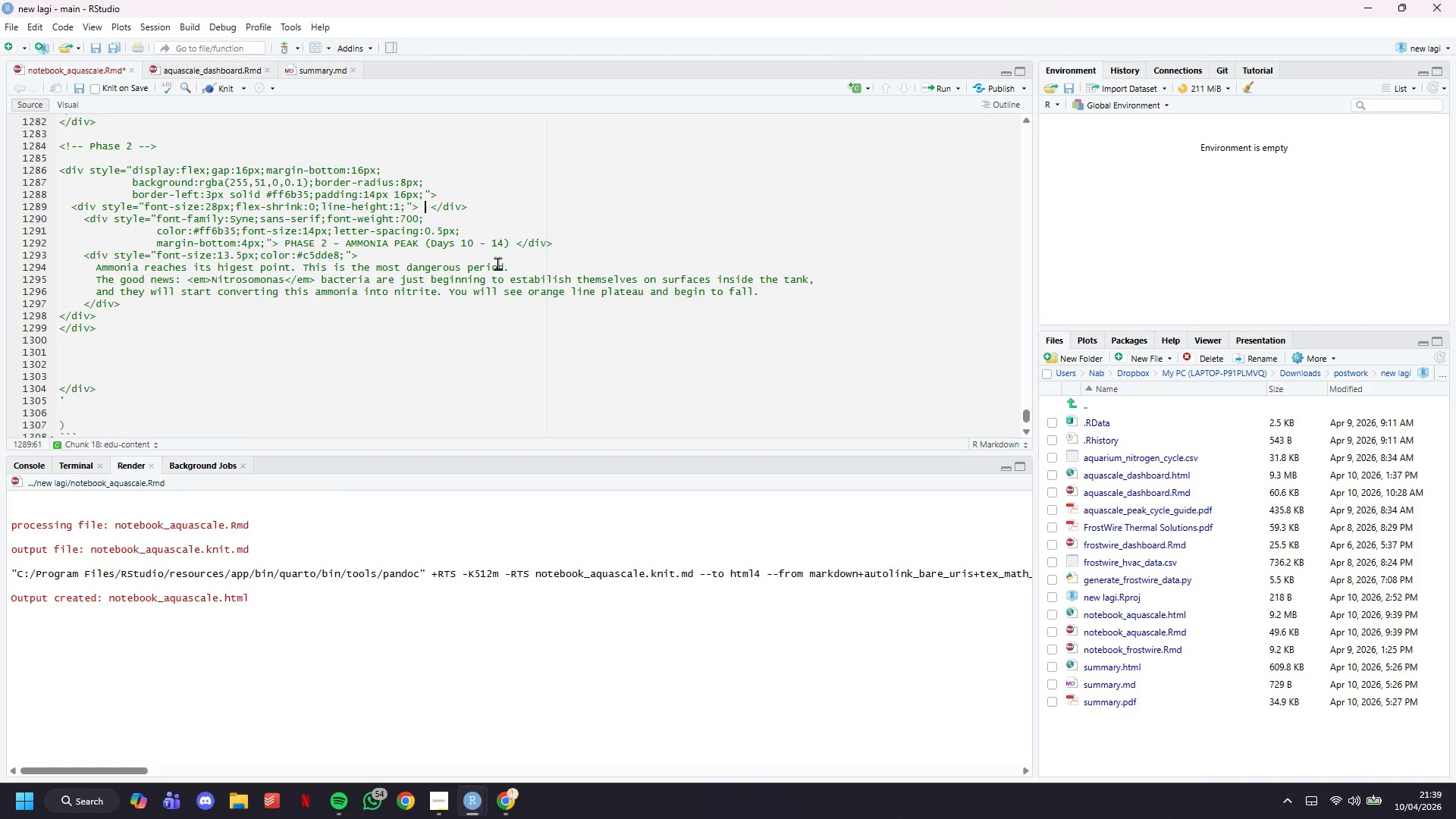 
key(Backspace)
 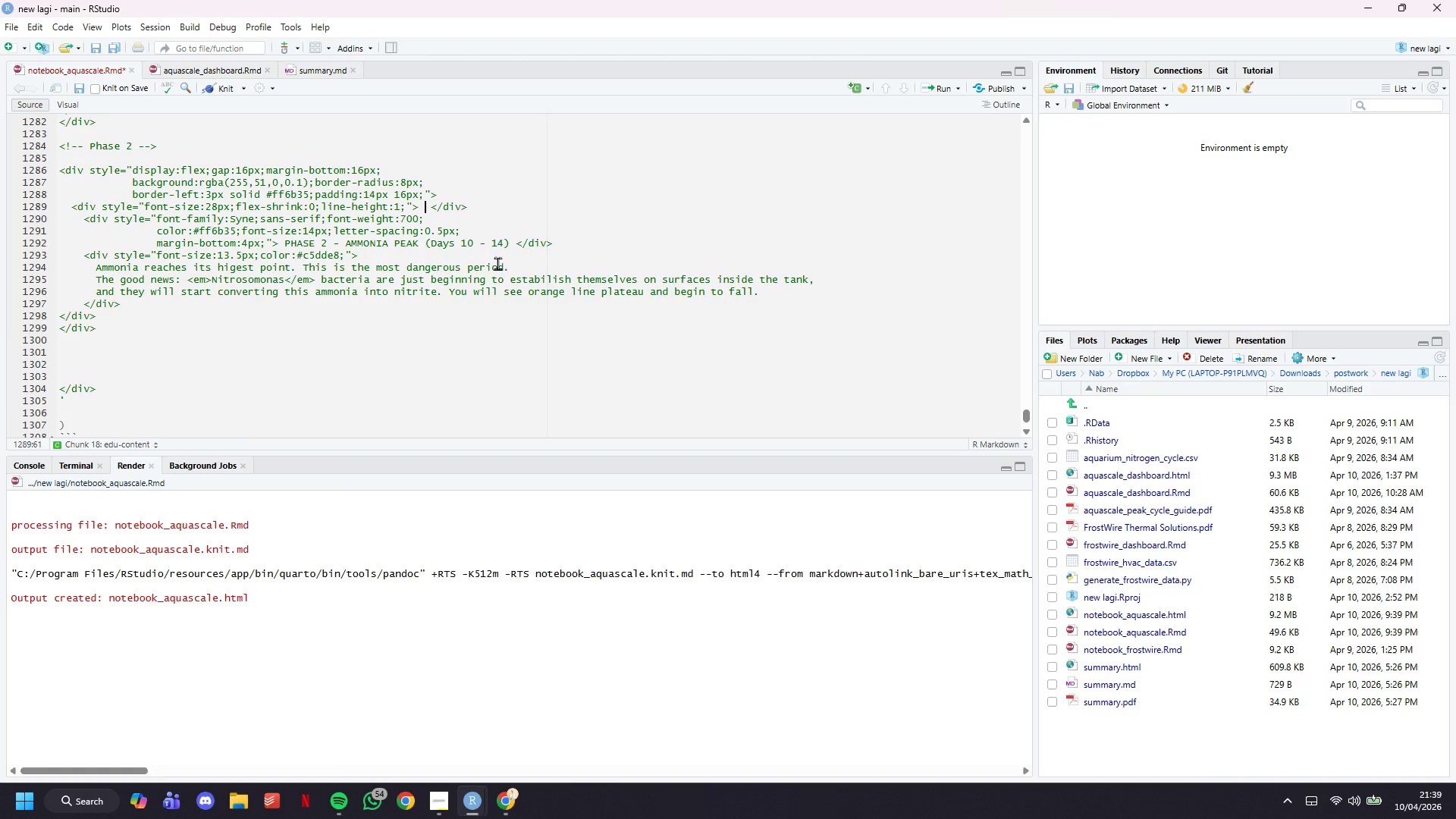 
key(Meta+MetaLeft)
 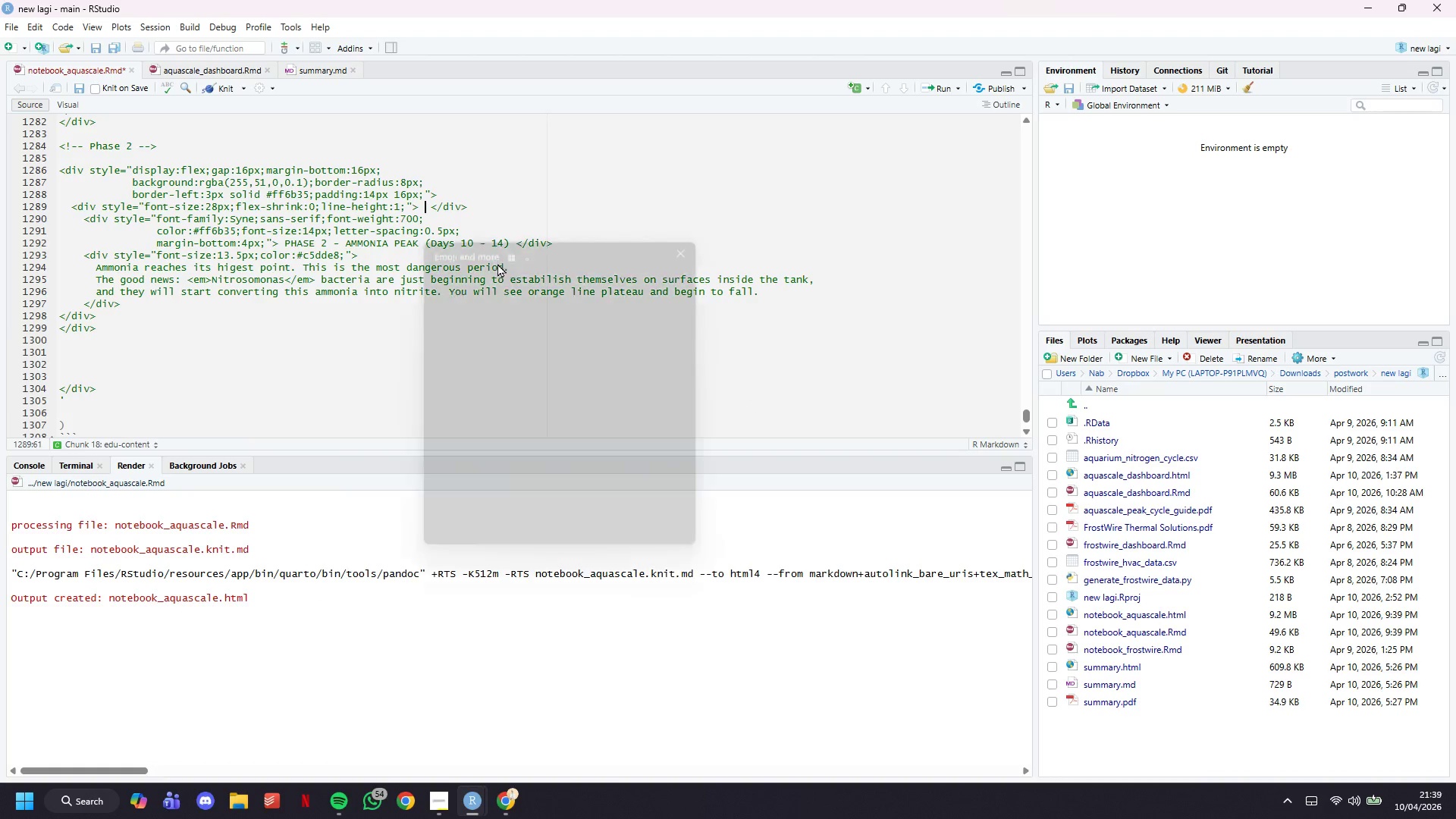 
key(Meta+Period)
 